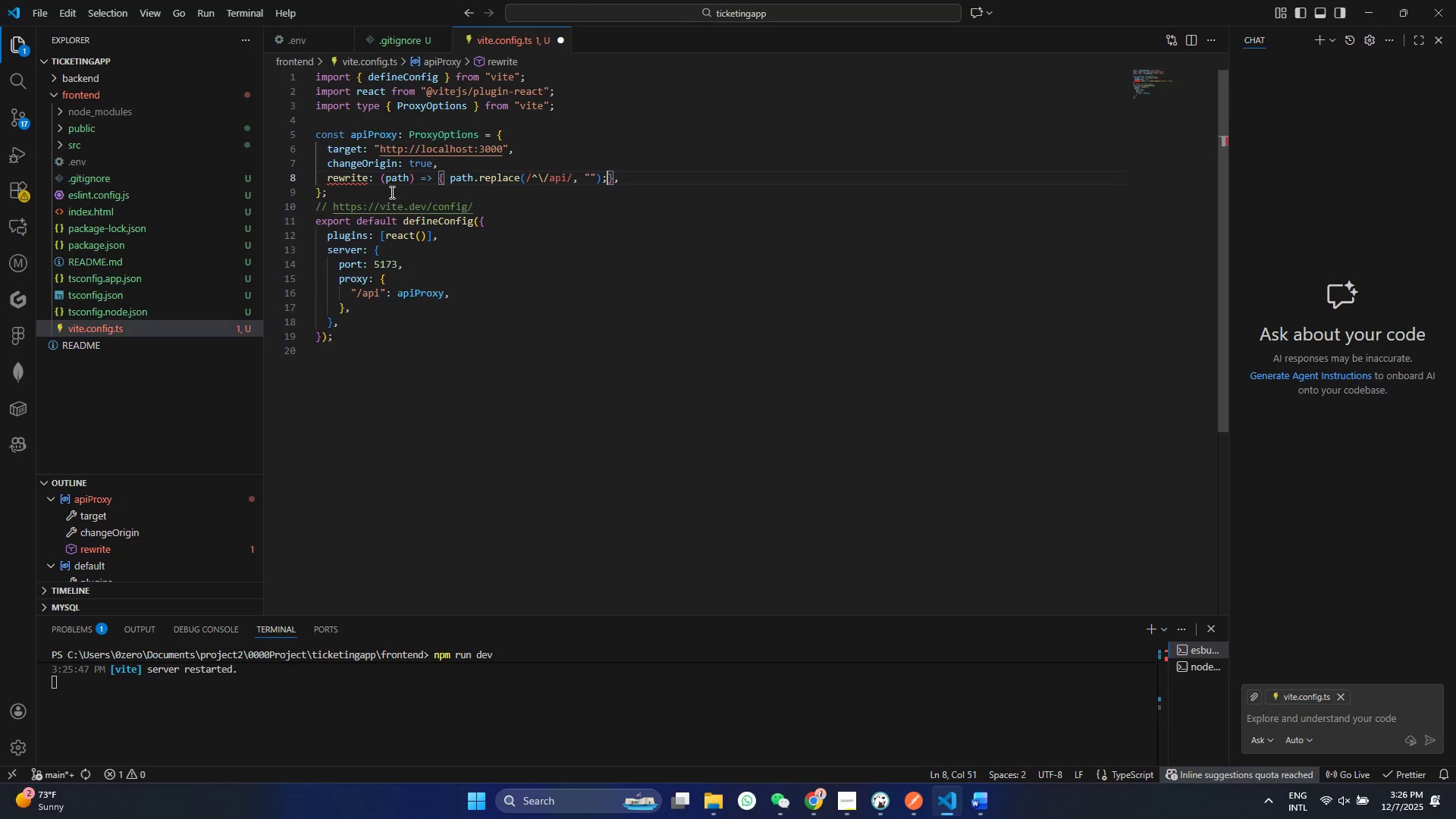 
key(Backspace)
 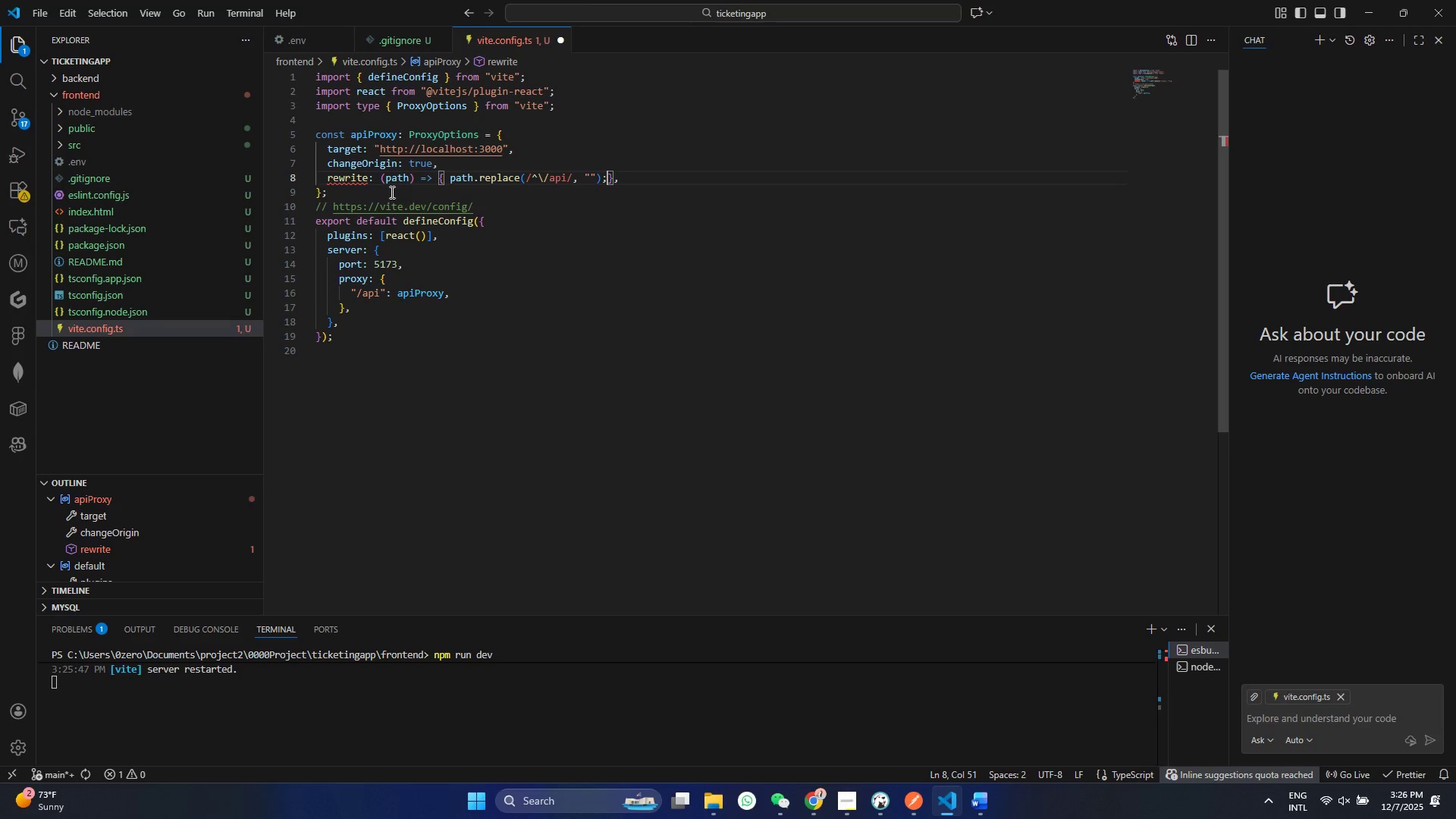 
key(Backspace)
 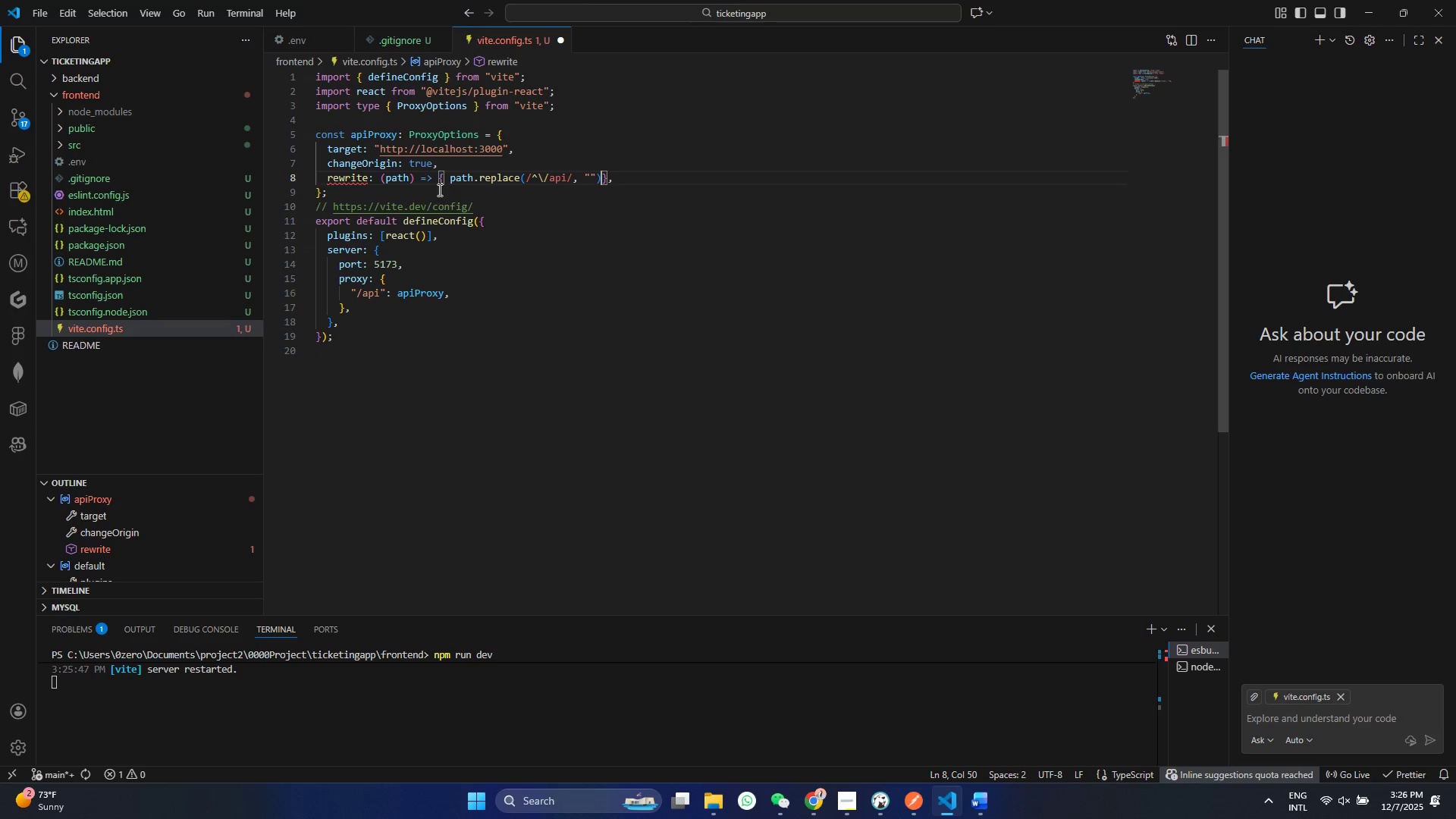 
left_click([450, 180])
 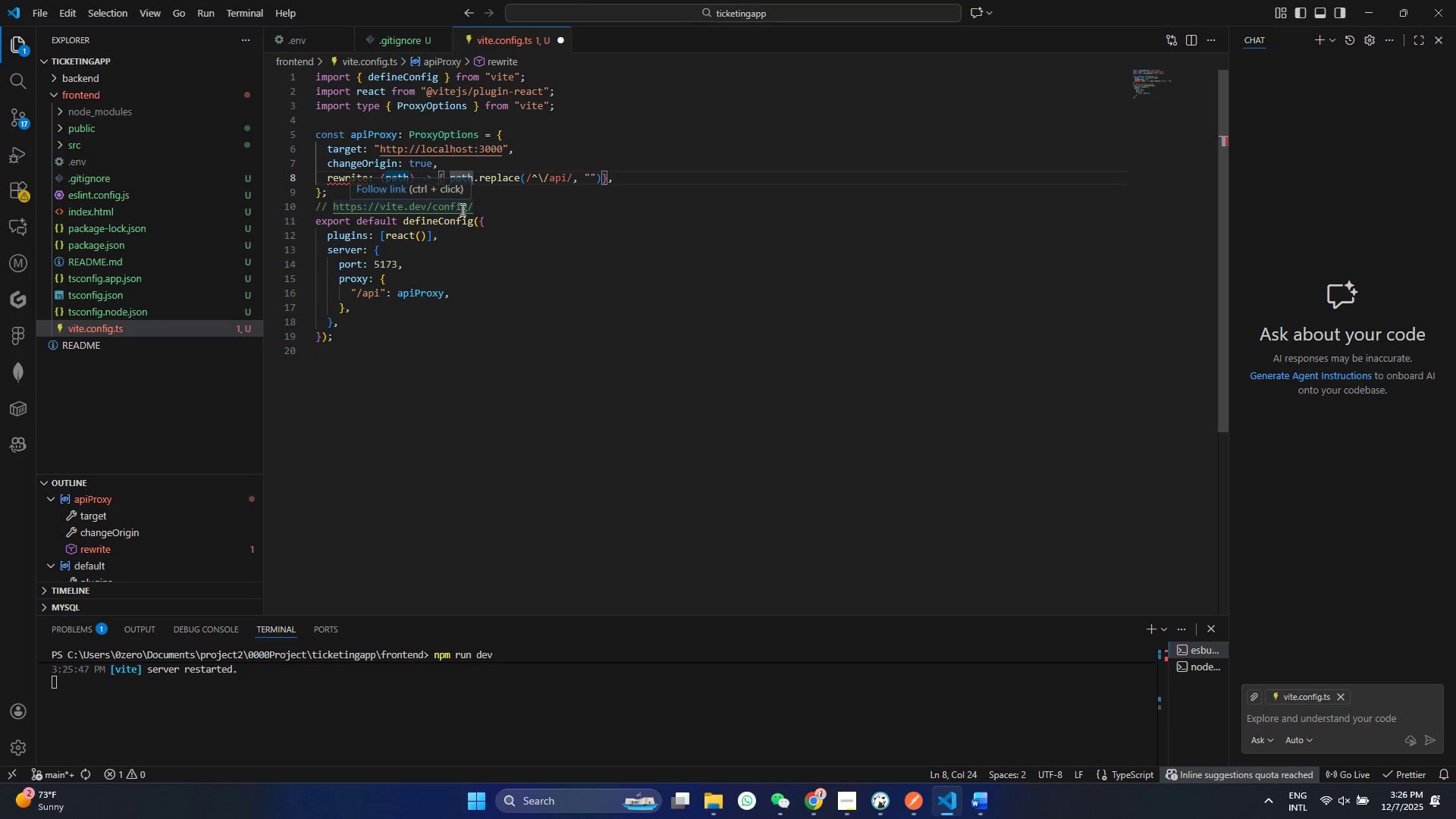 
key(Backspace)
 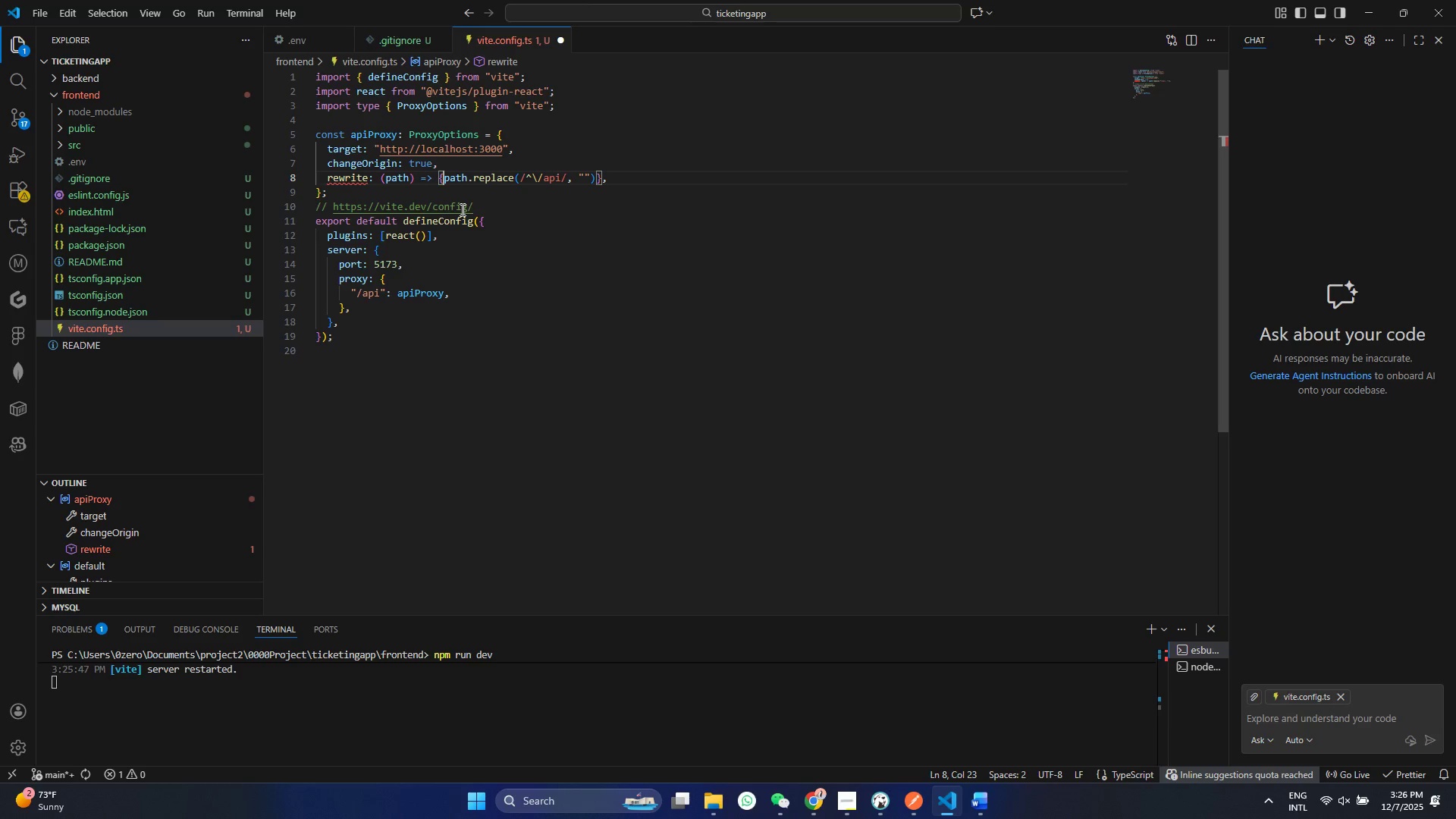 
key(Backspace)
 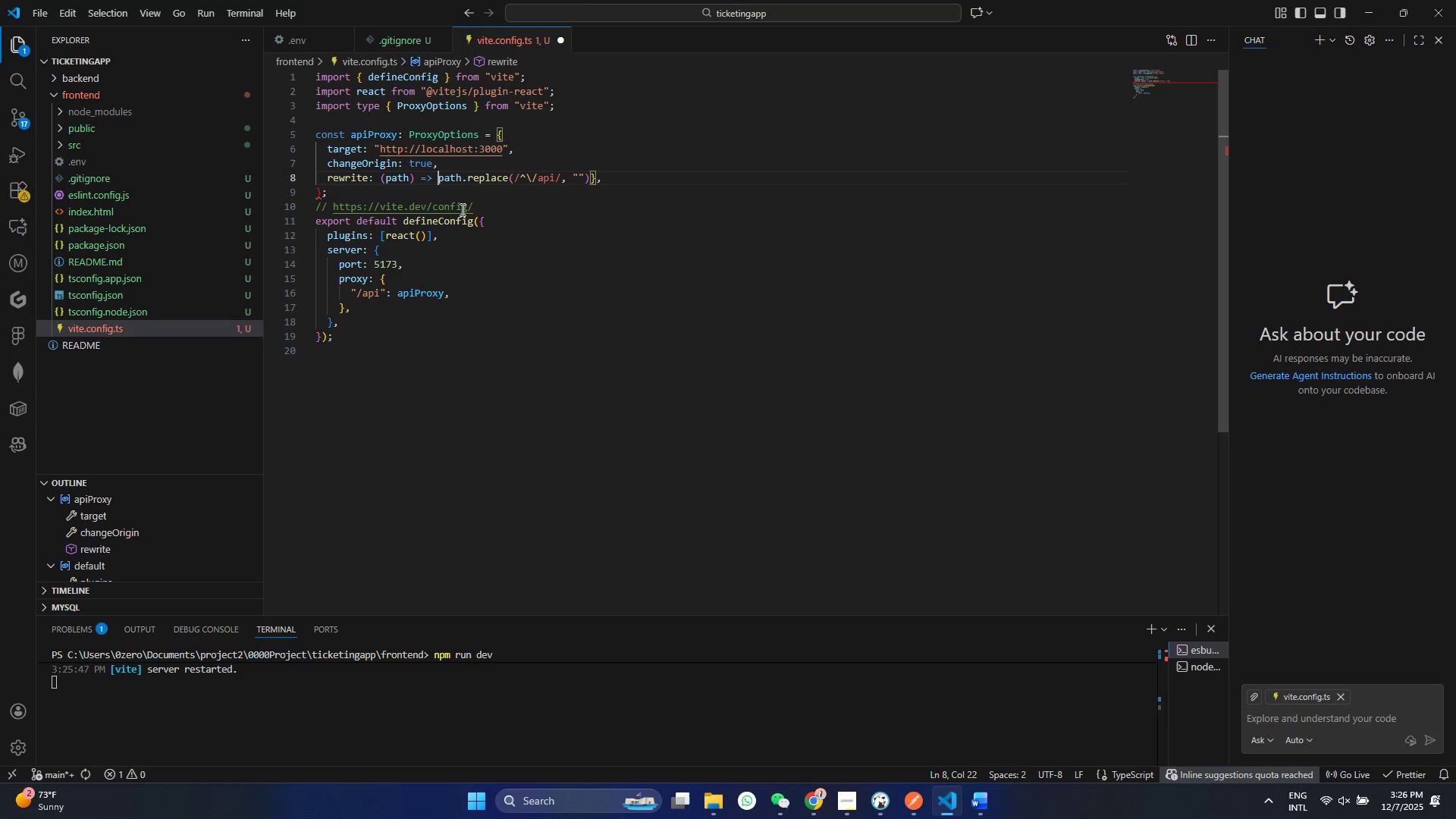 
hold_key(key=ArrowRight, duration=1.25)
 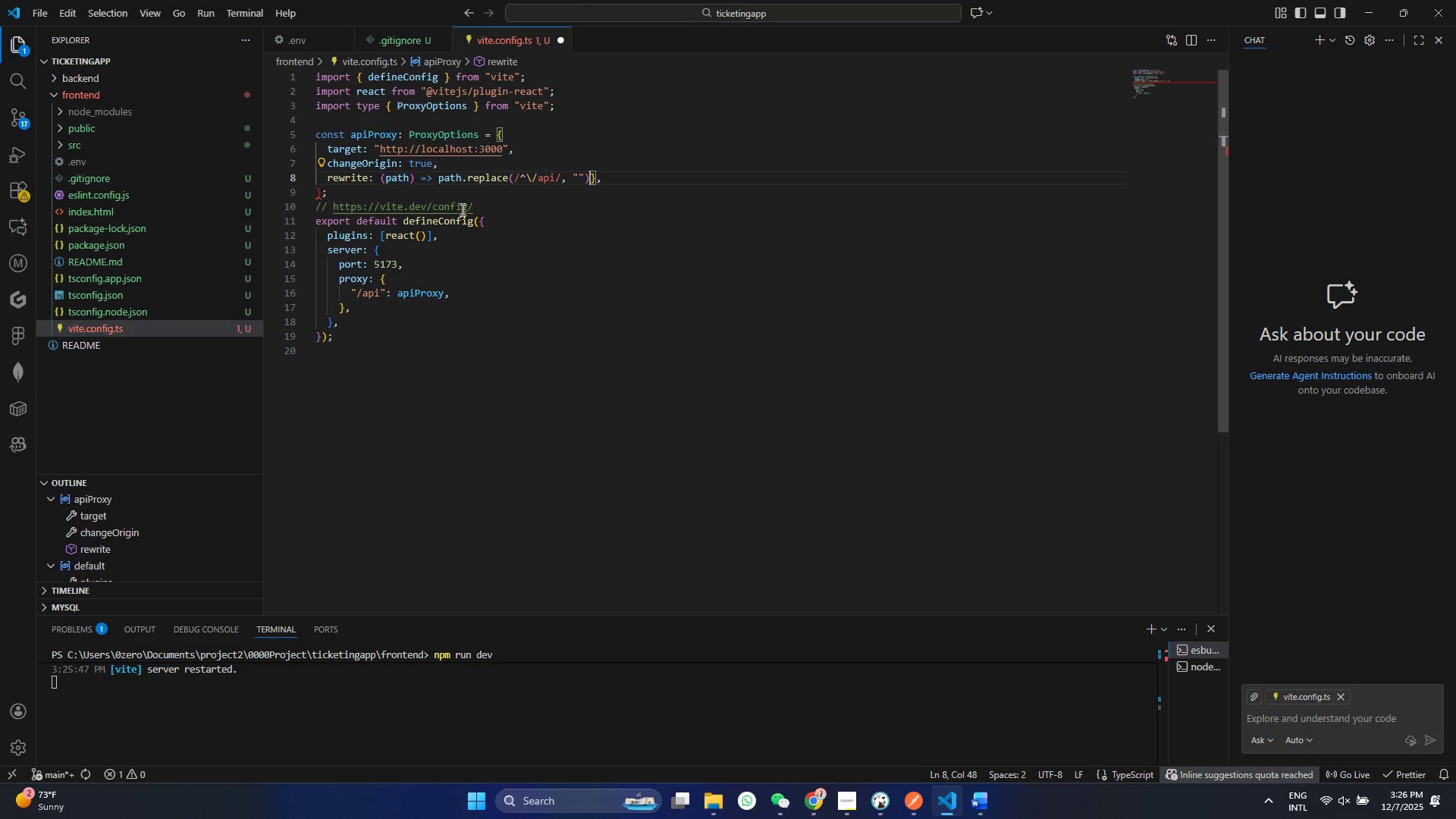 
key(ArrowRight)
 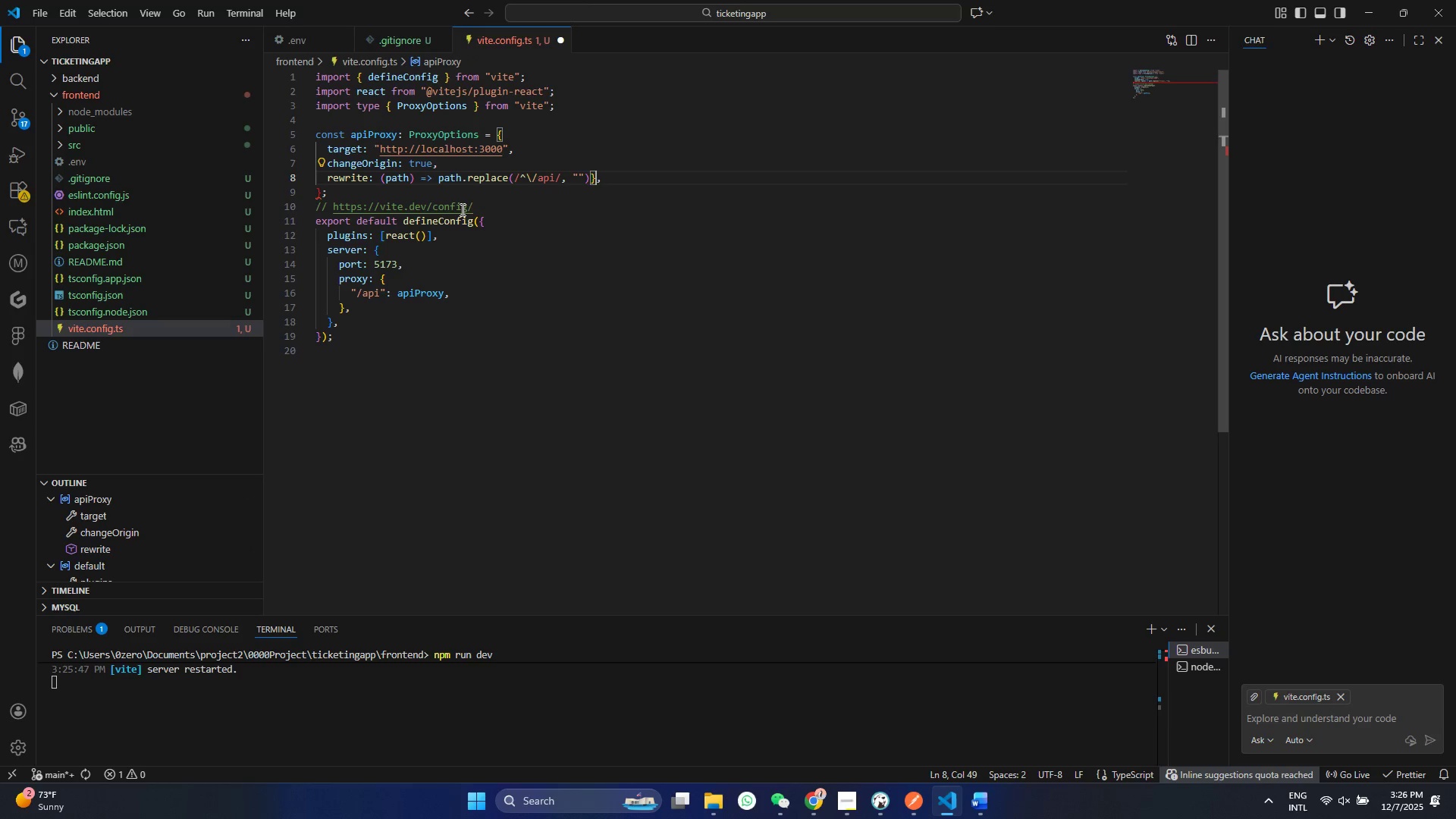 
key(Backspace)
 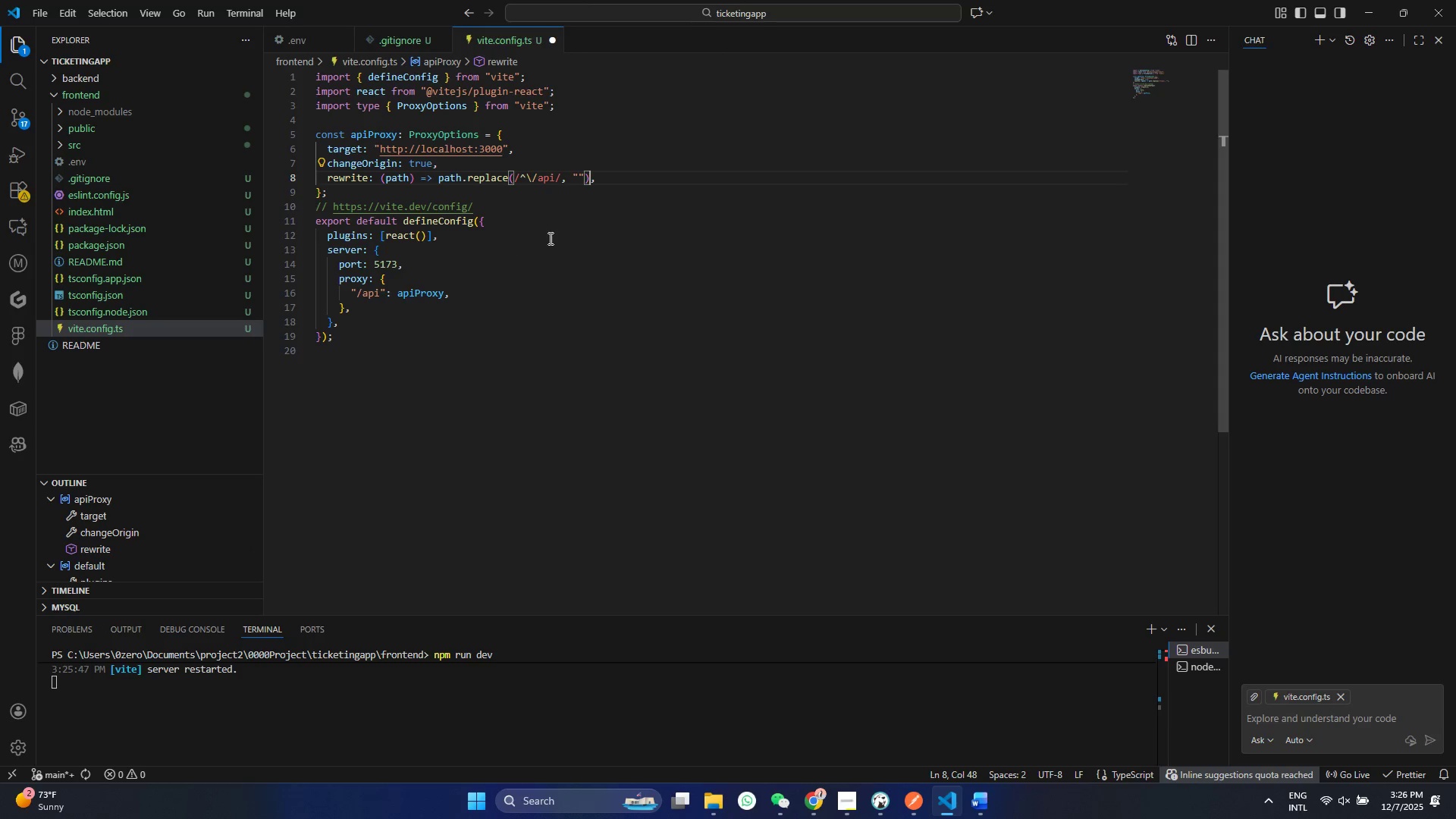 
left_click([551, 238])
 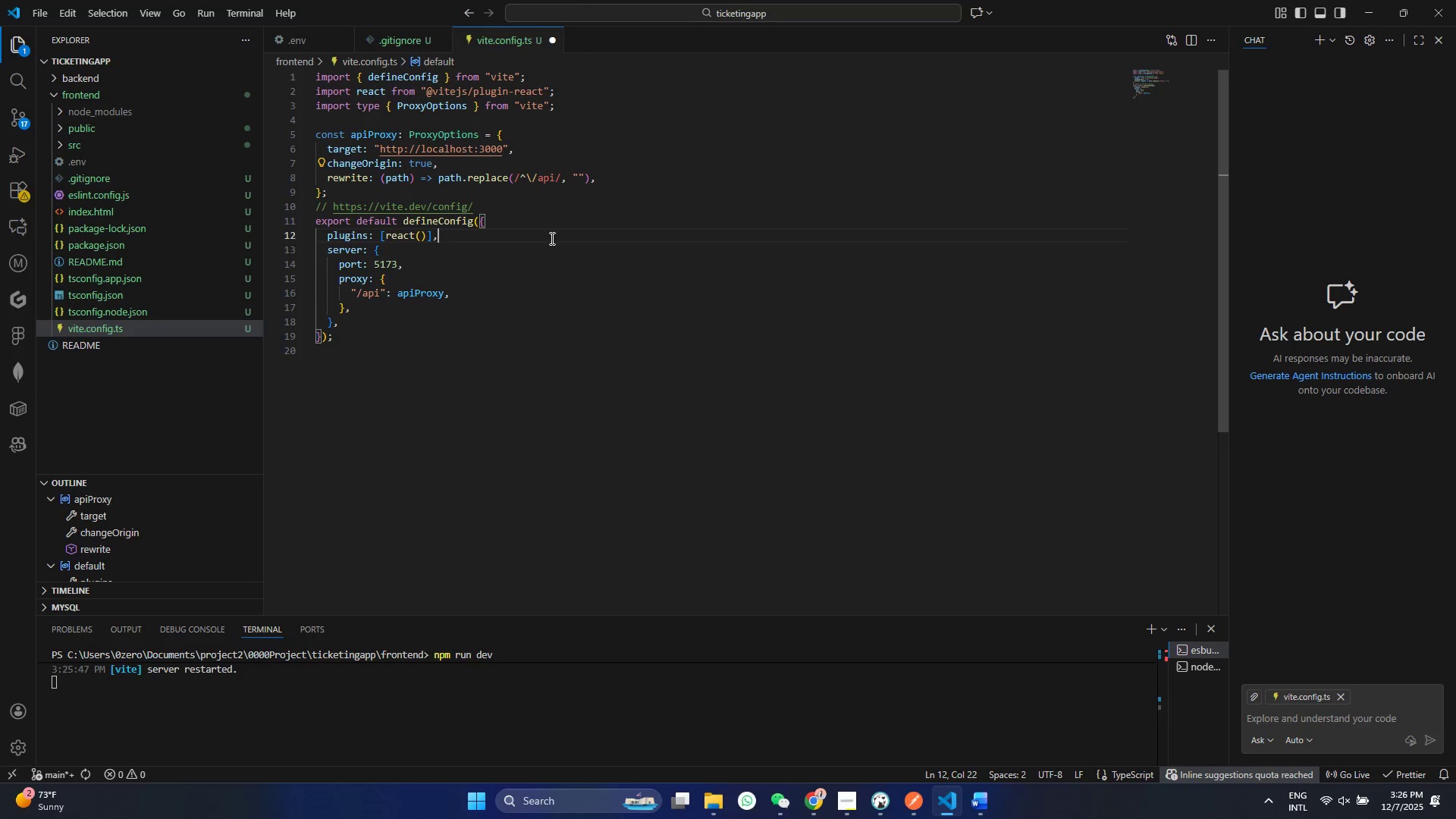 
key(Control+ControlLeft)
 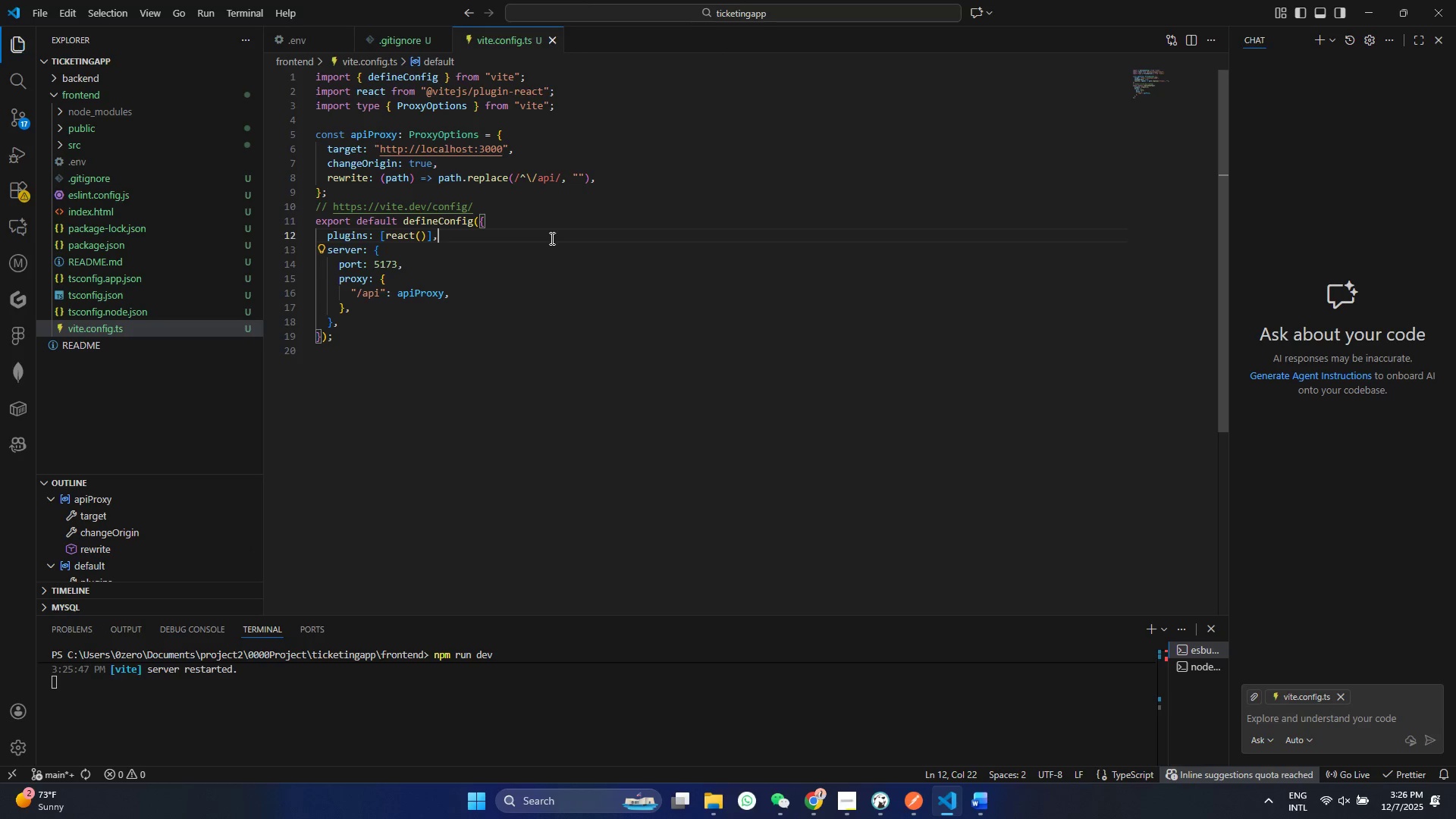 
key(Control+S)
 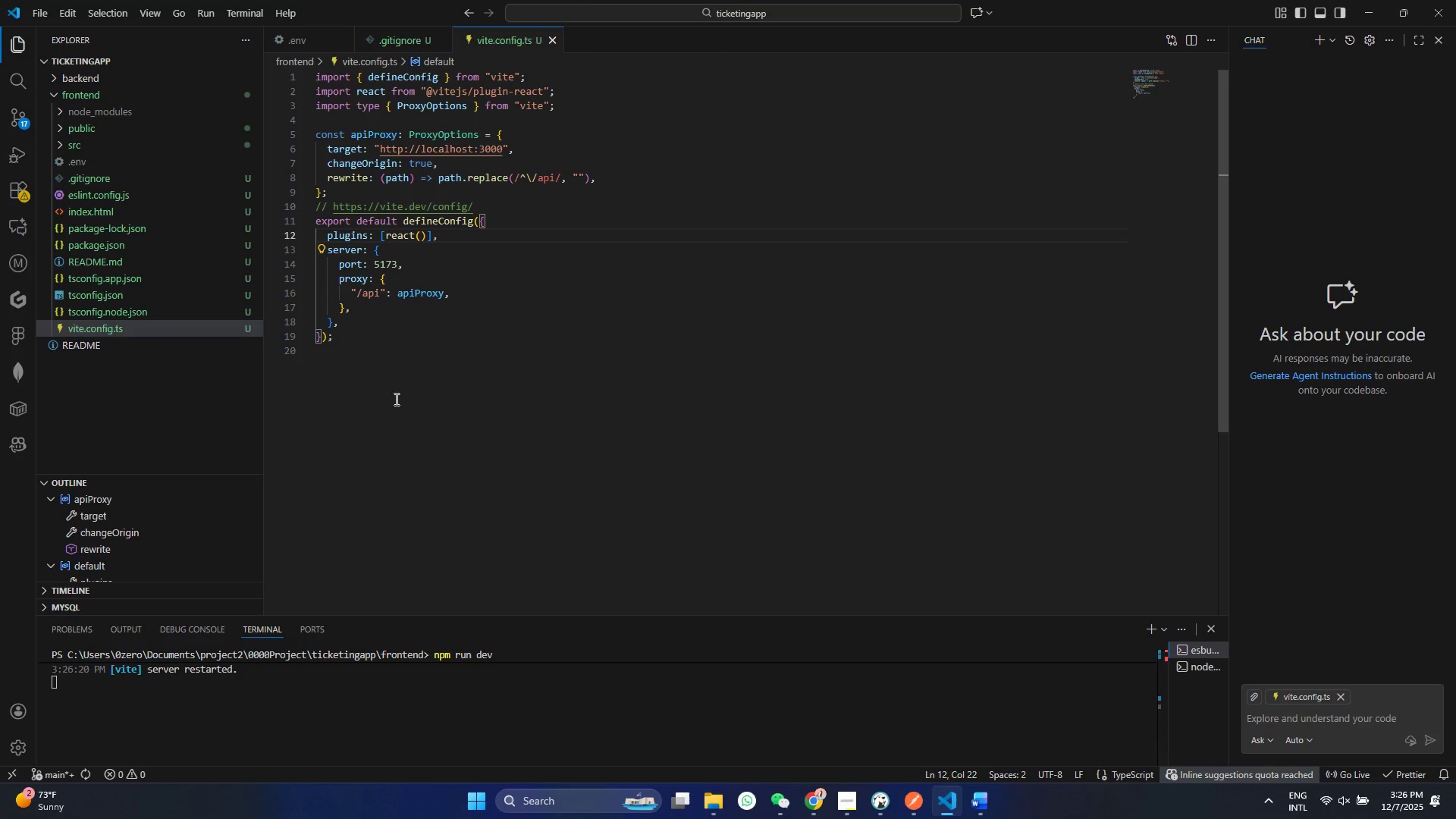 
left_click([394, 452])
 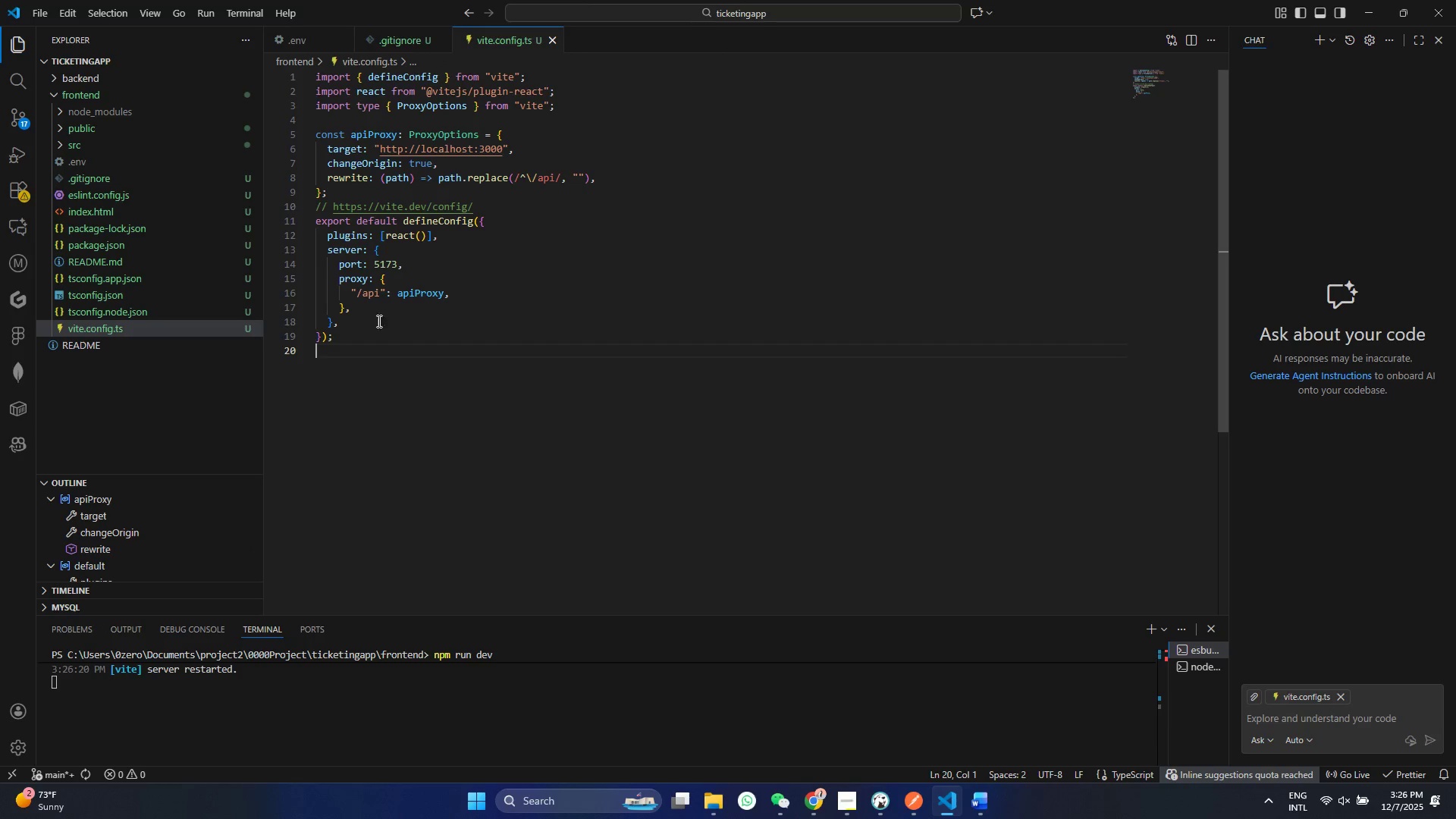 
key(Control+S)
 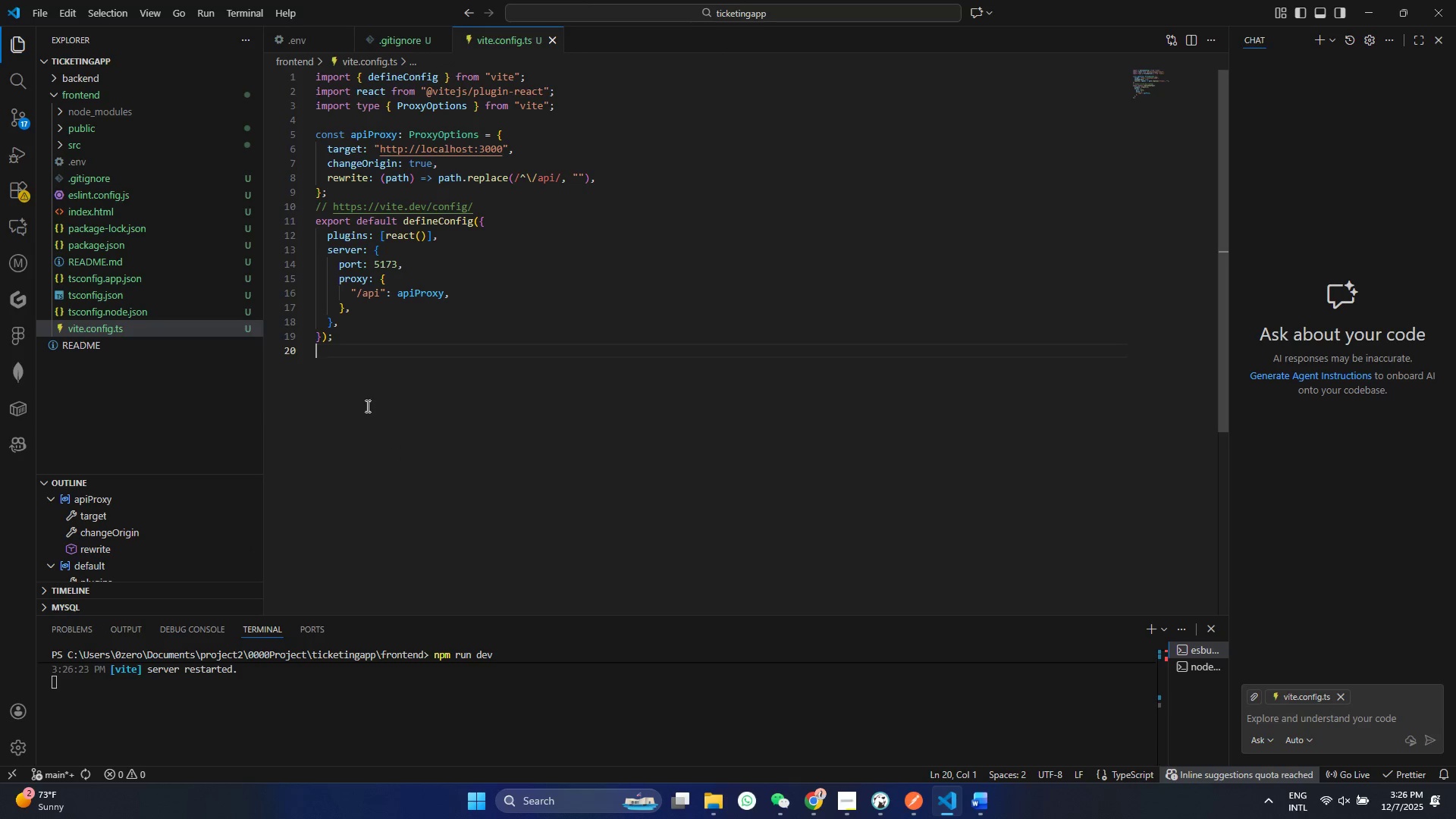 
hold_key(key=ControlLeft, duration=0.66)
 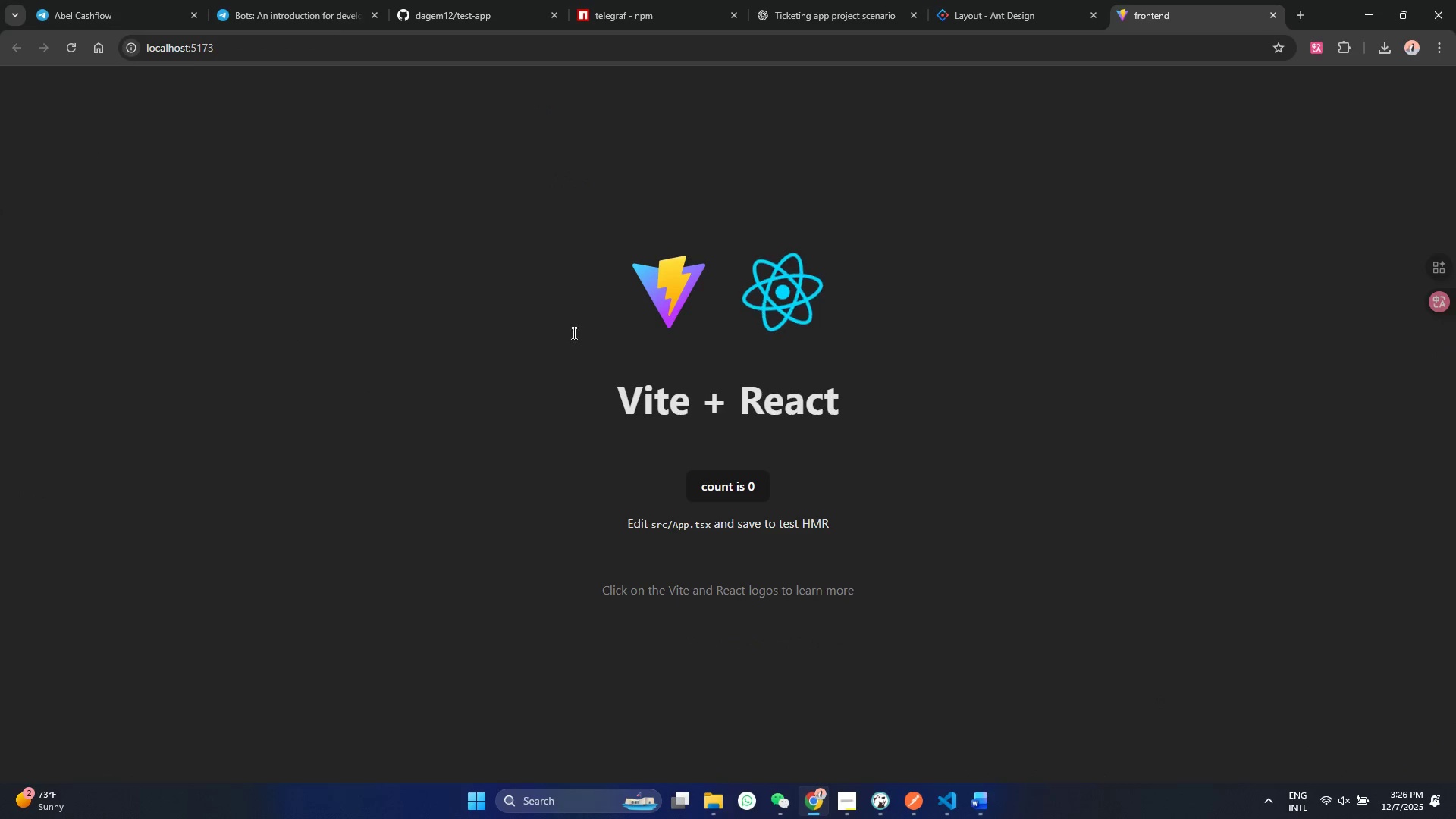 
left_click([63, 48])
 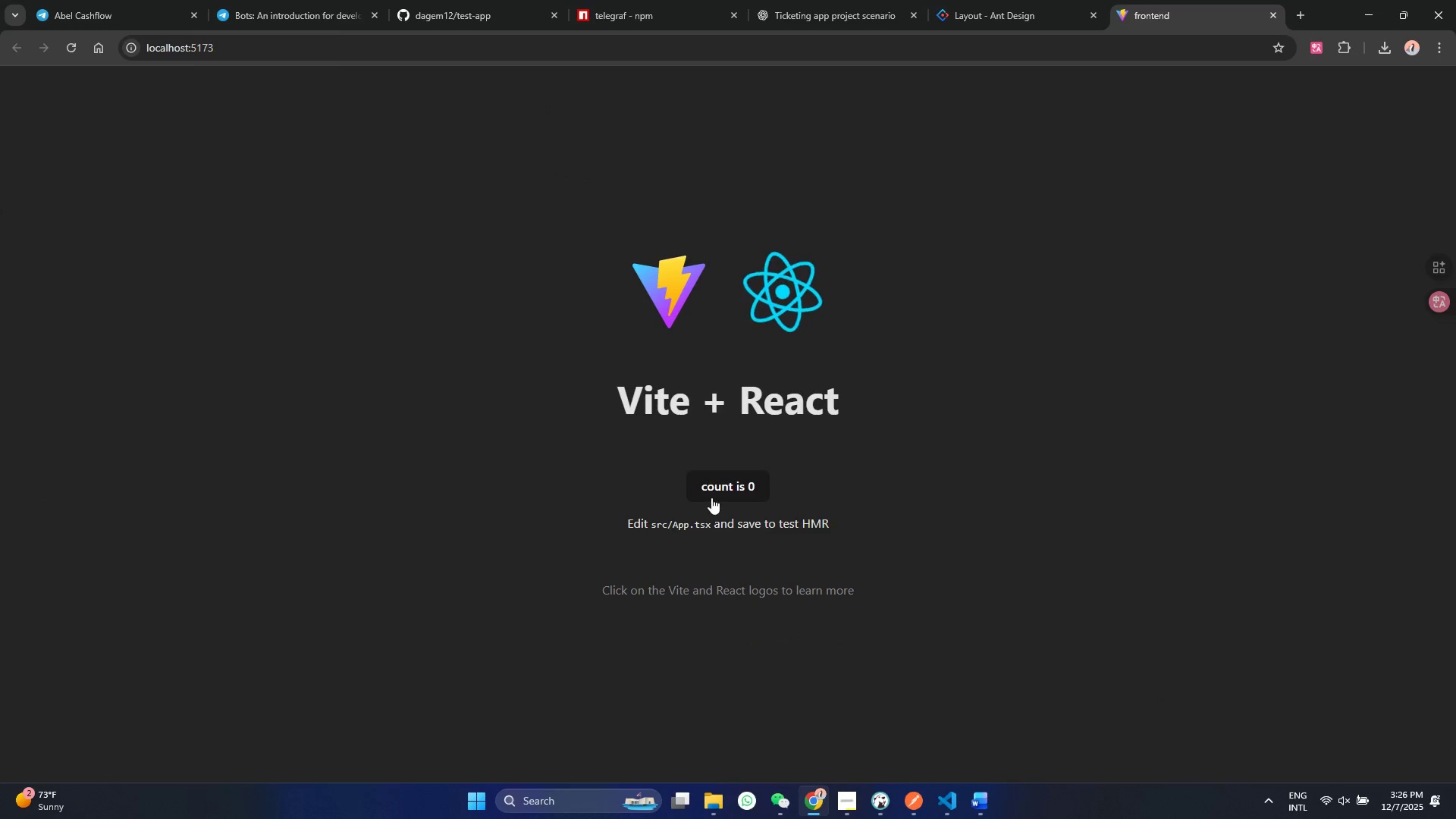 
double_click([711, 494])
 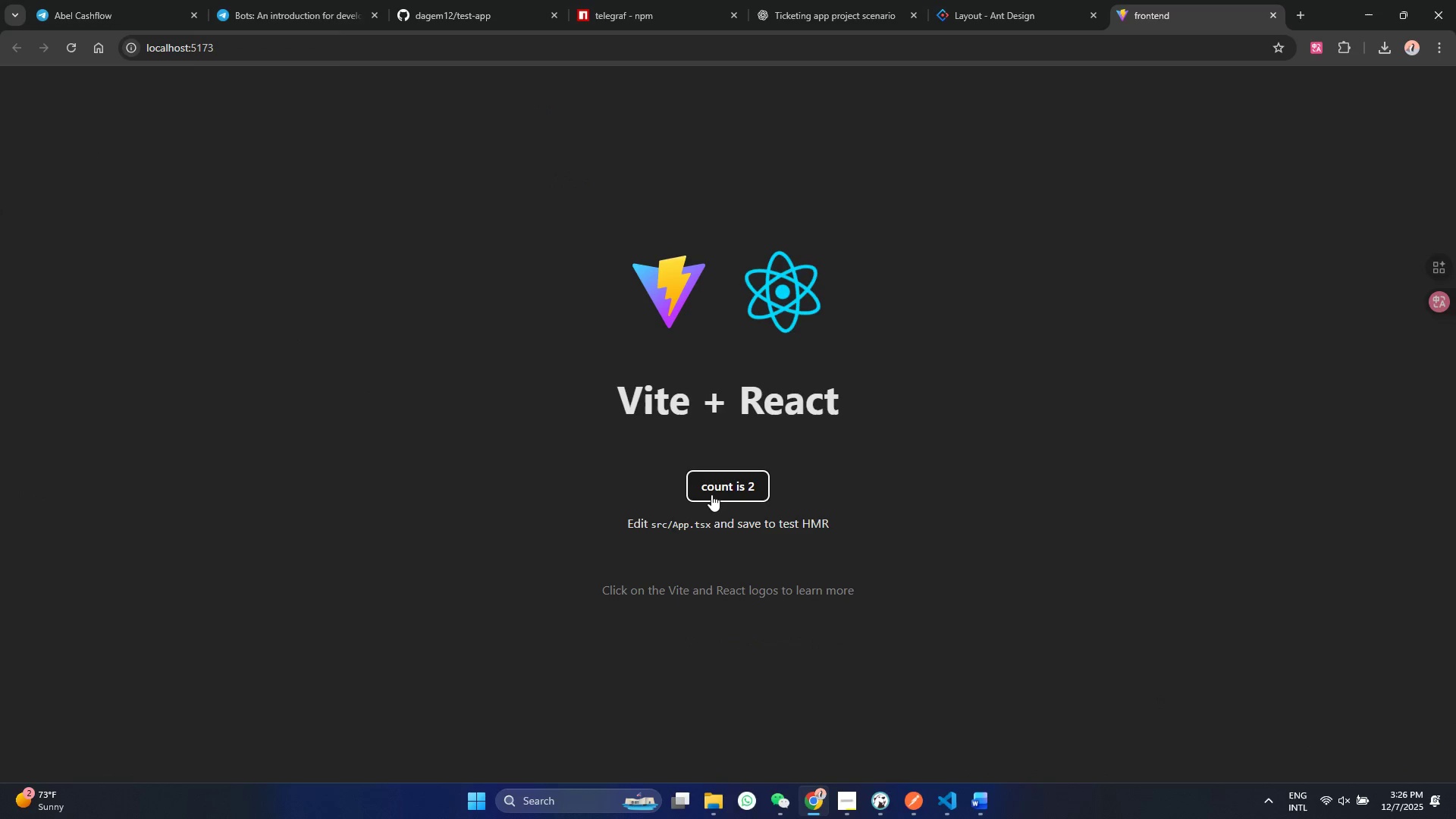 
triple_click([711, 494])
 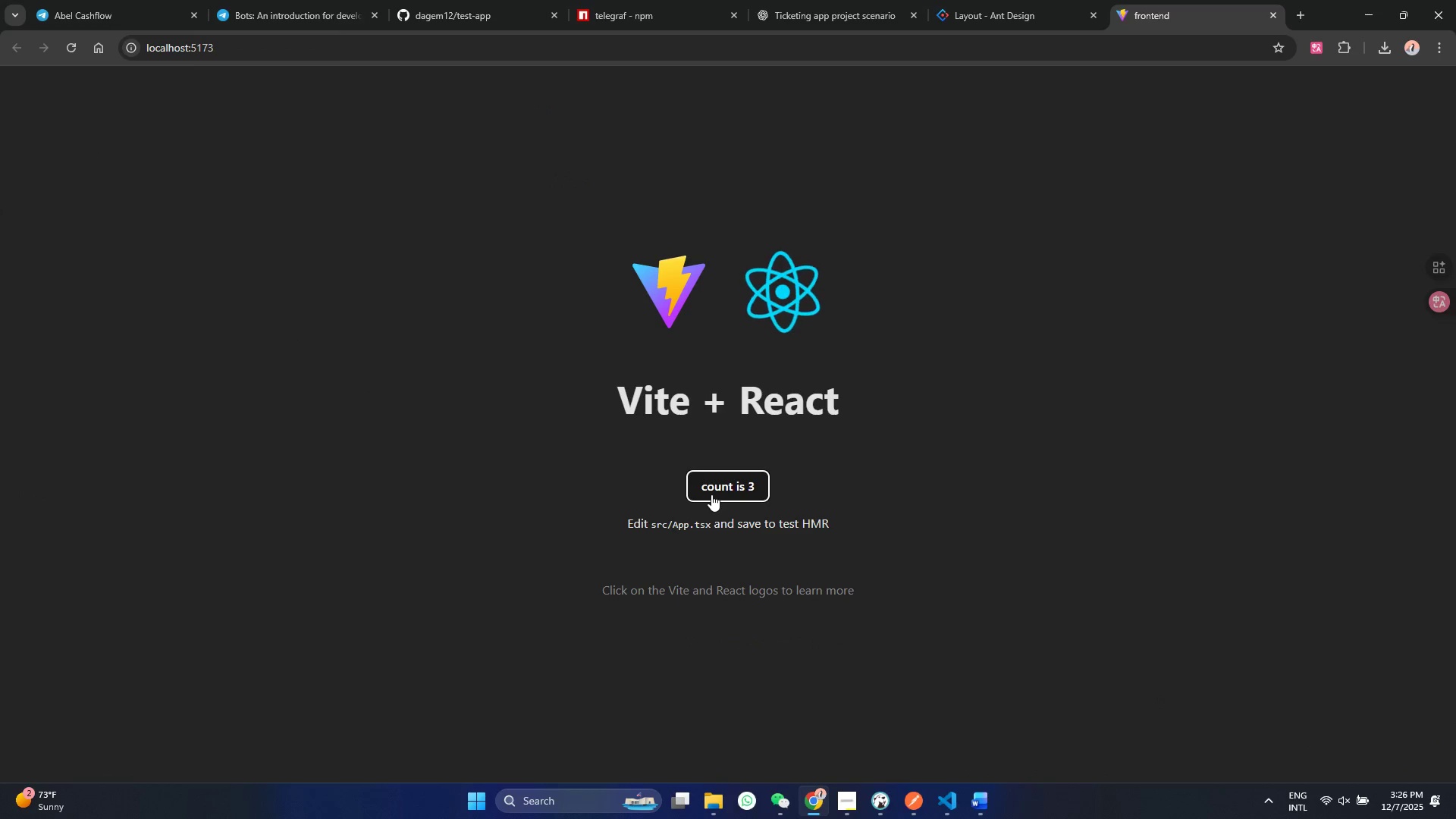 
triple_click([711, 494])
 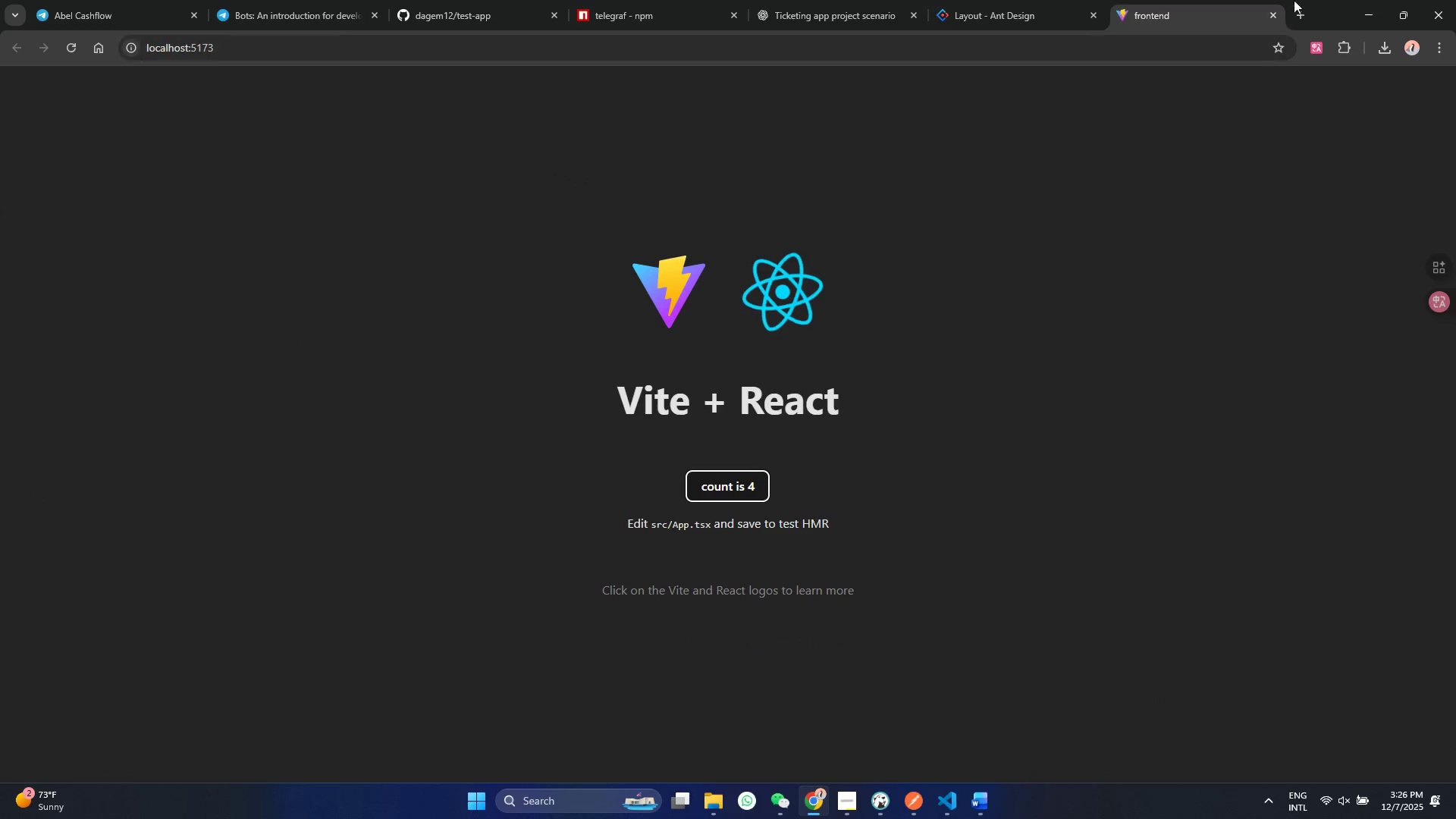 
left_click([1357, 8])
 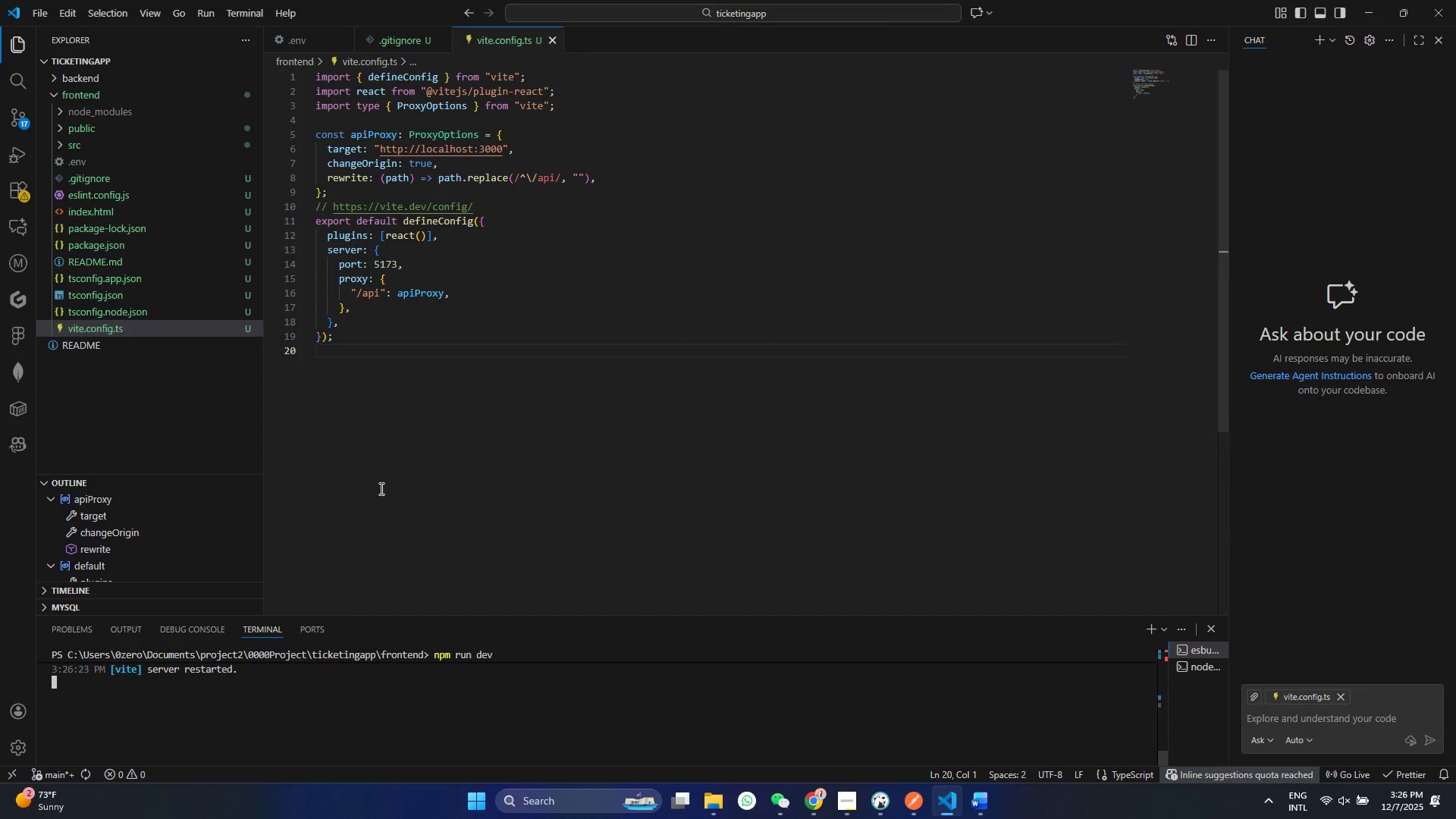 
left_click([388, 384])
 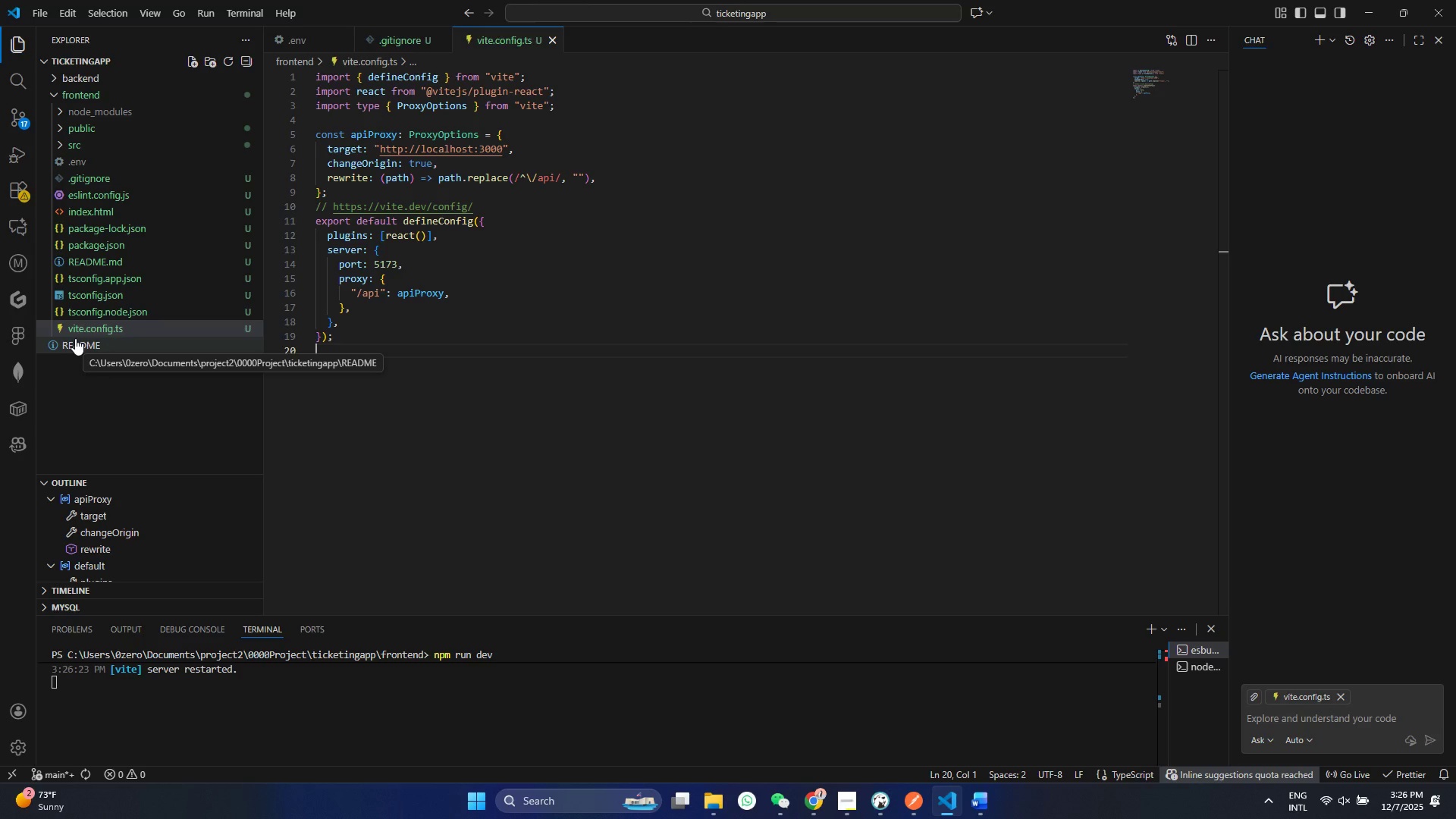 
wait(23.08)
 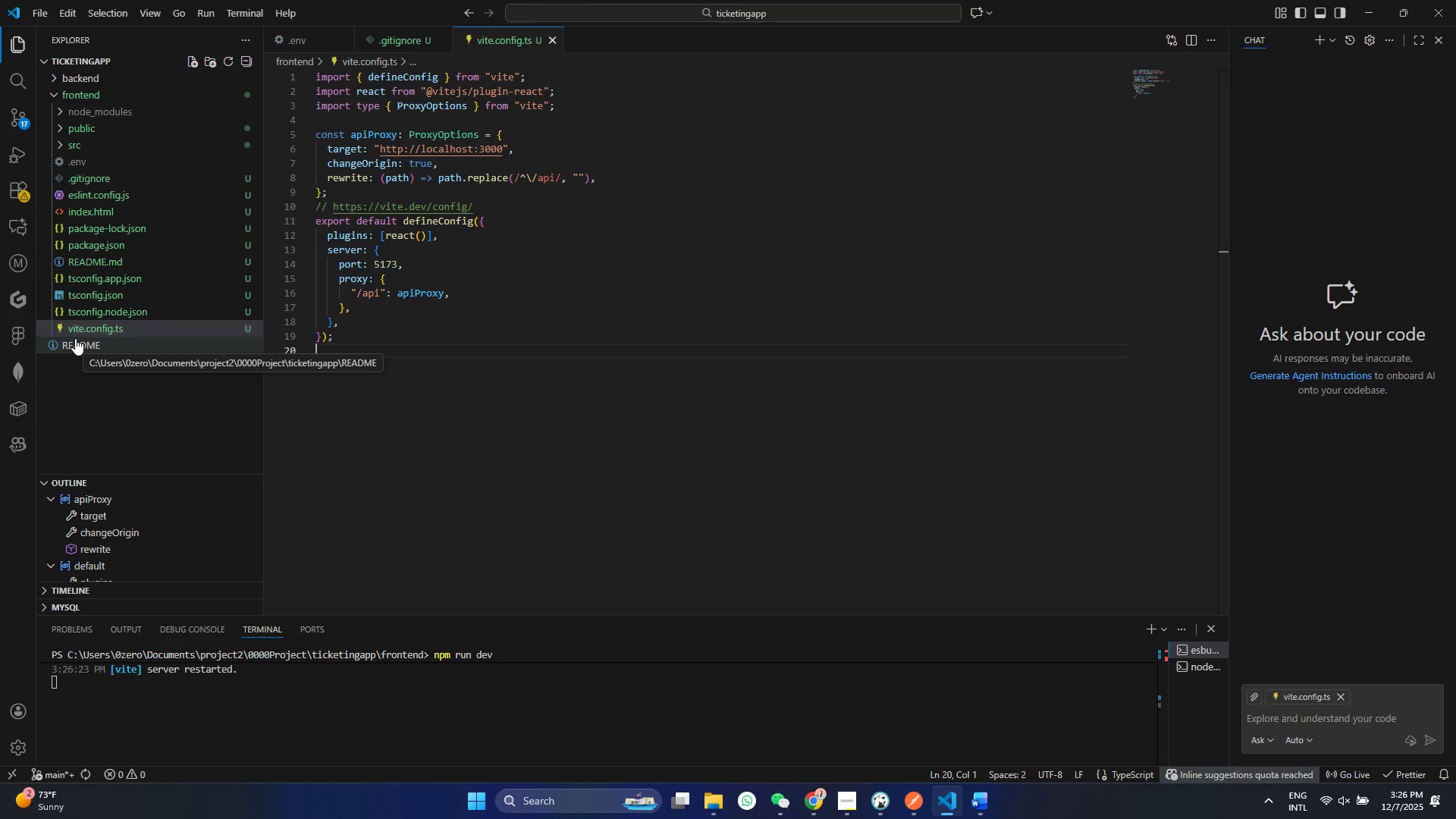 
left_click([60, 152])
 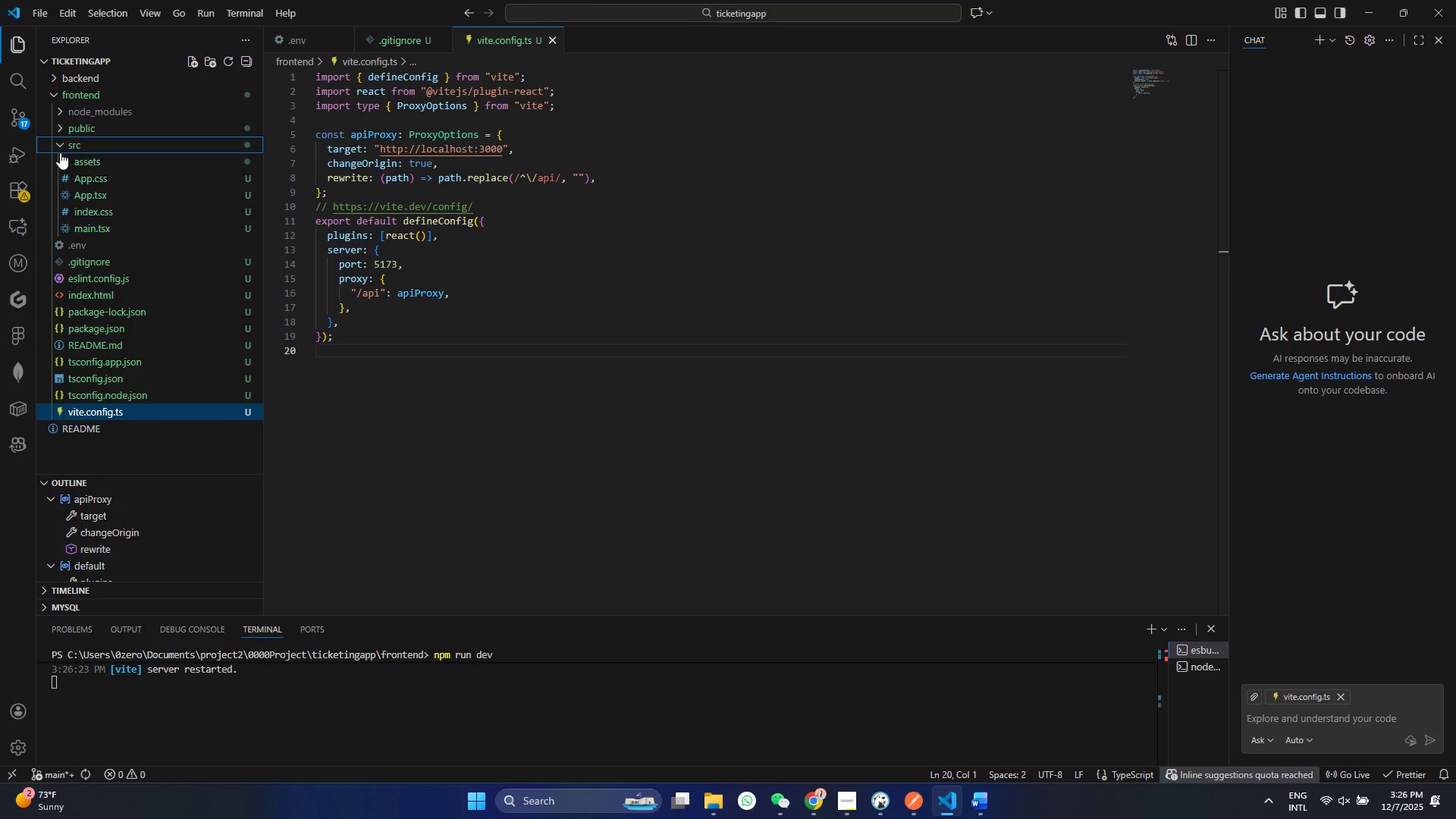 
left_click([60, 152])
 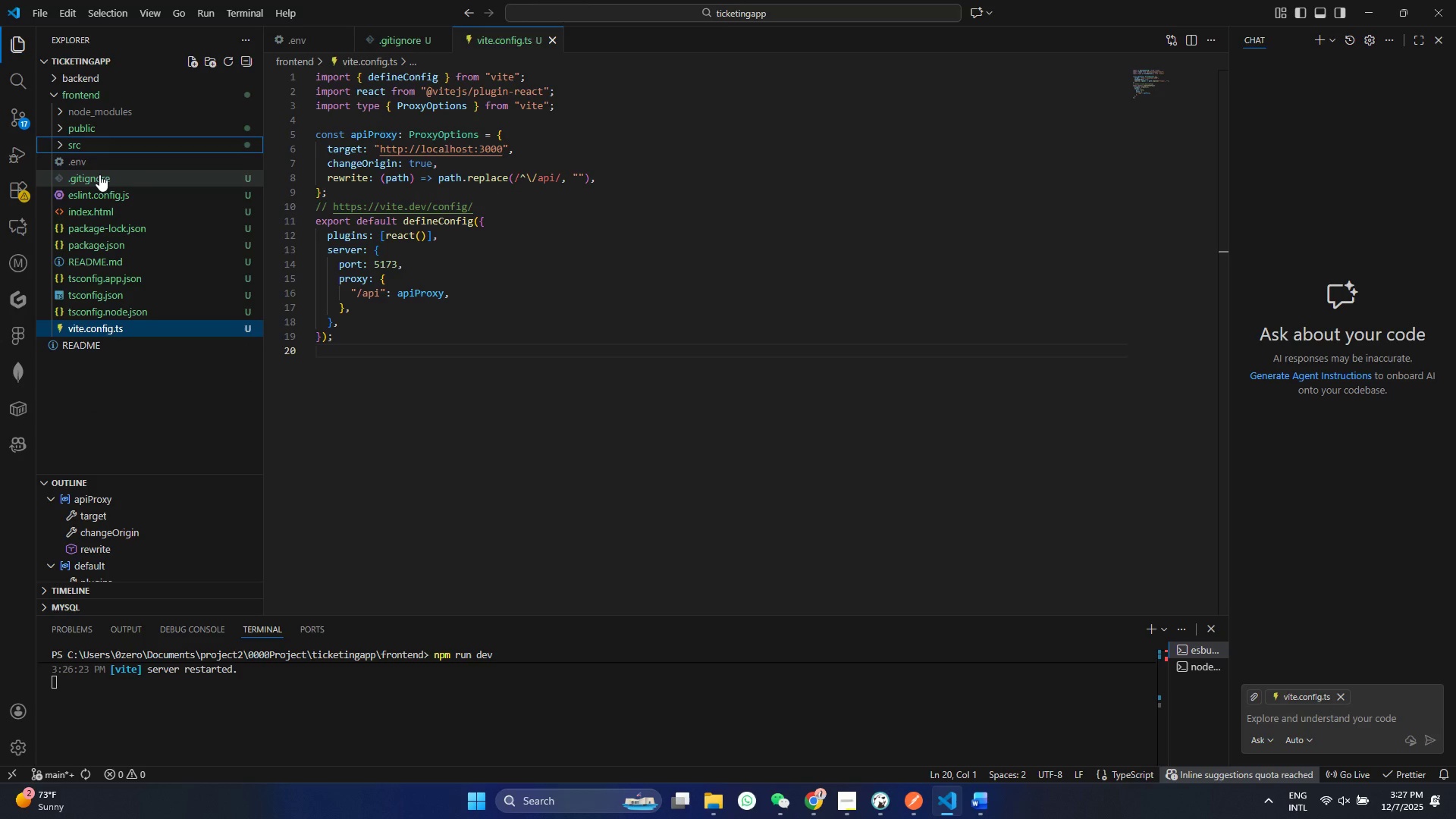 
left_click([121, 396])
 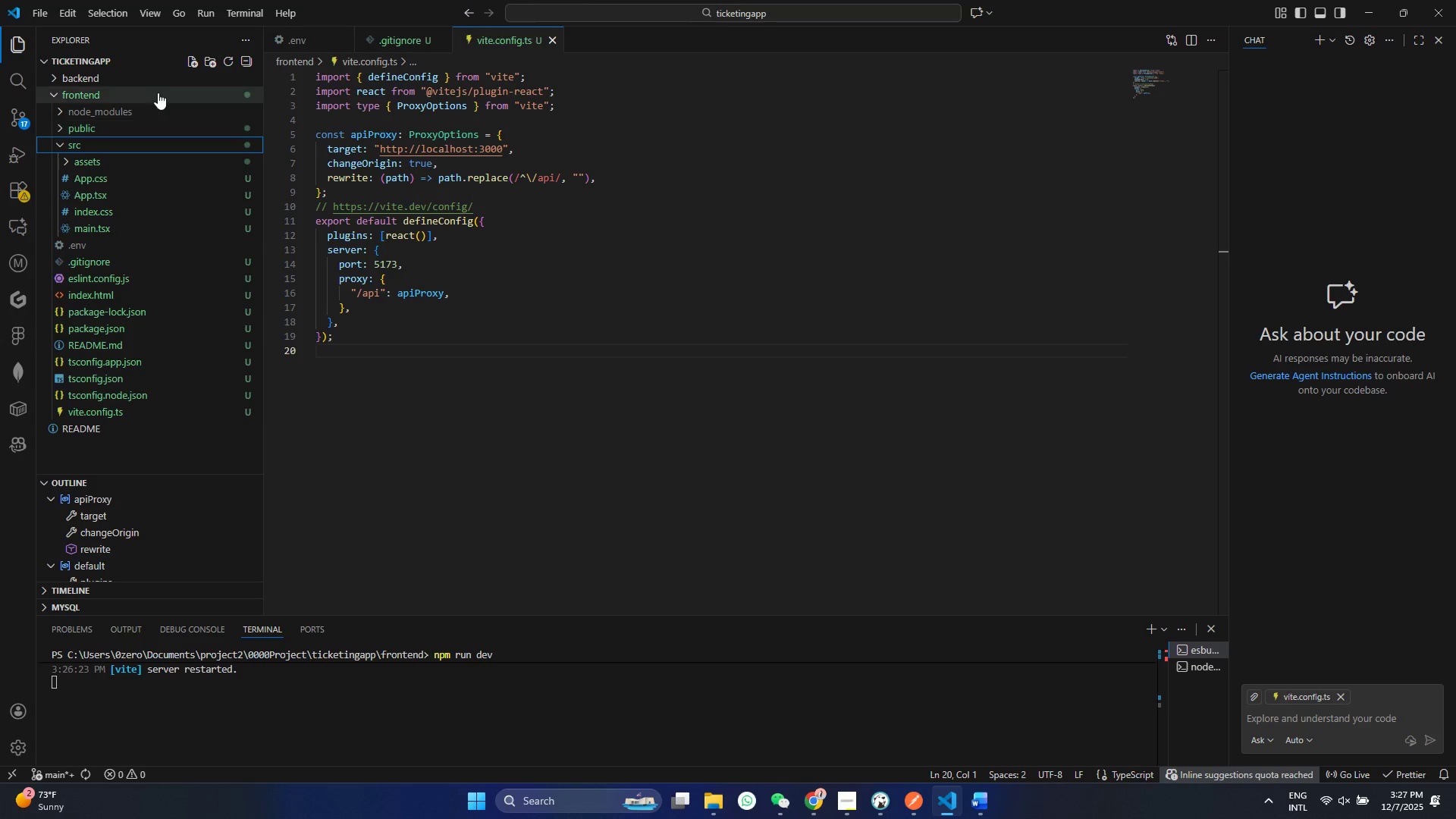 
left_click([212, 63])
 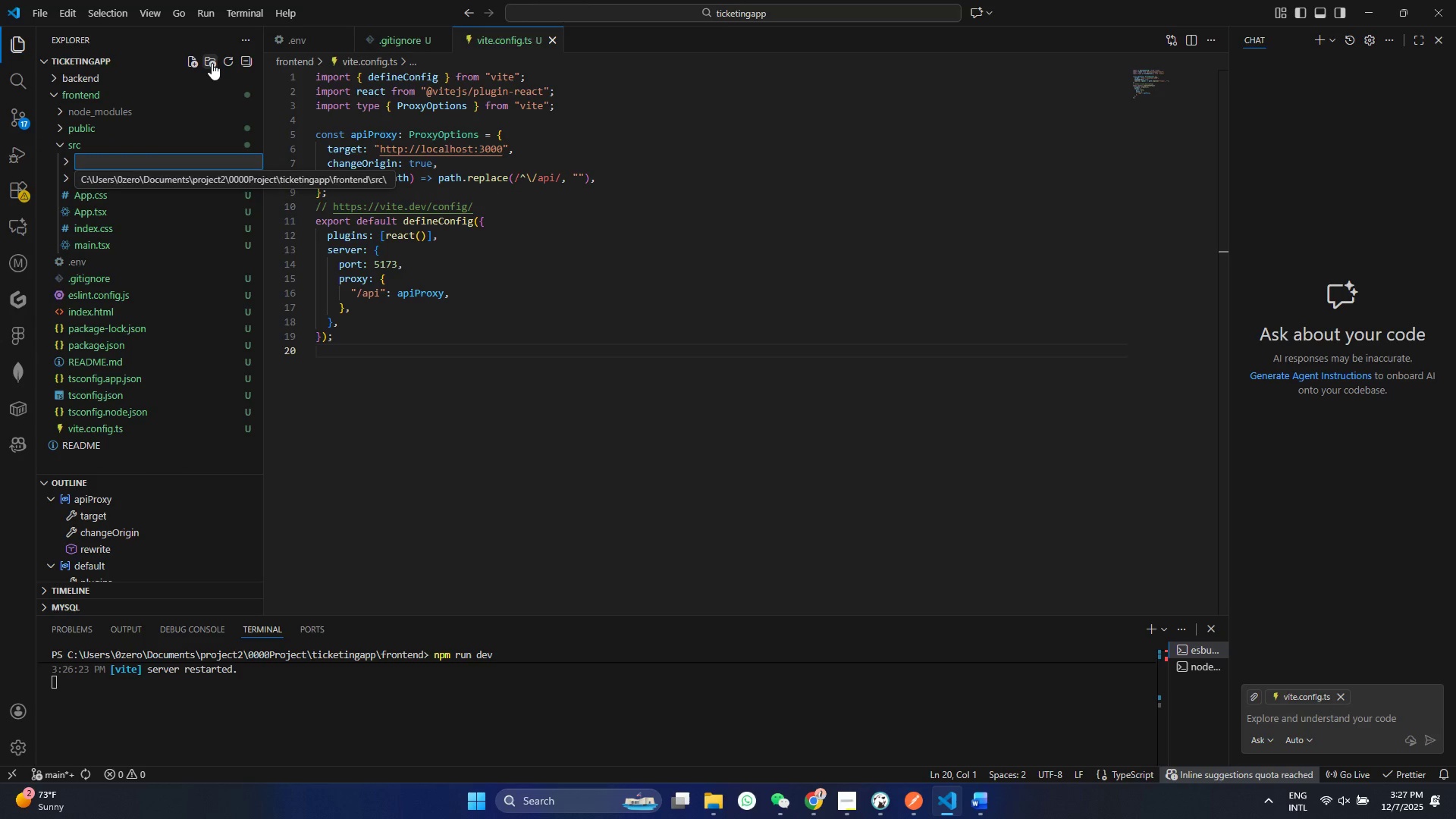 
type(api)
 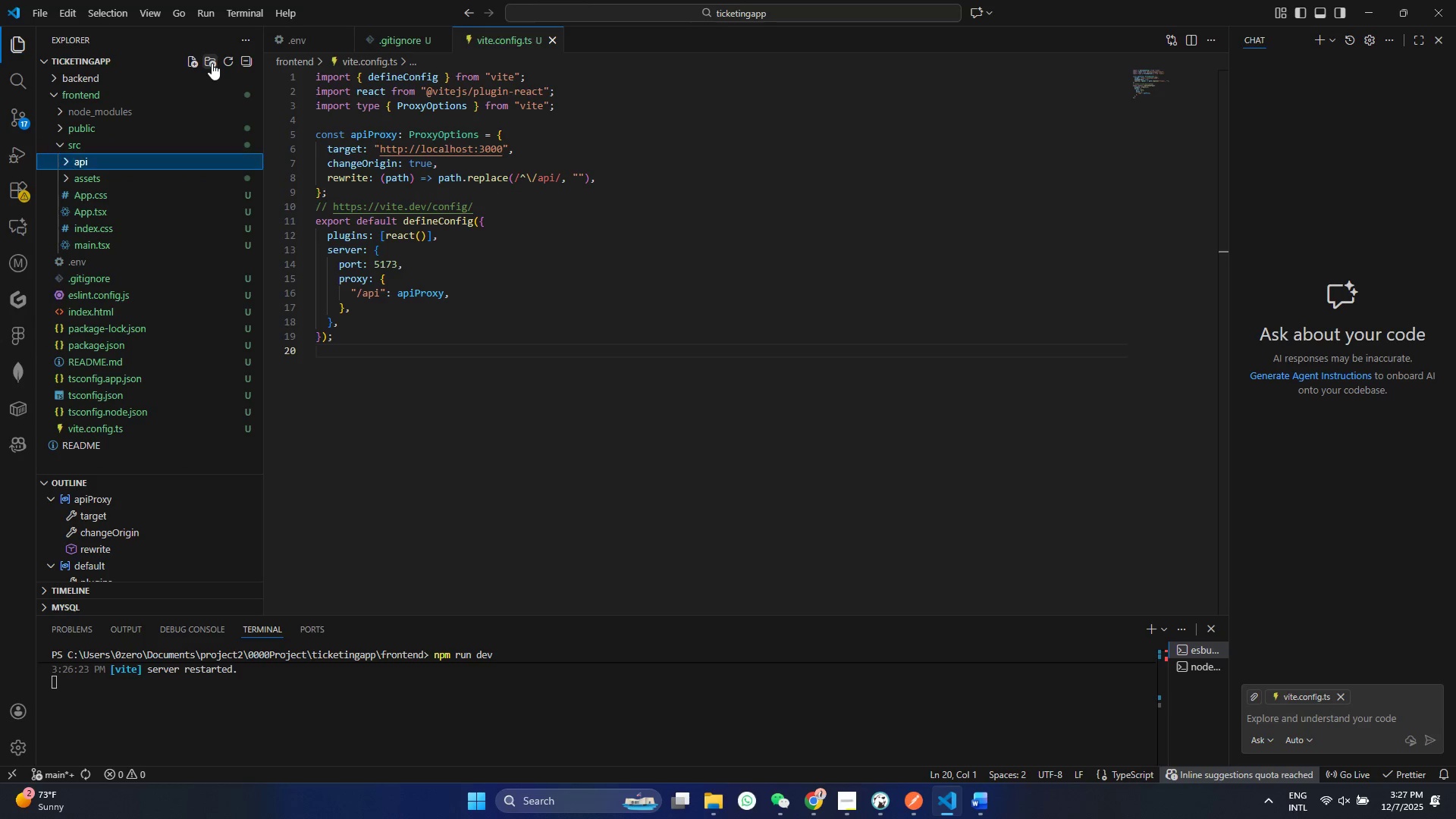 
key(Enter)
 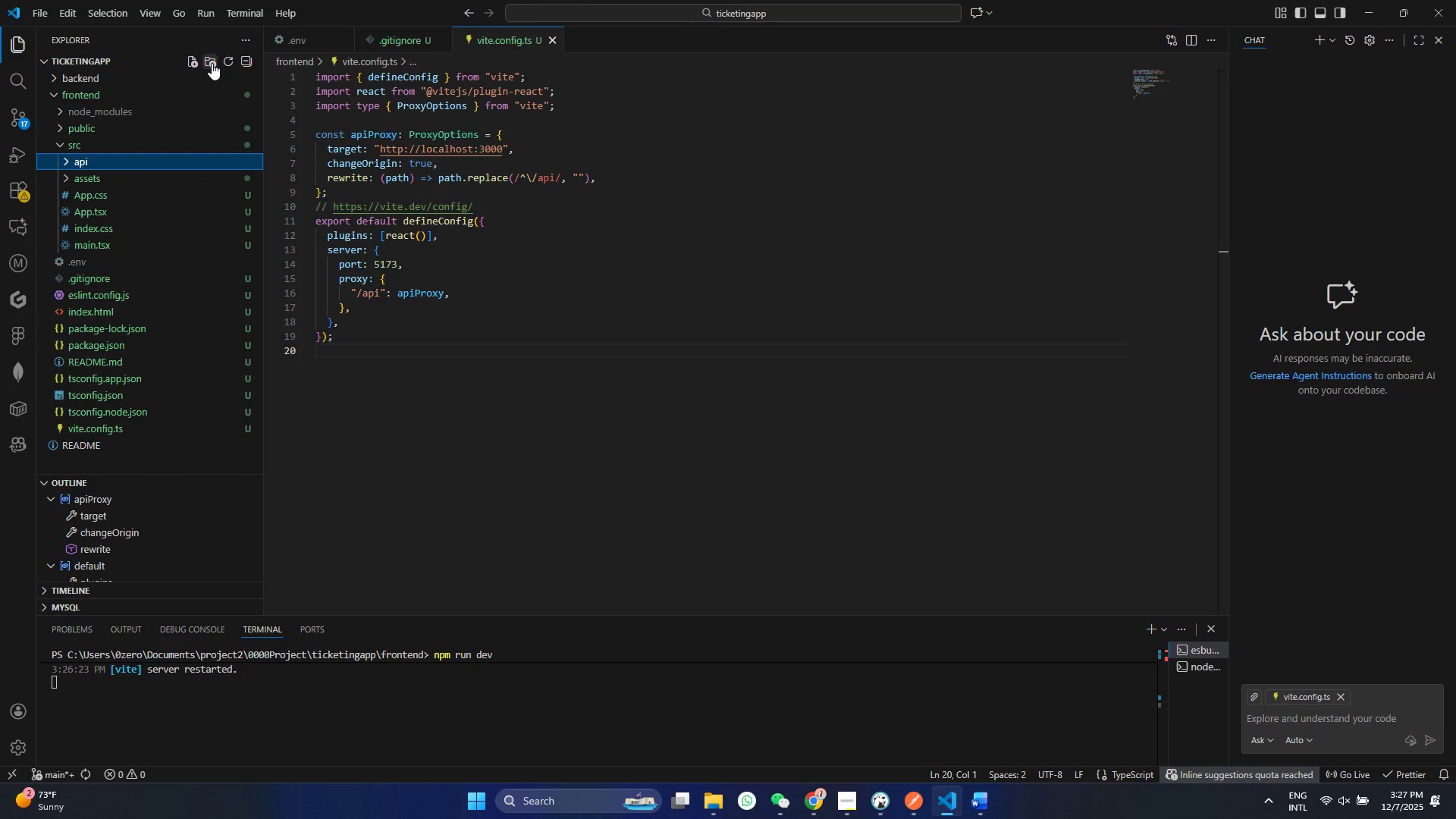 
key(Control+ControlLeft)
 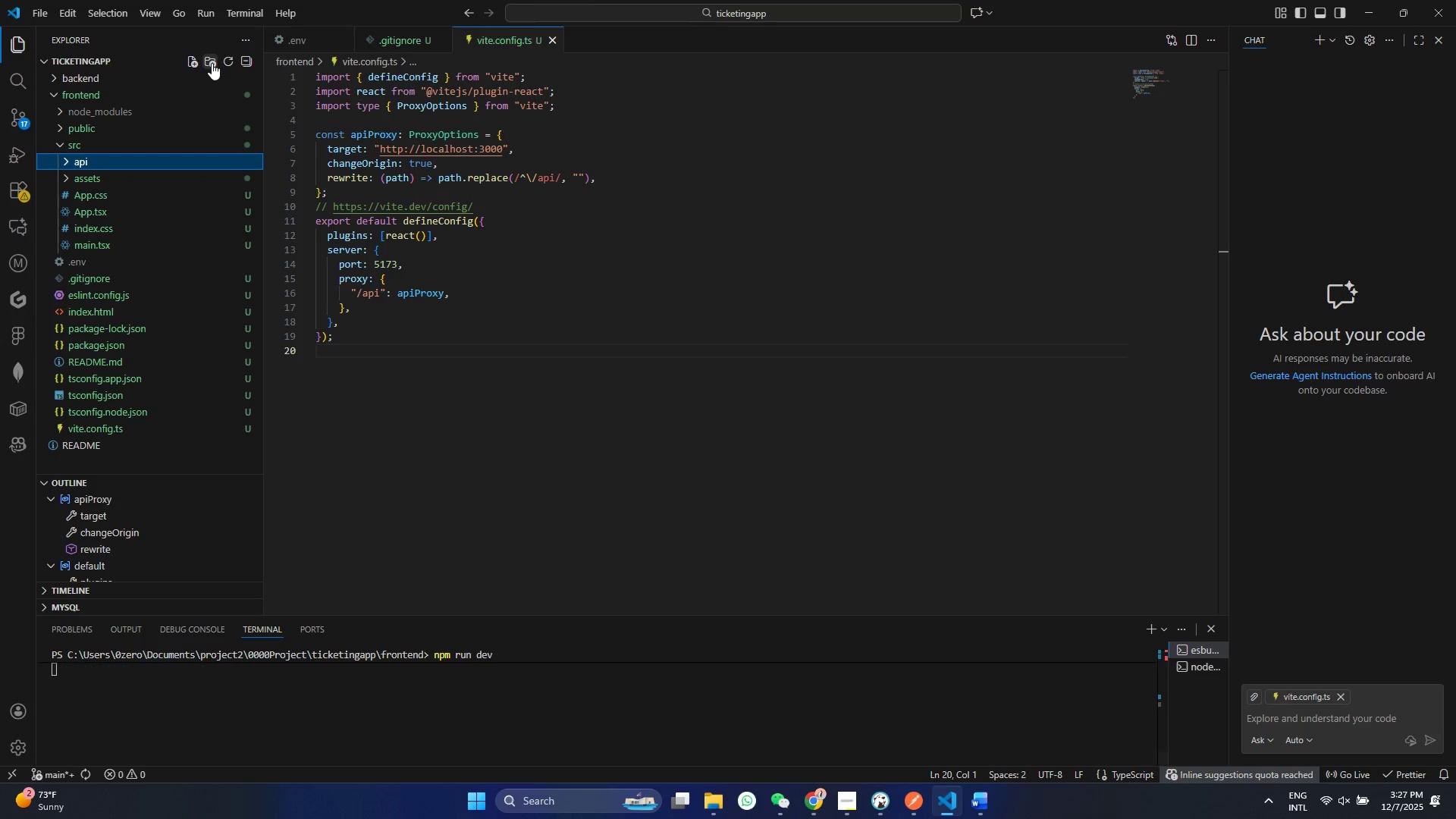 
key(Control+S)
 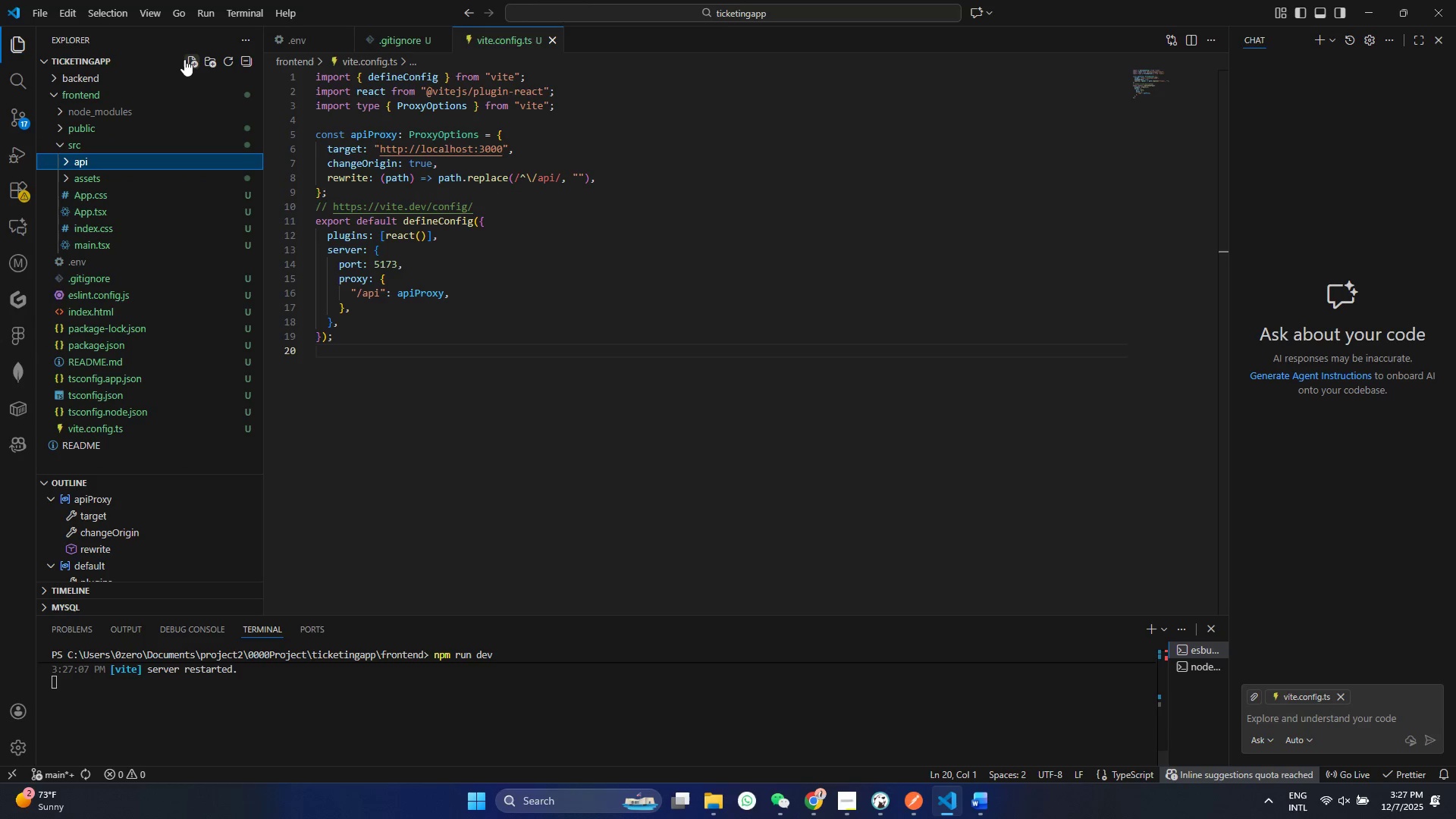 
left_click([191, 61])
 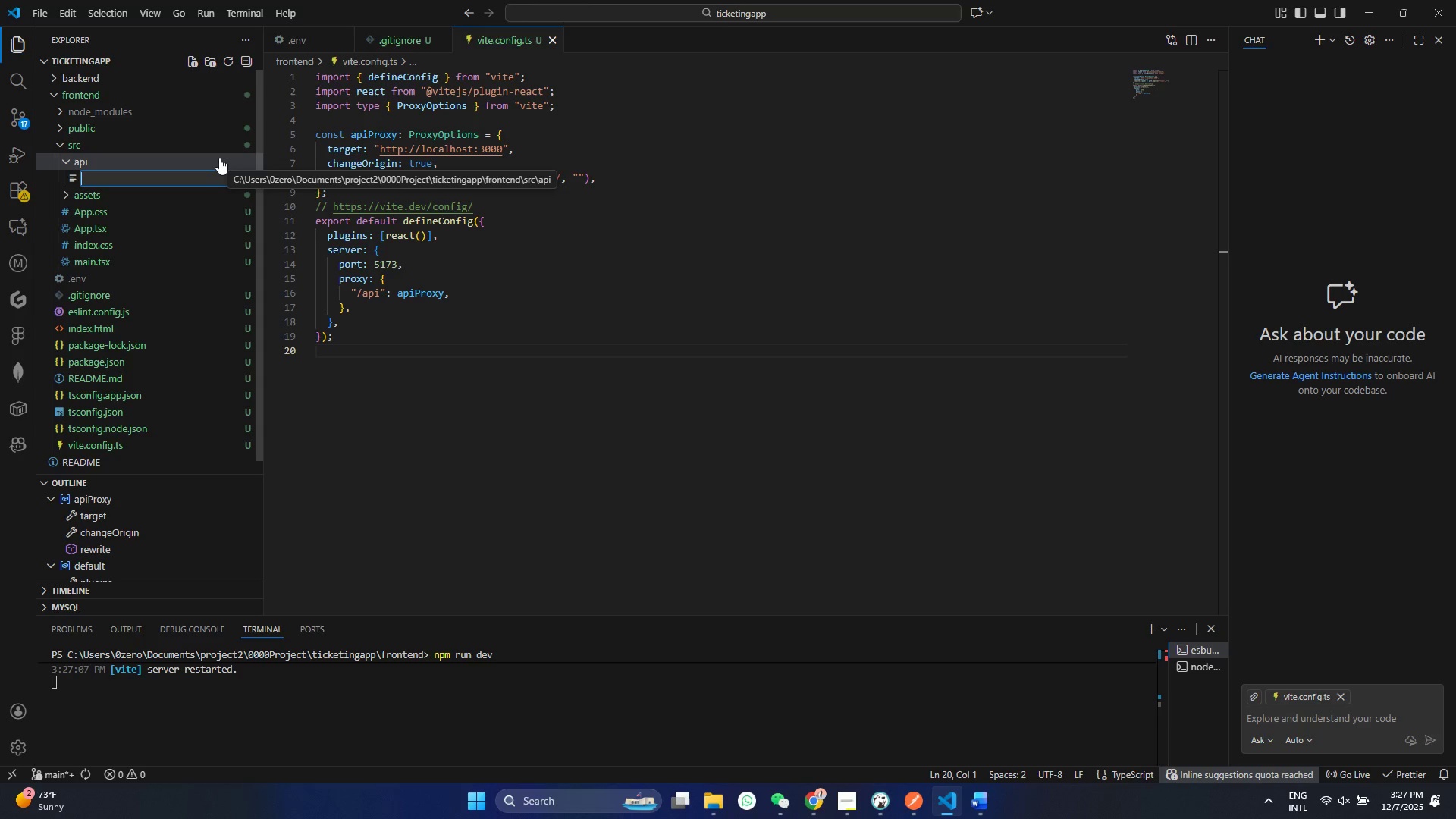 
type(clint.ts)
 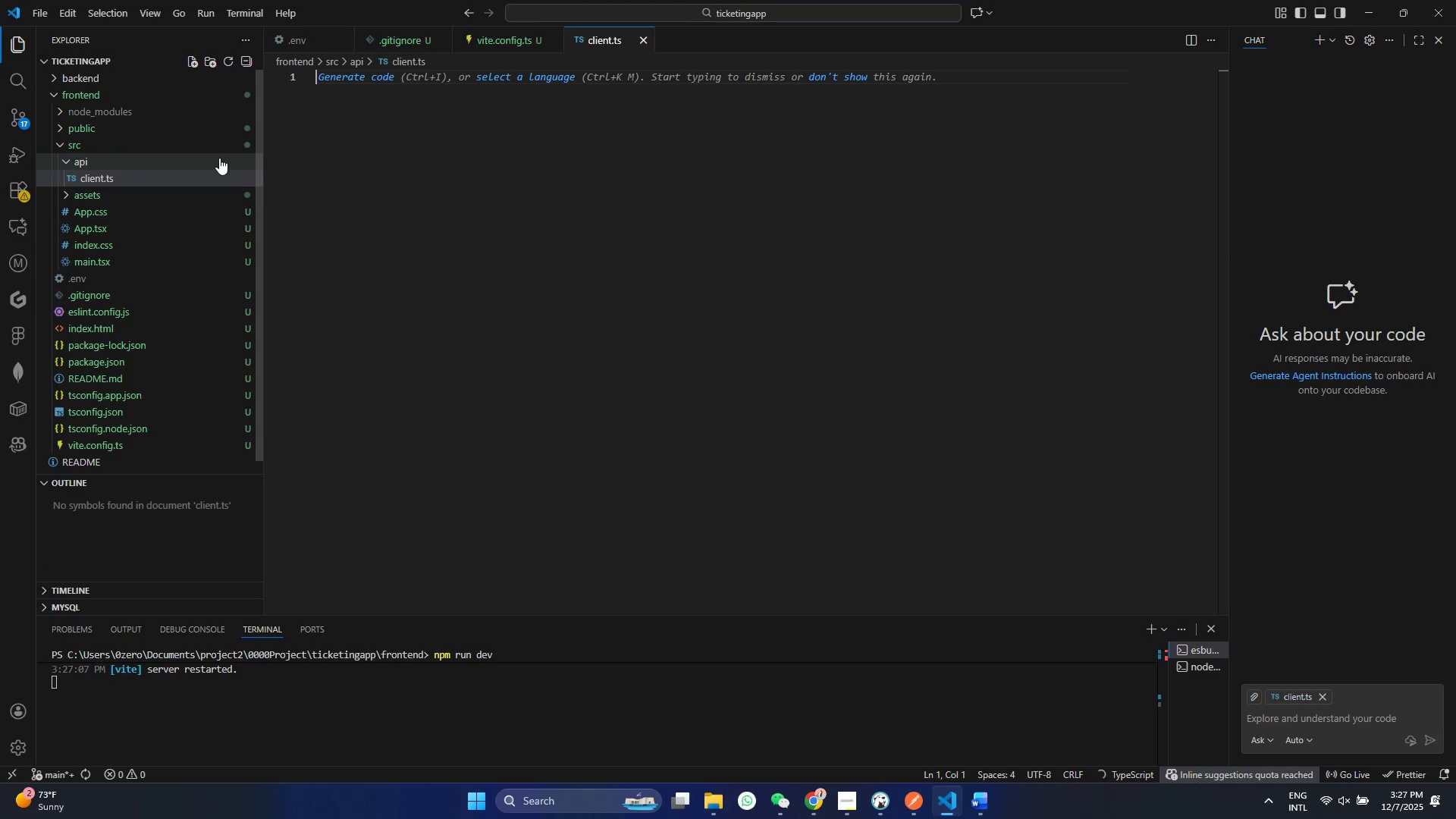 
hold_key(key=E, duration=0.34)
 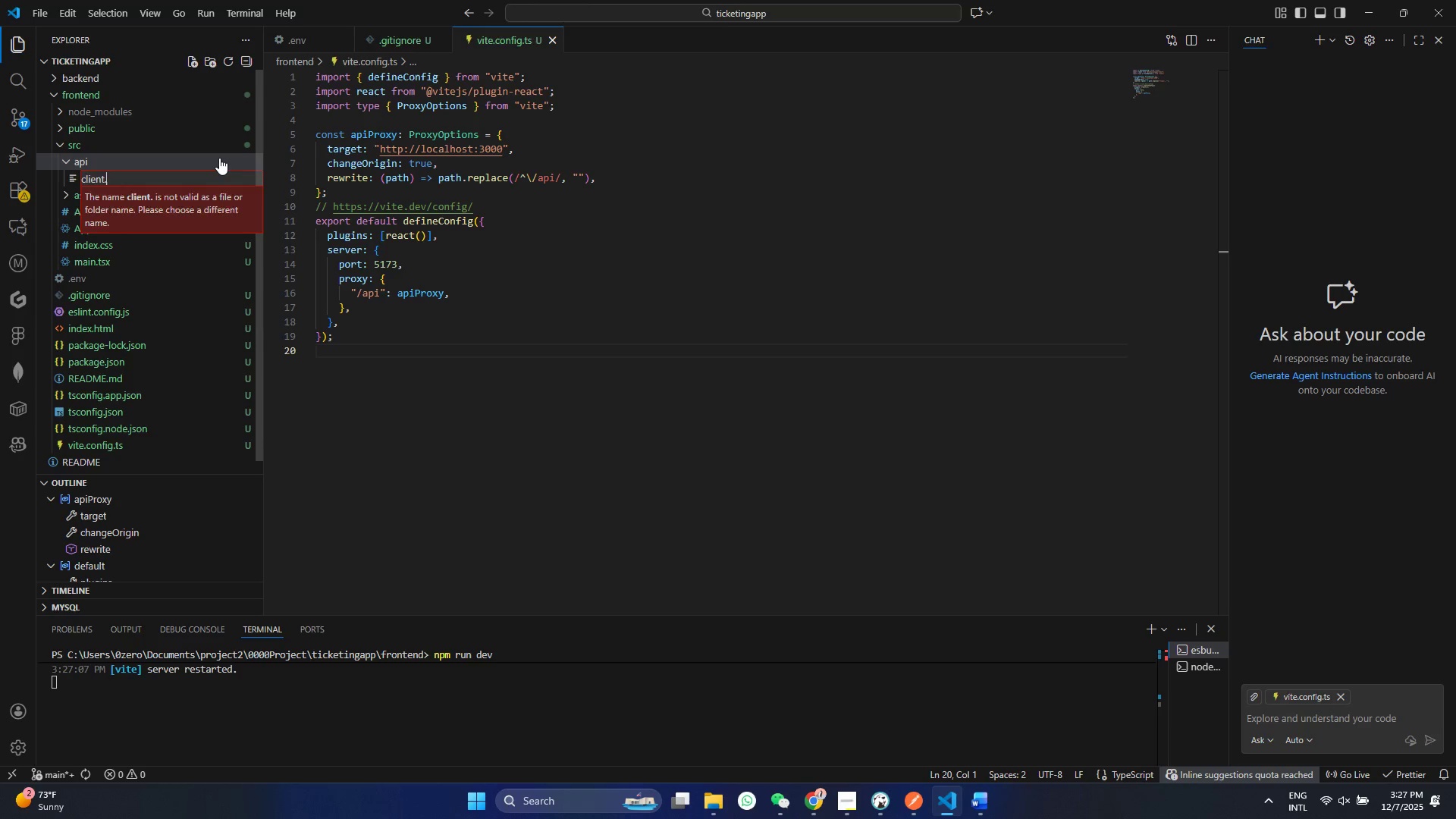 
key(Enter)
 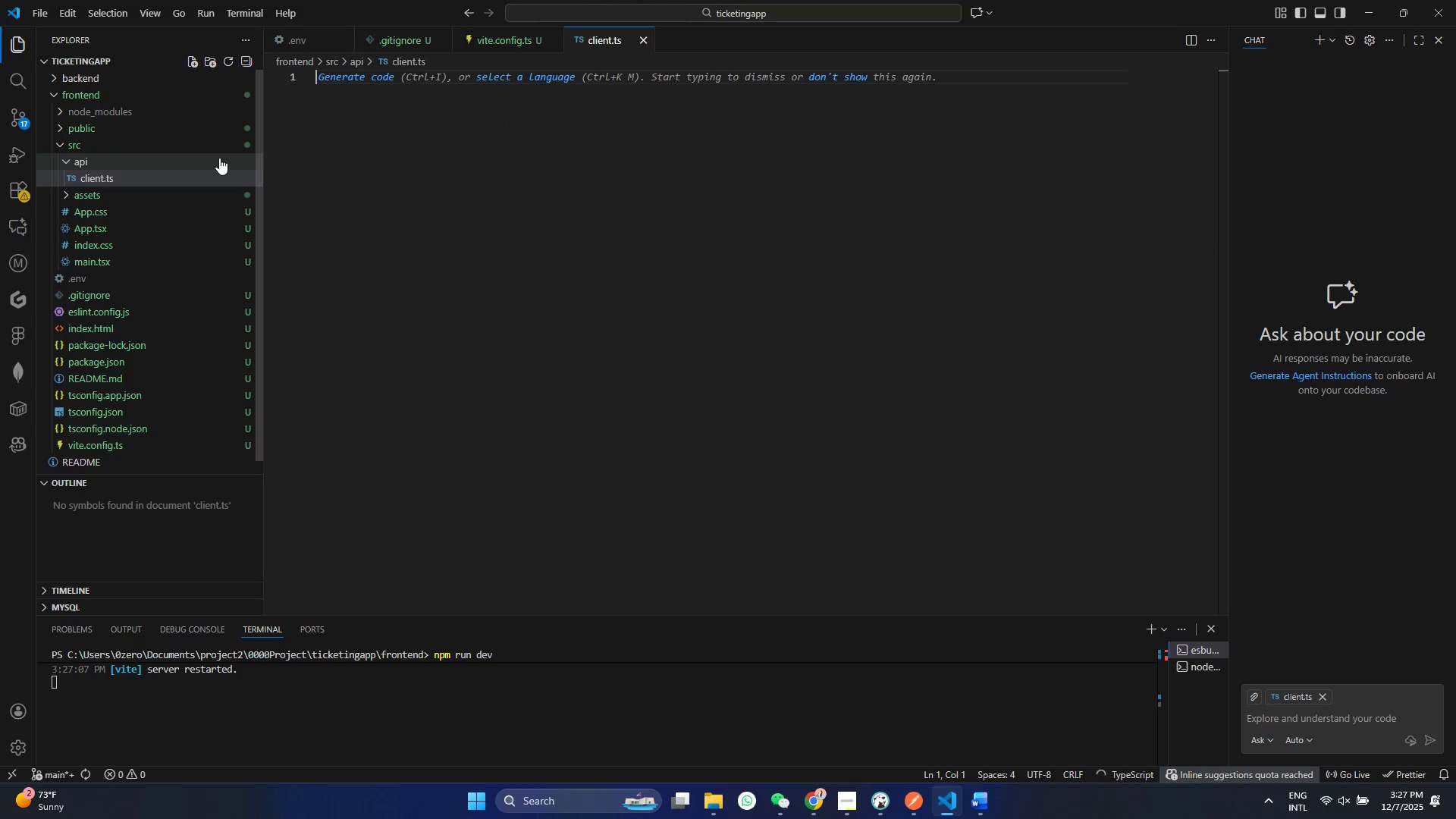 
key(Control+ControlLeft)
 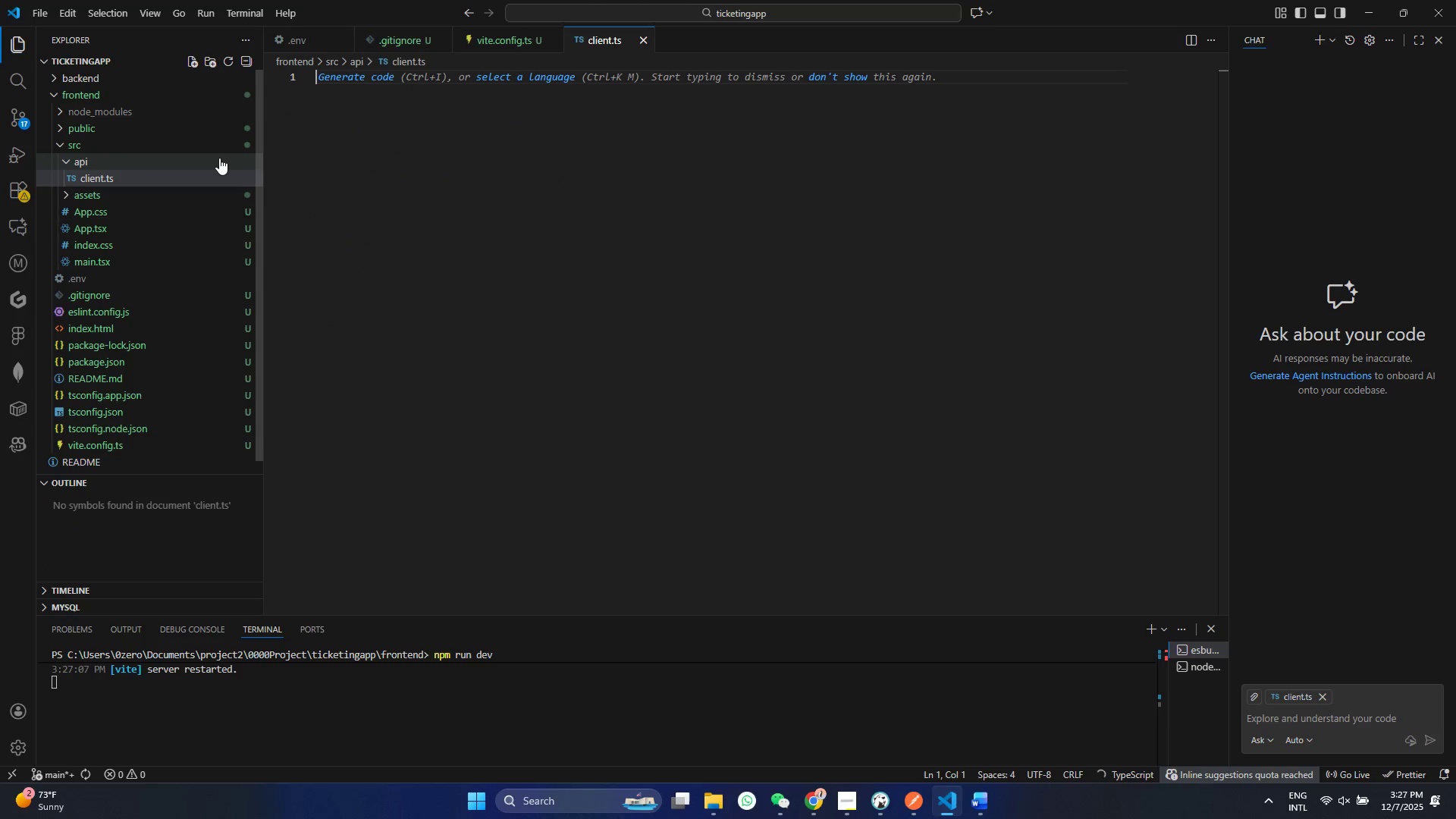 
key(S)
 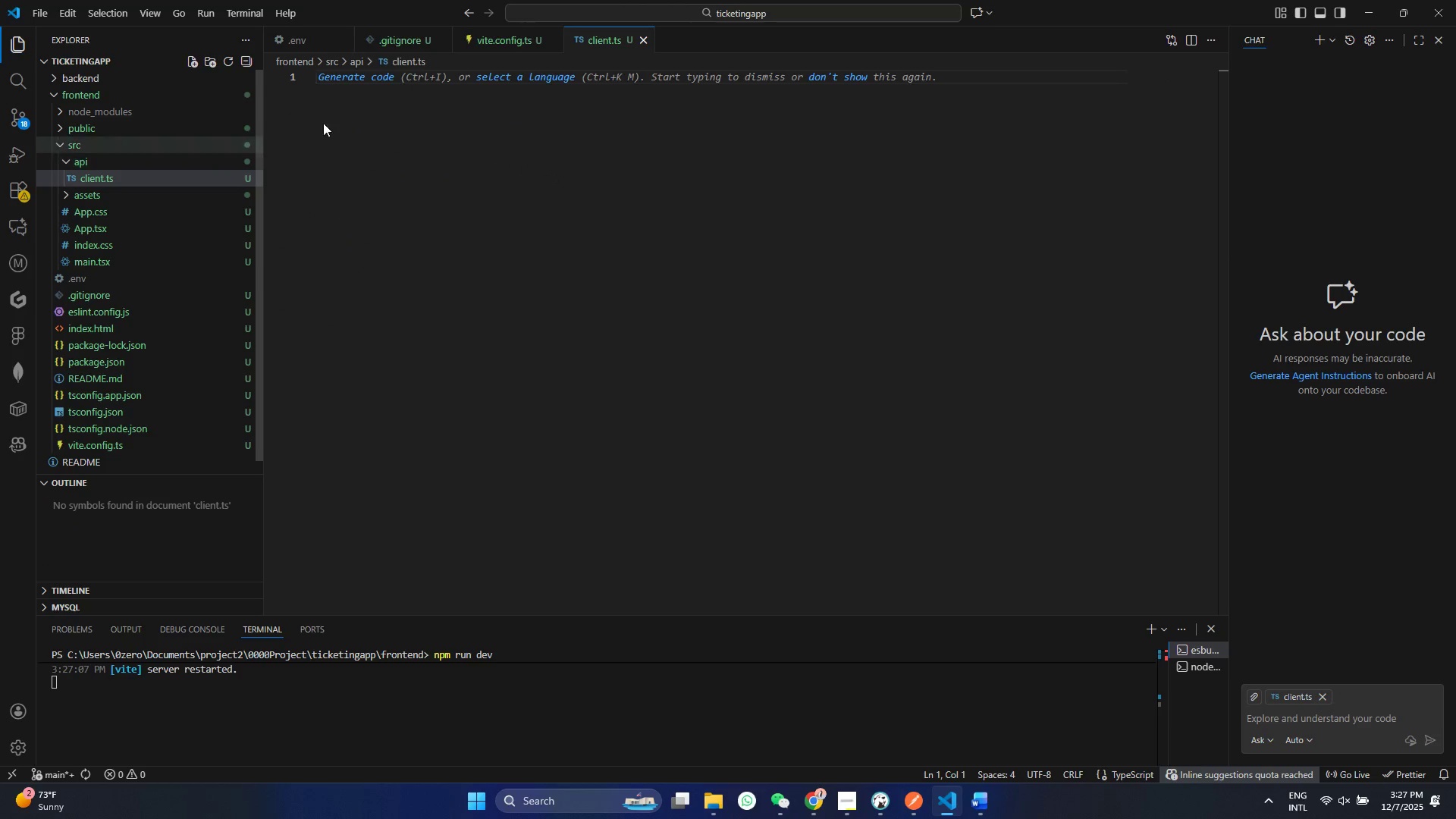 
type(im)
 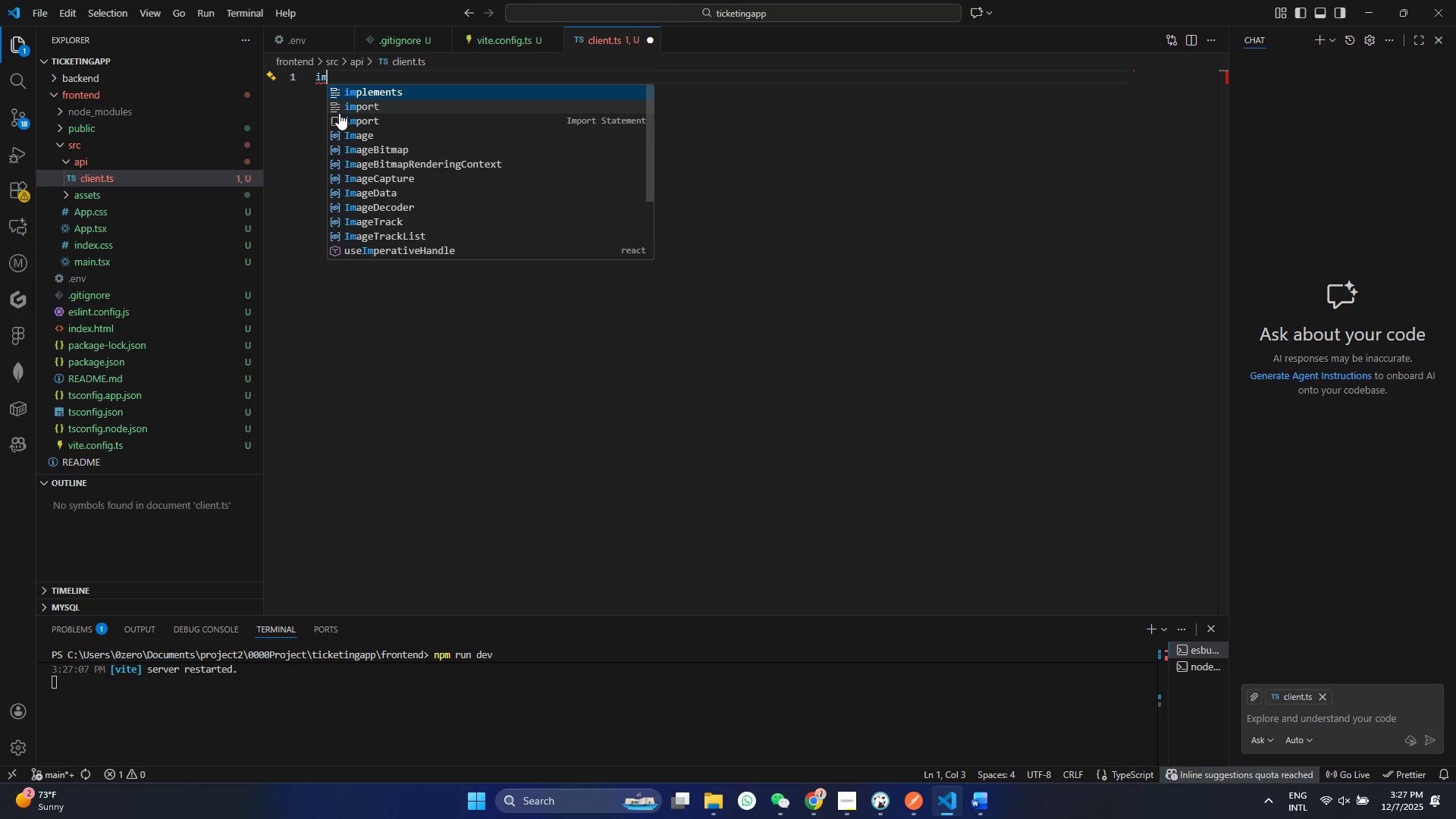 
key(ArrowDown)
 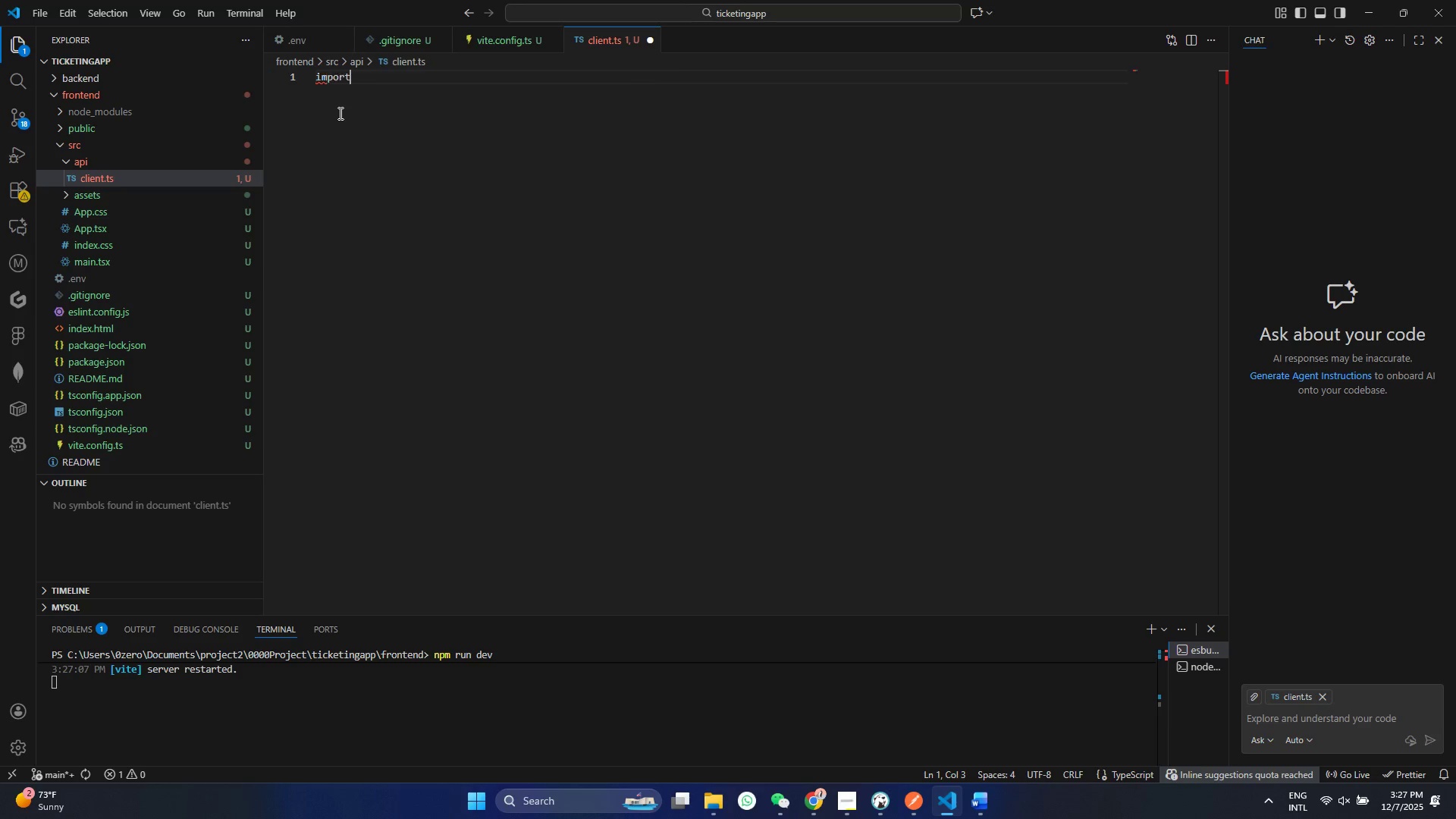 
key(Enter)
 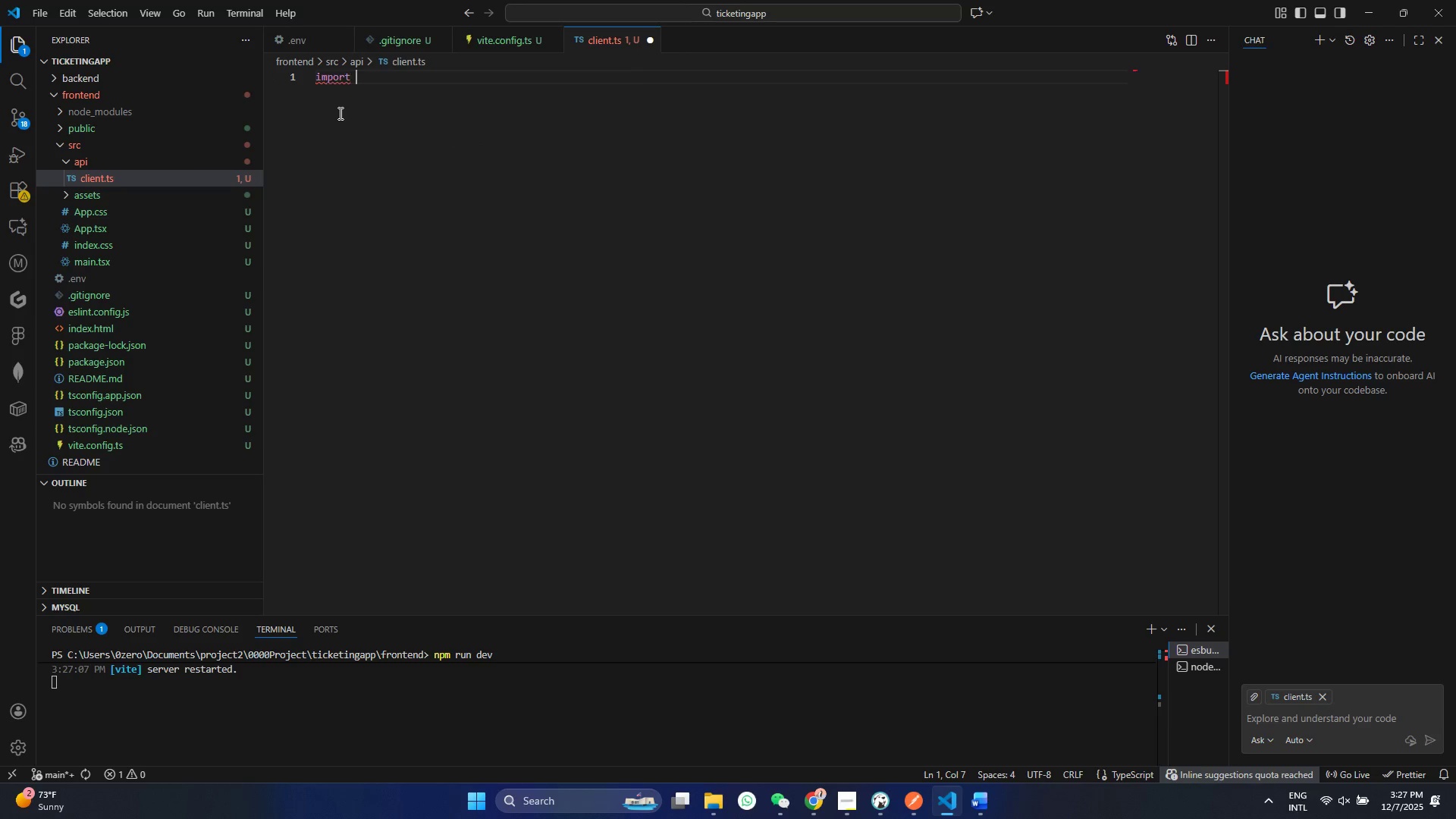 
type( aci)
key(Backspace)
key(Backspace)
type(xios from '')
 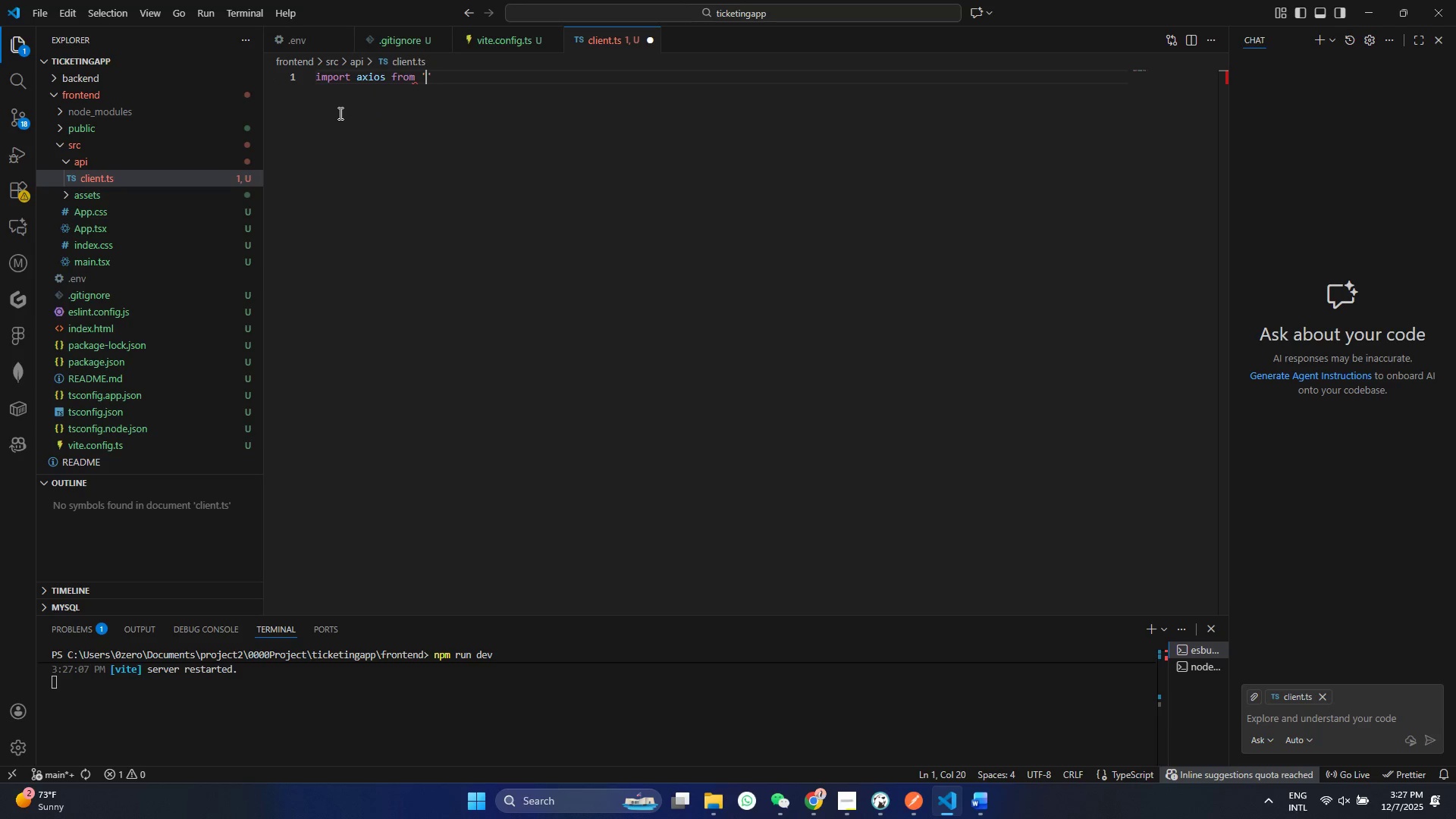 
key(ArrowLeft)
 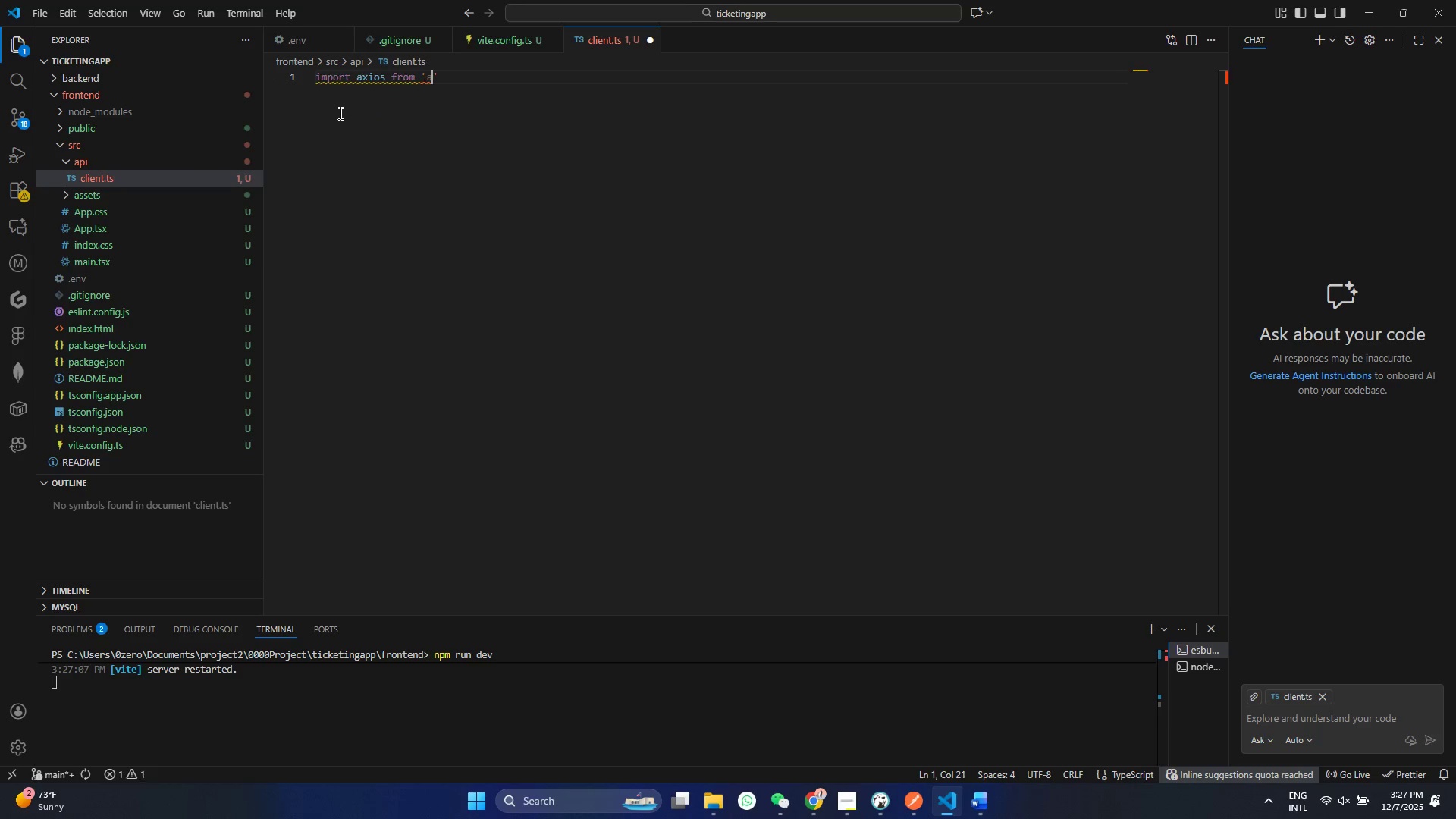 
key(A)
 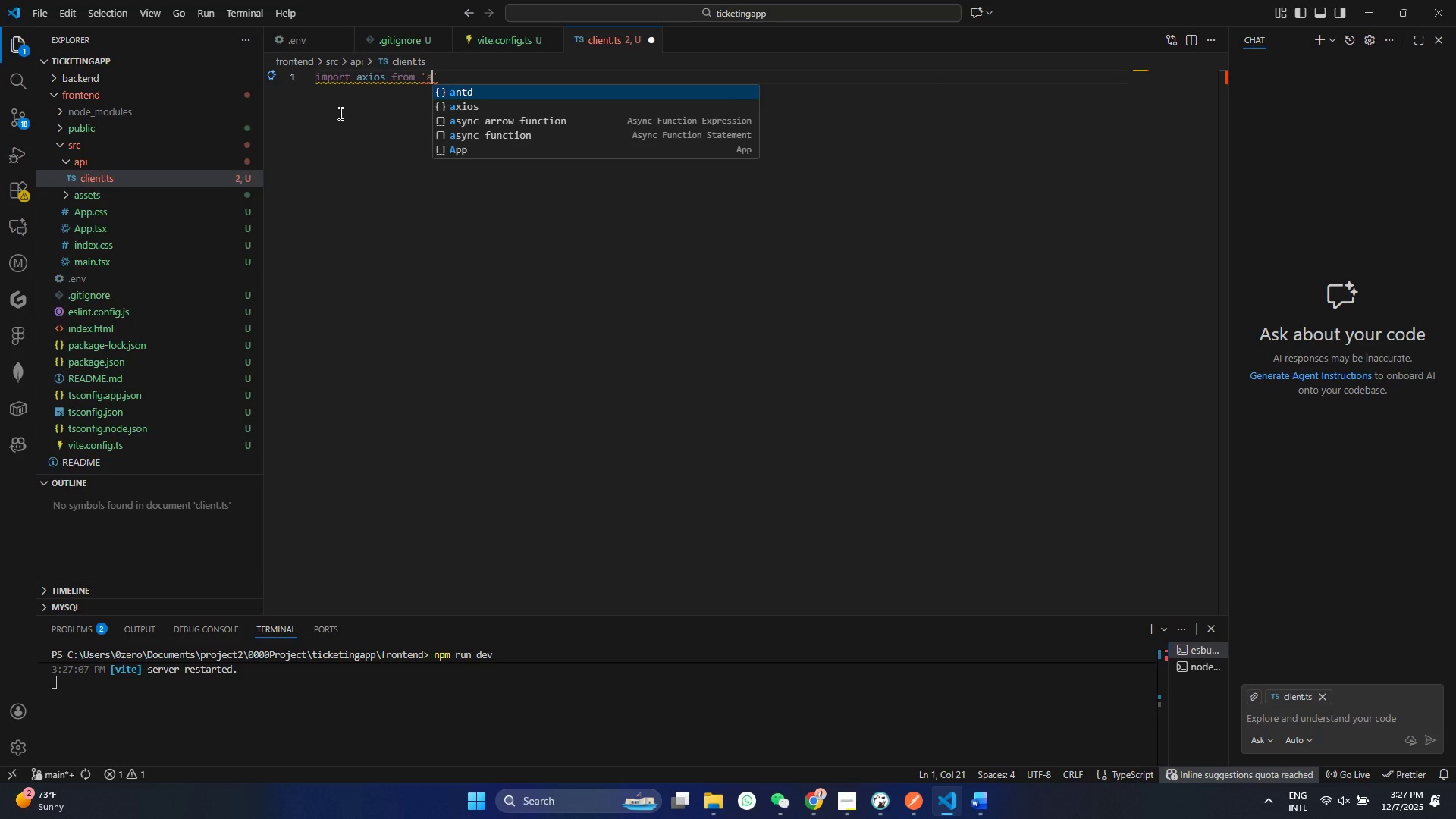 
key(ArrowDown)
 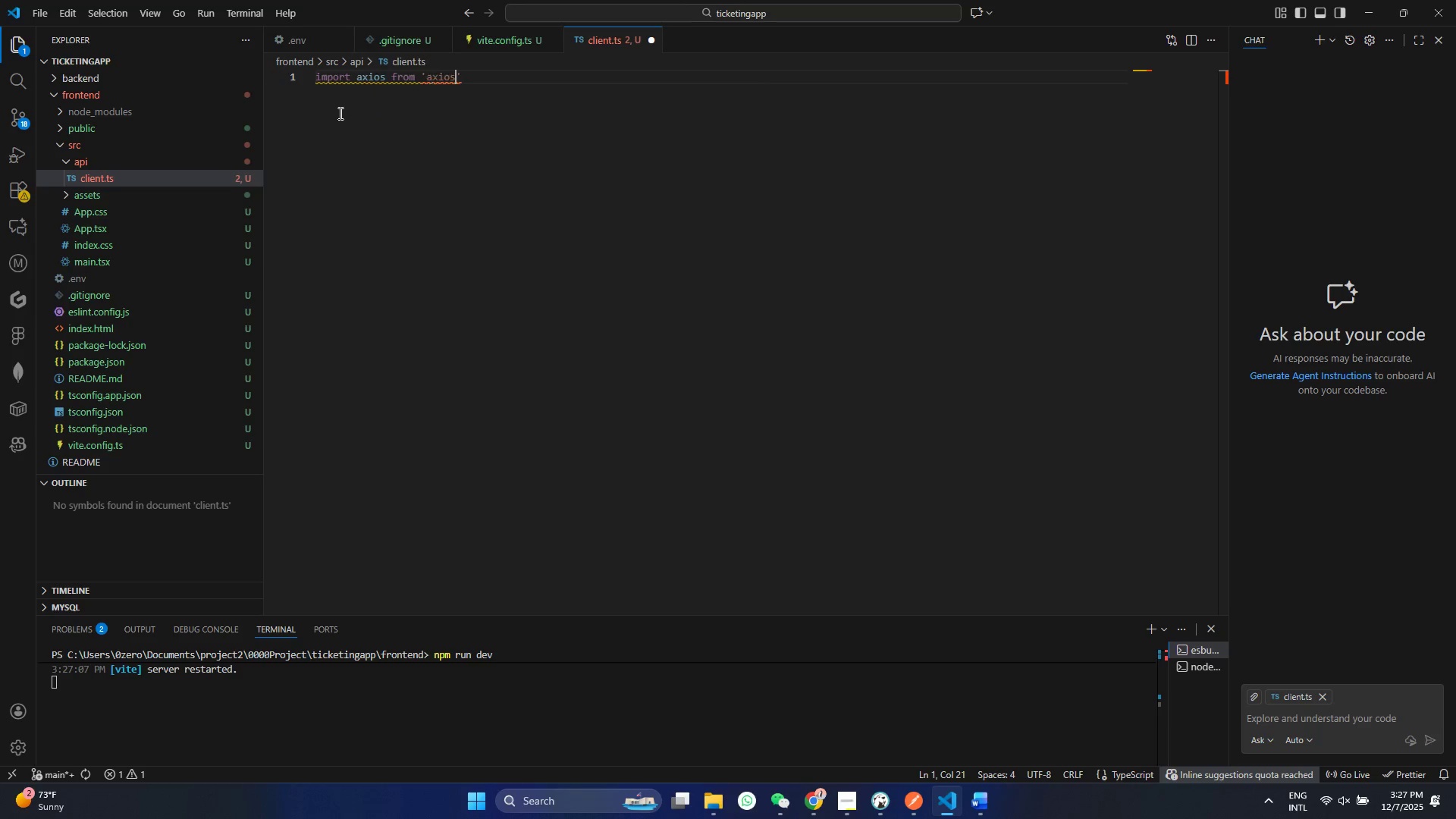 
key(Enter)
 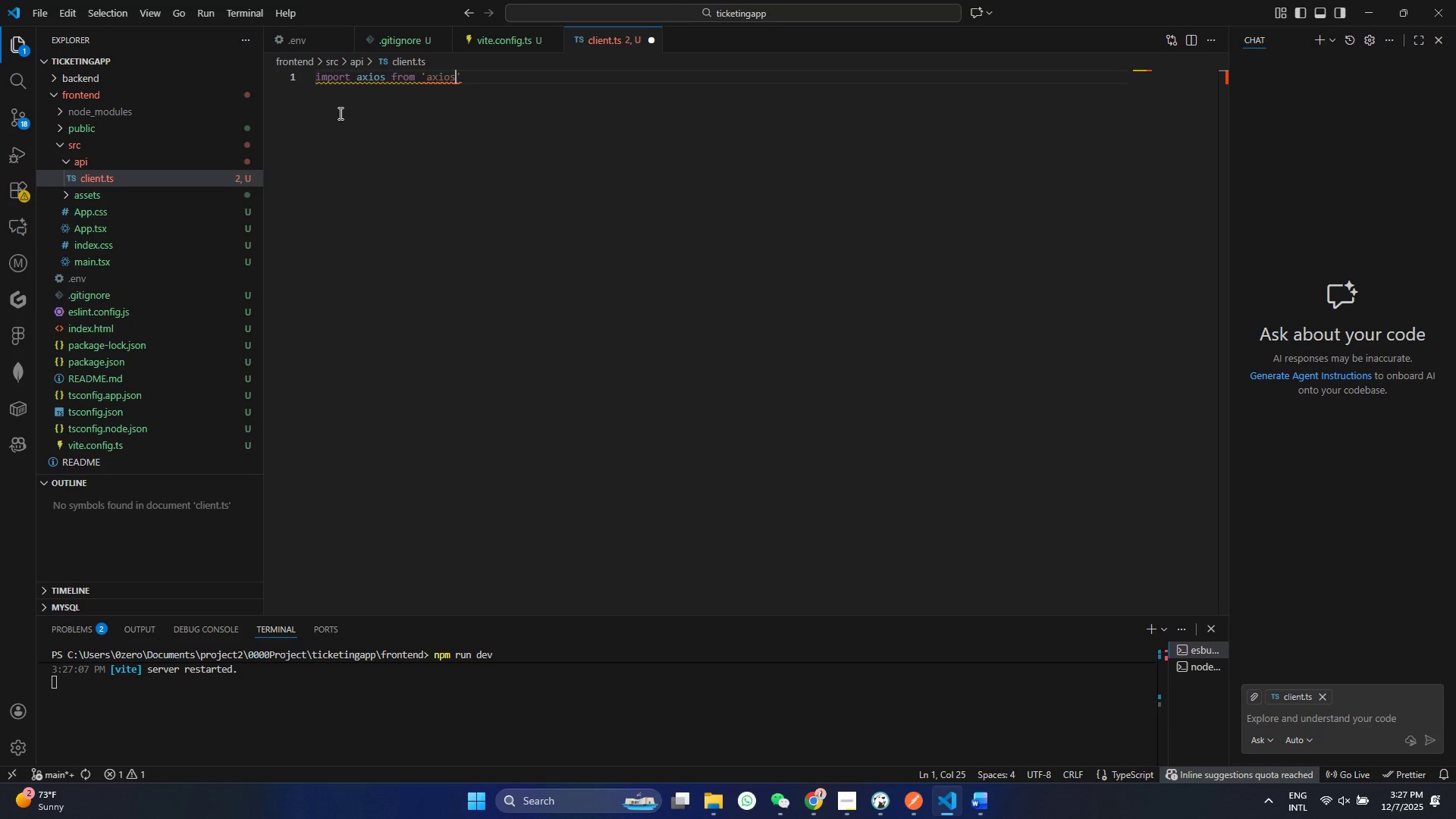 
key(Control+ControlLeft)
 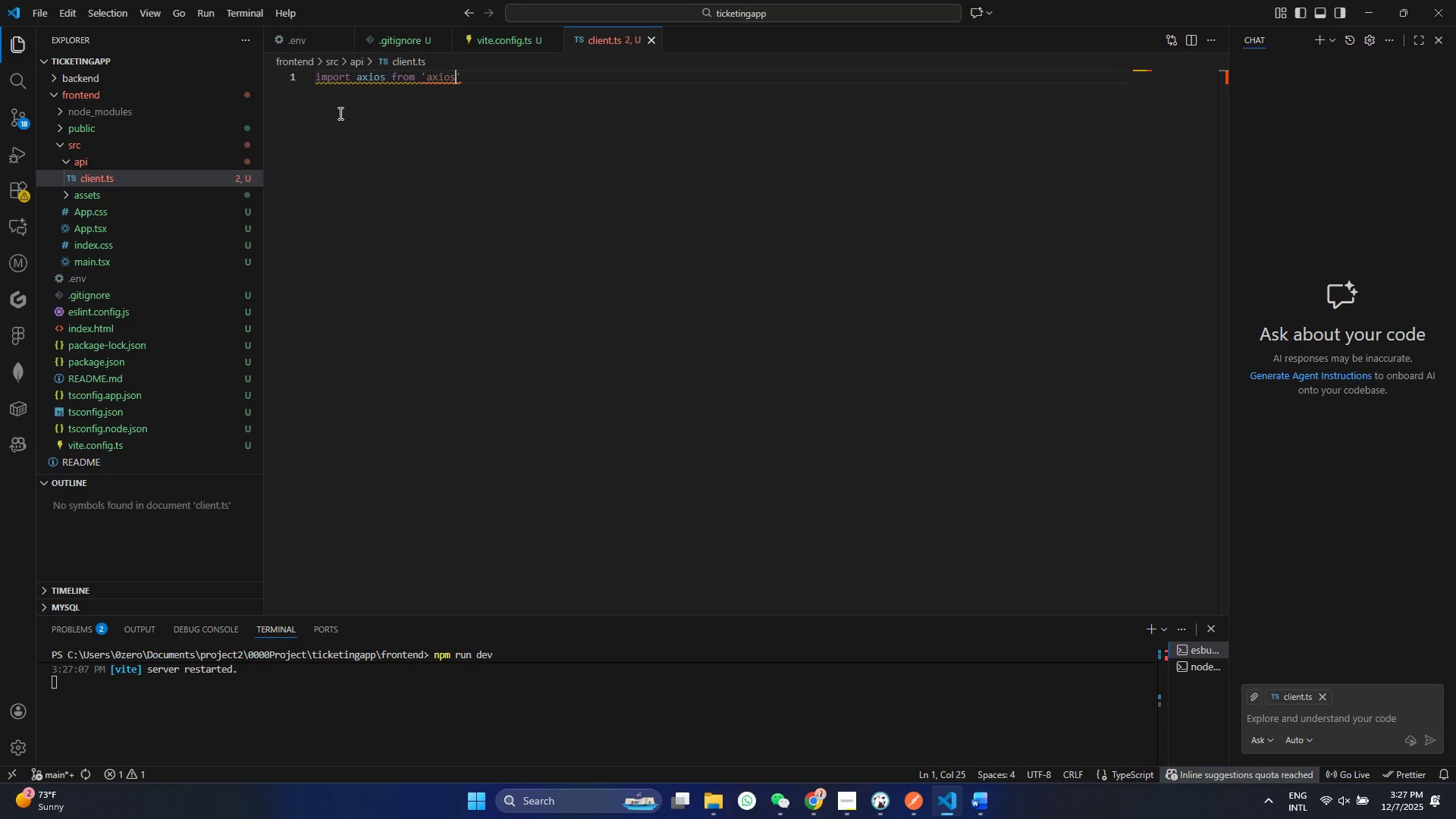 
key(S)
 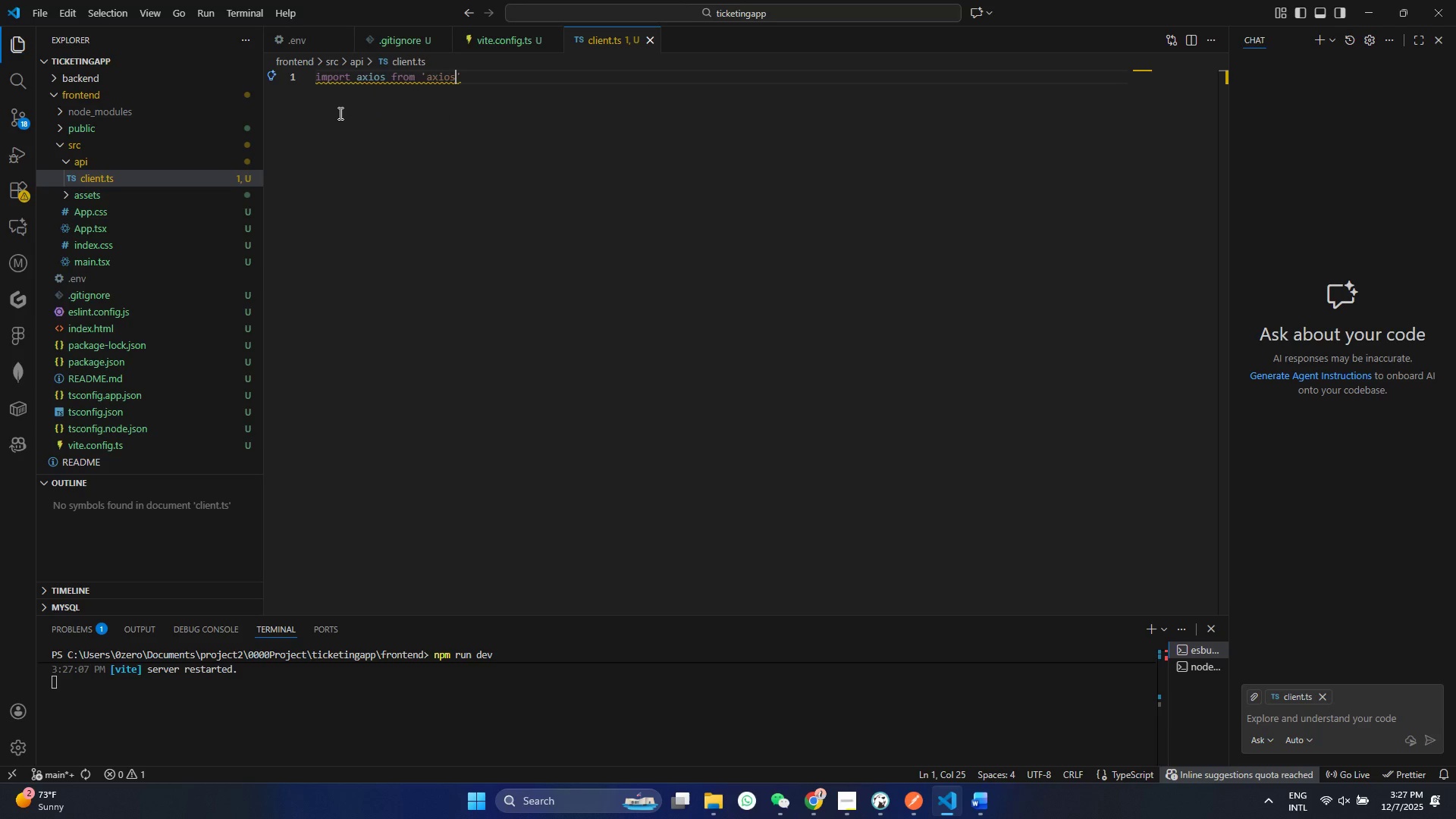 
key(ArrowRight)
 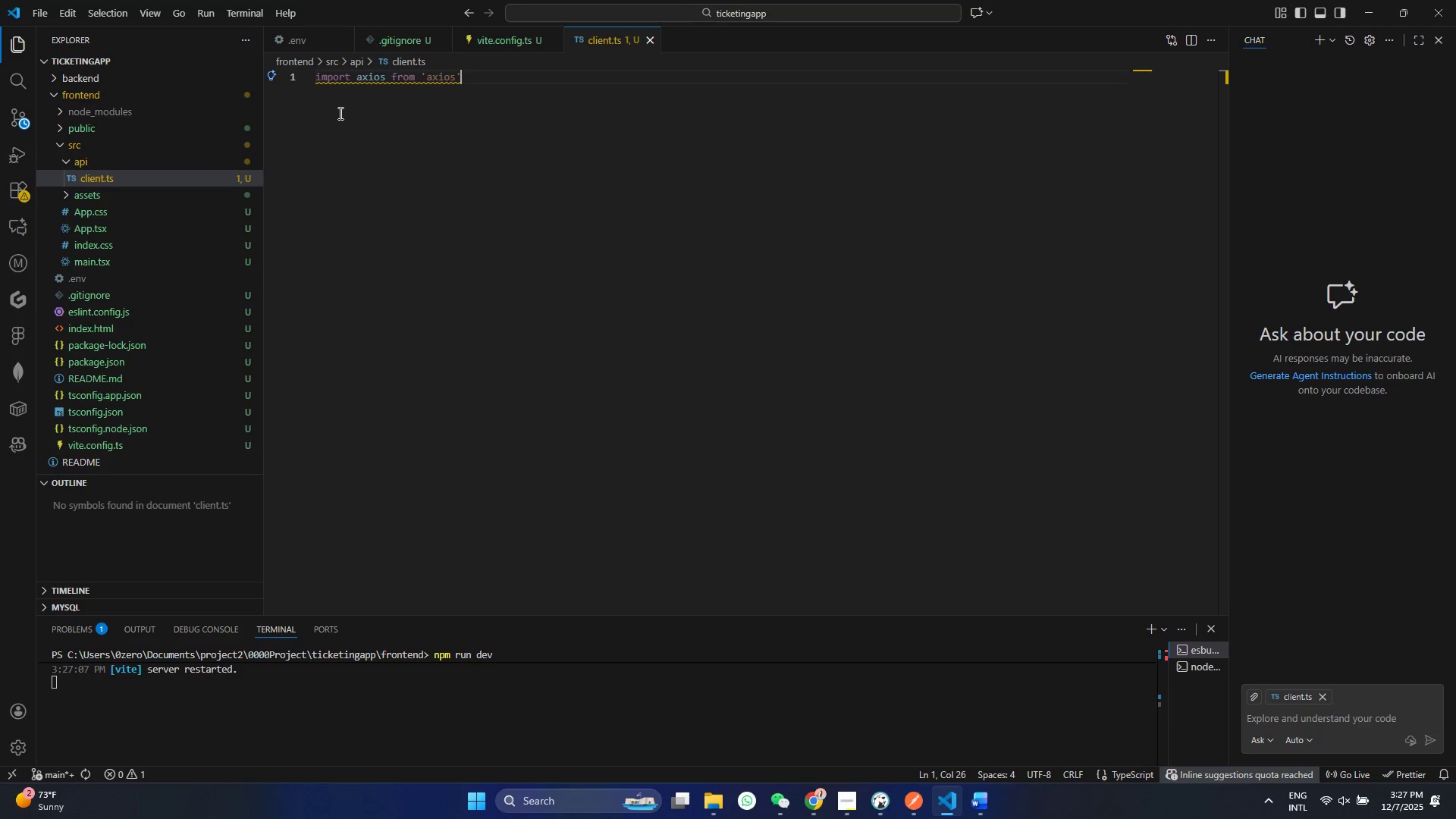 
key(Enter)
 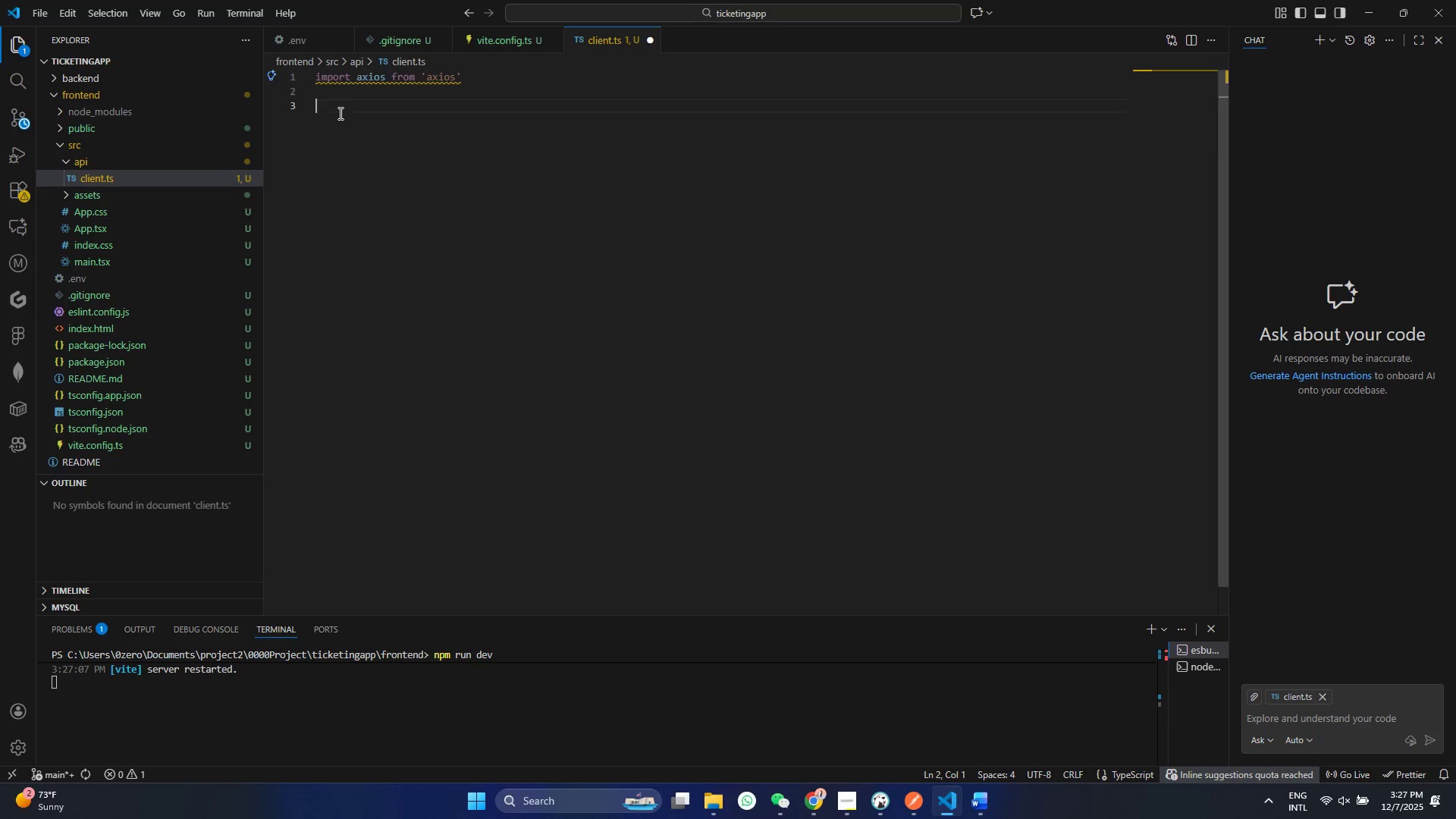 
key(Enter)
 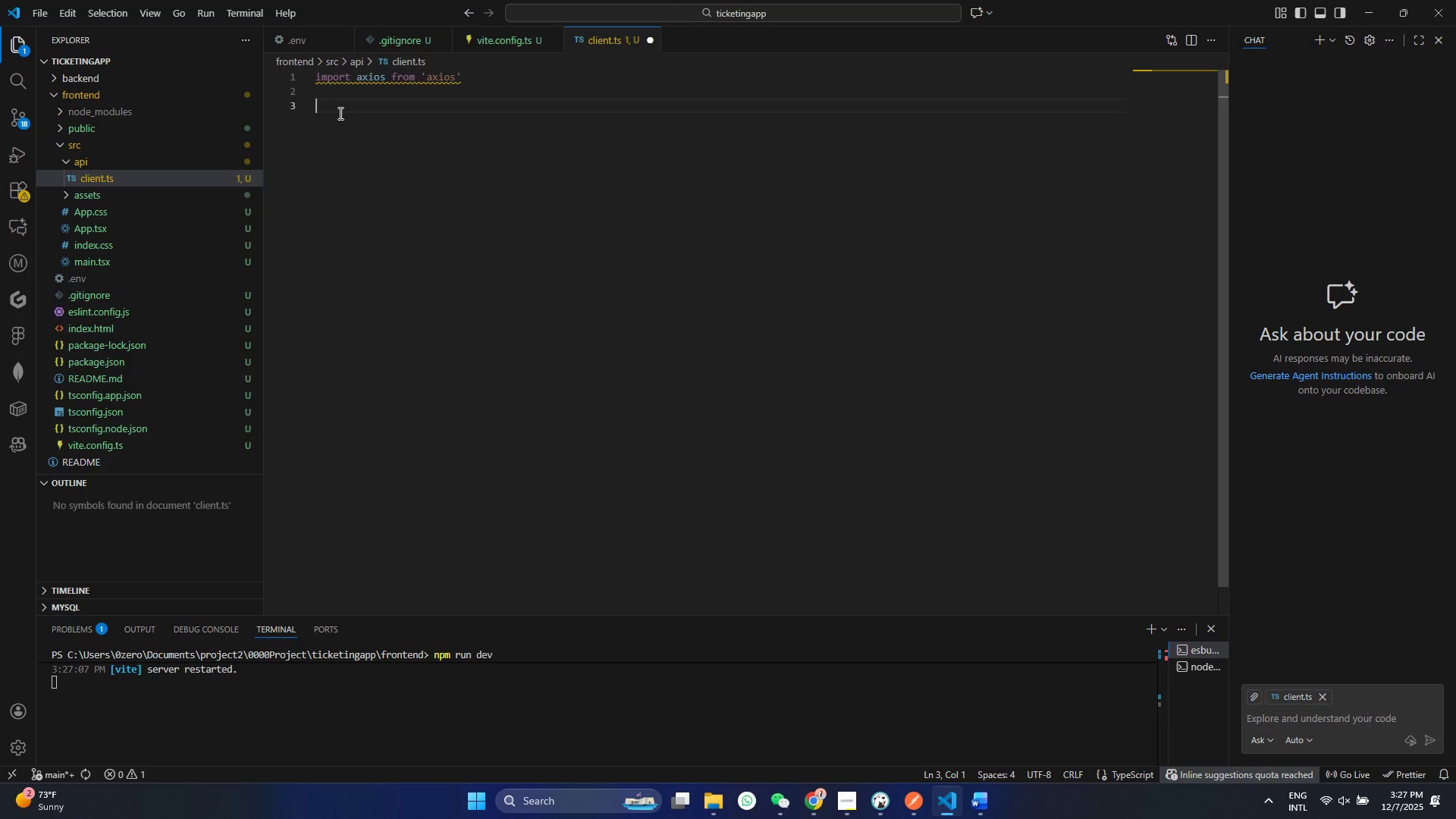 
hold_key(key=ShiftRight, duration=0.56)
 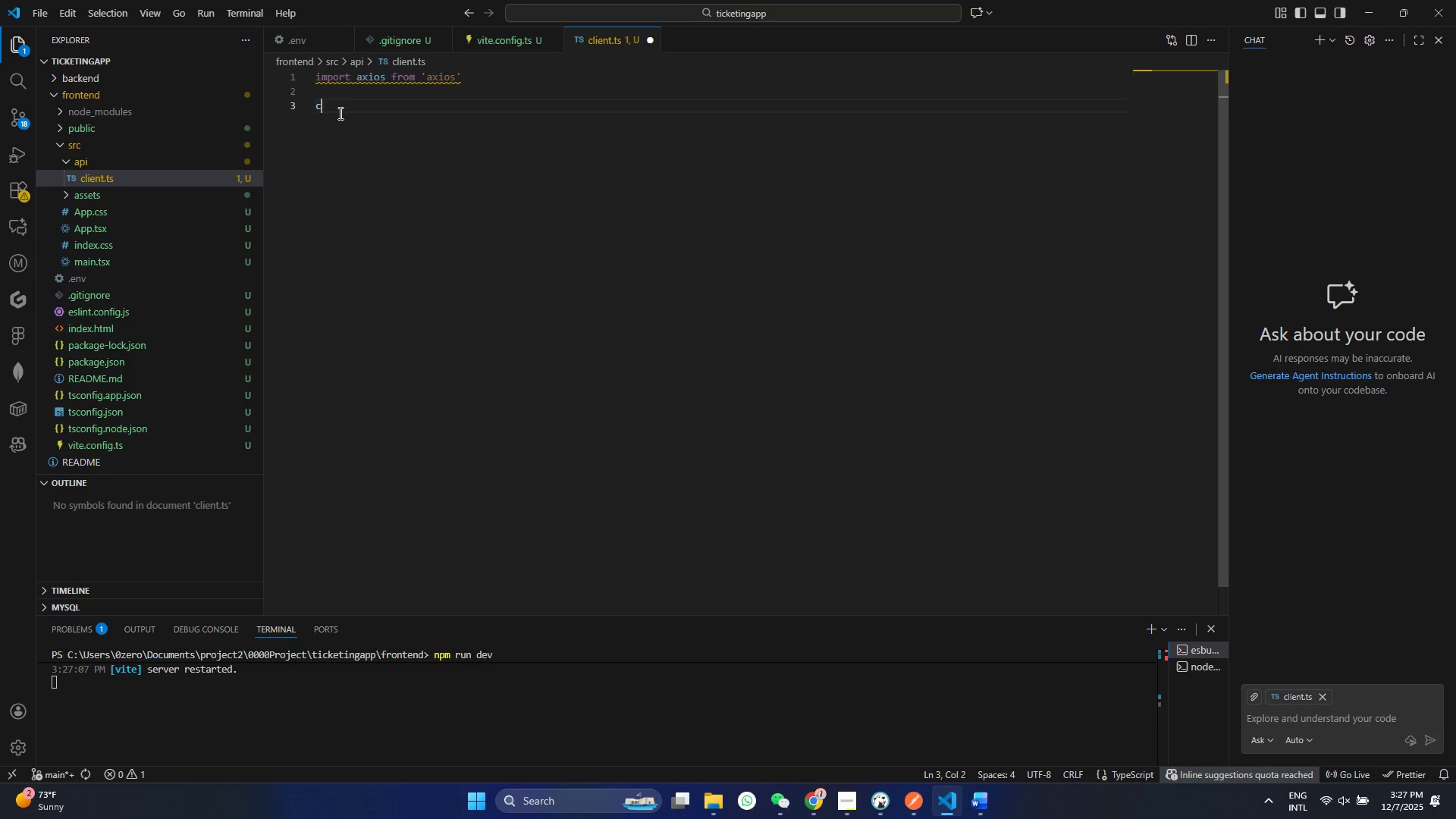 
type(const)
key(Backspace)
type(t API_BASE_URL = impoirt)
key(Backspace)
key(Backspace)
key(Backspace)
key(Backspace)
type(ort eat)
key(Backspace)
key(Backspace)
type(ta.env.)
 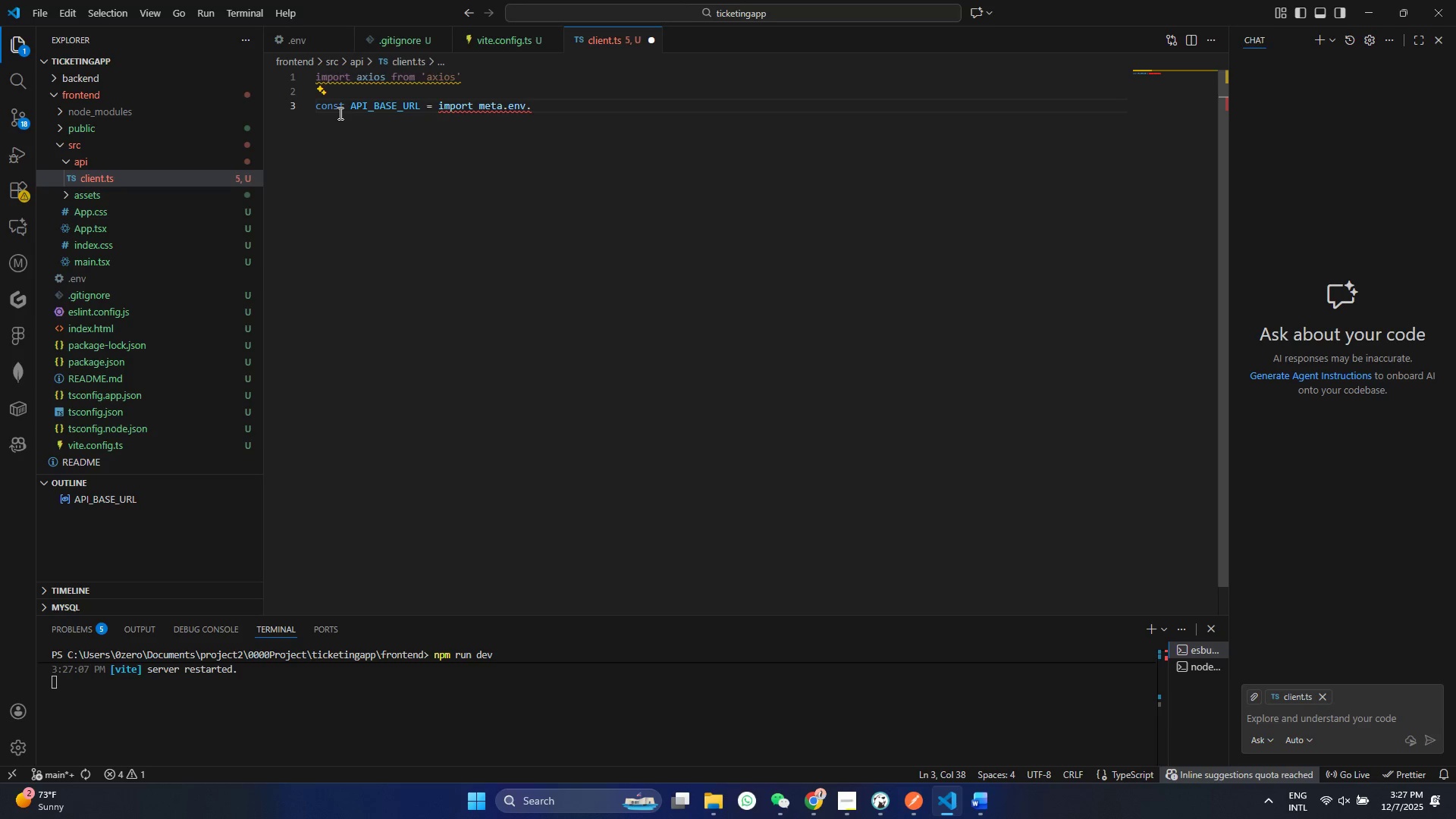 
key(Backspace)
 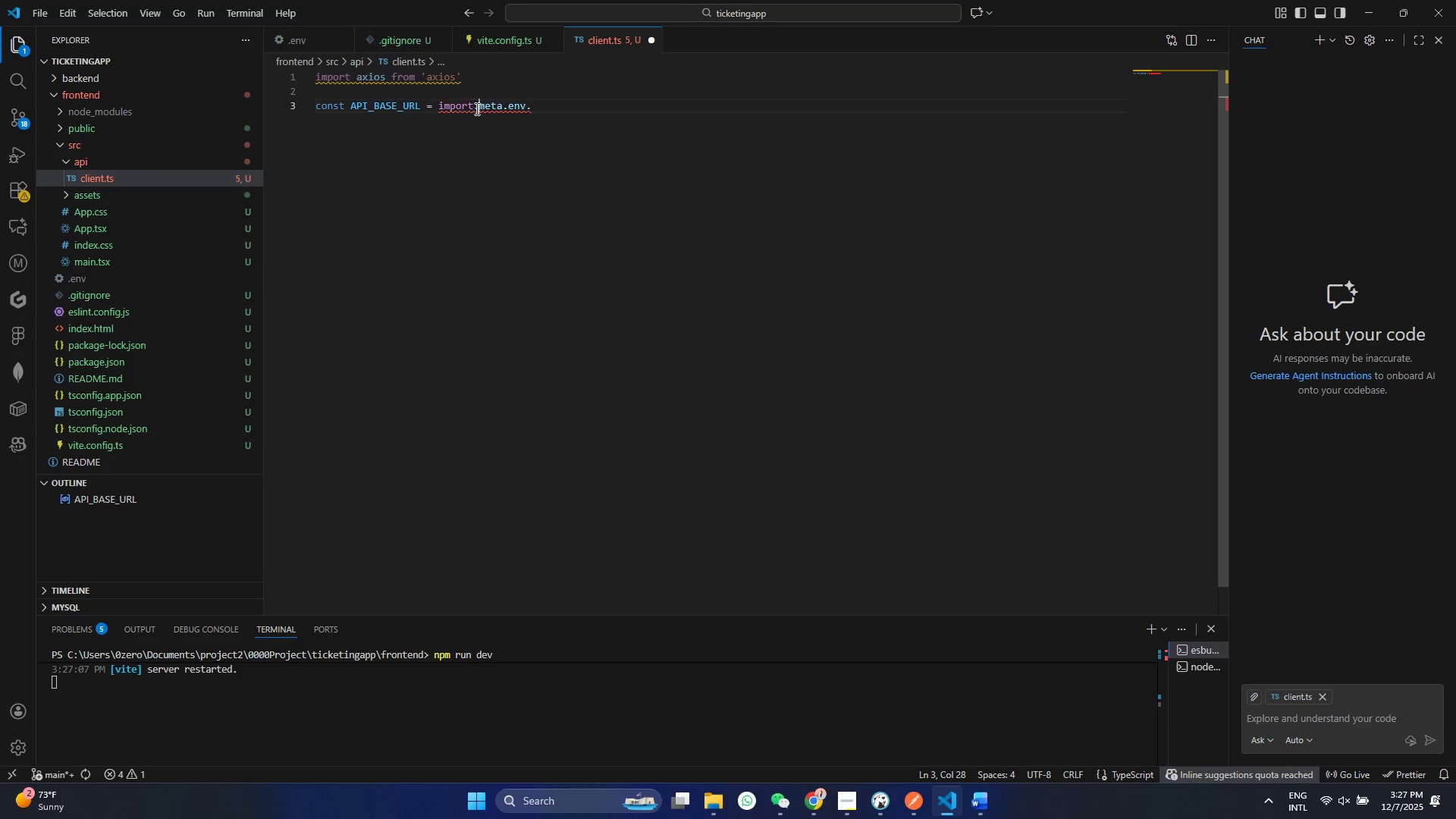 
key(Period)
 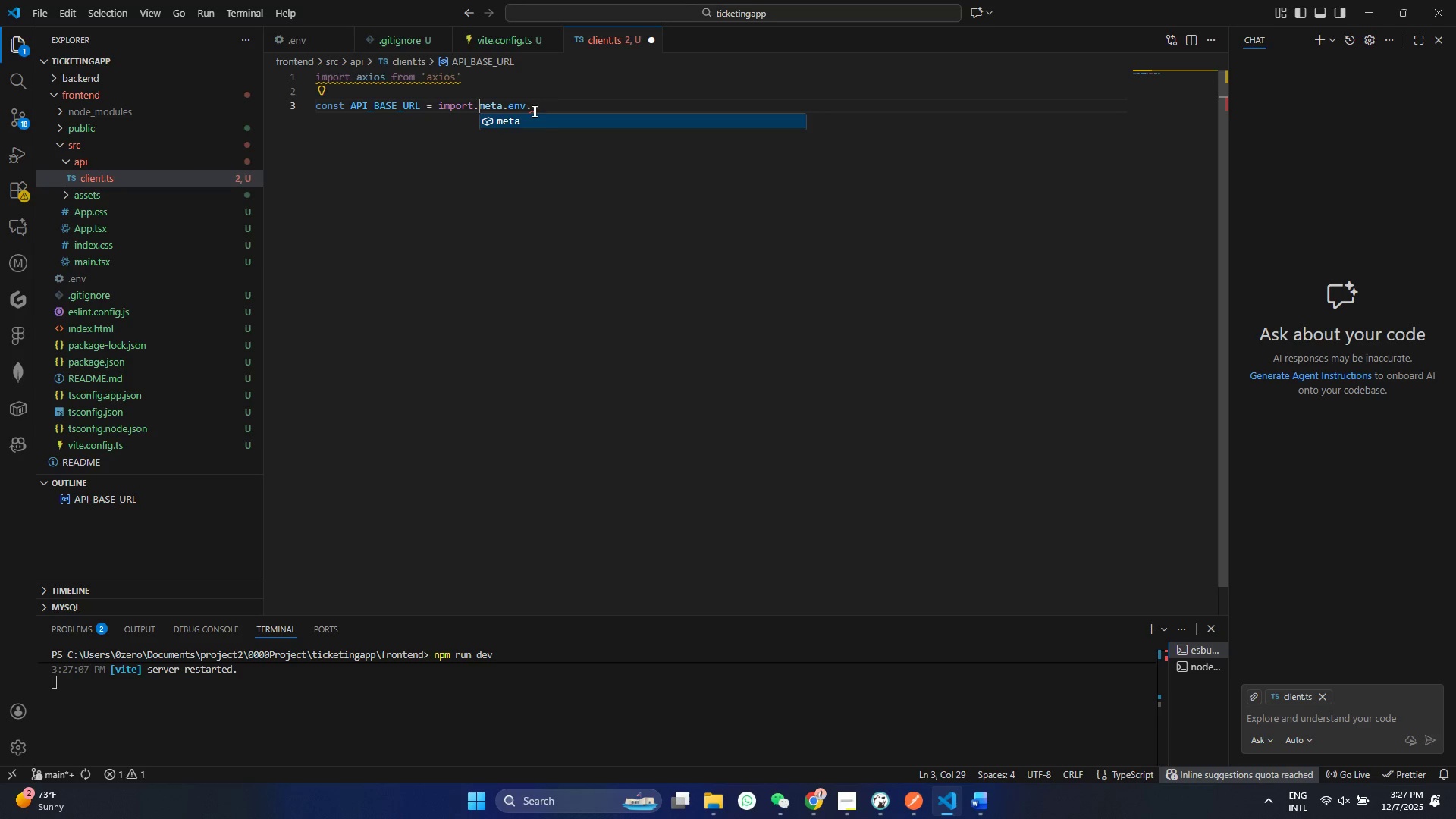 
left_click([556, 105])
 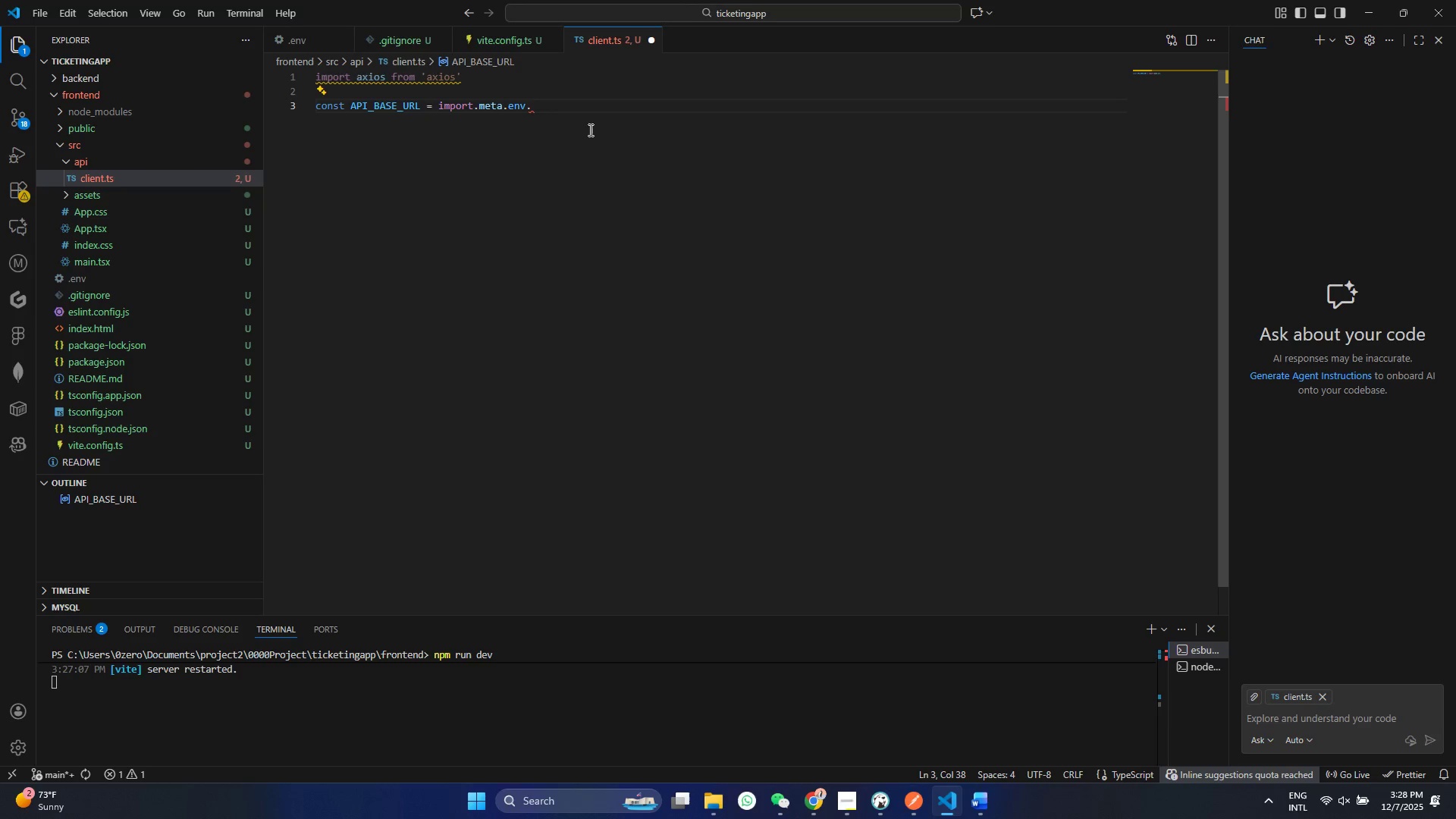 
type(VITE_API_URL )
 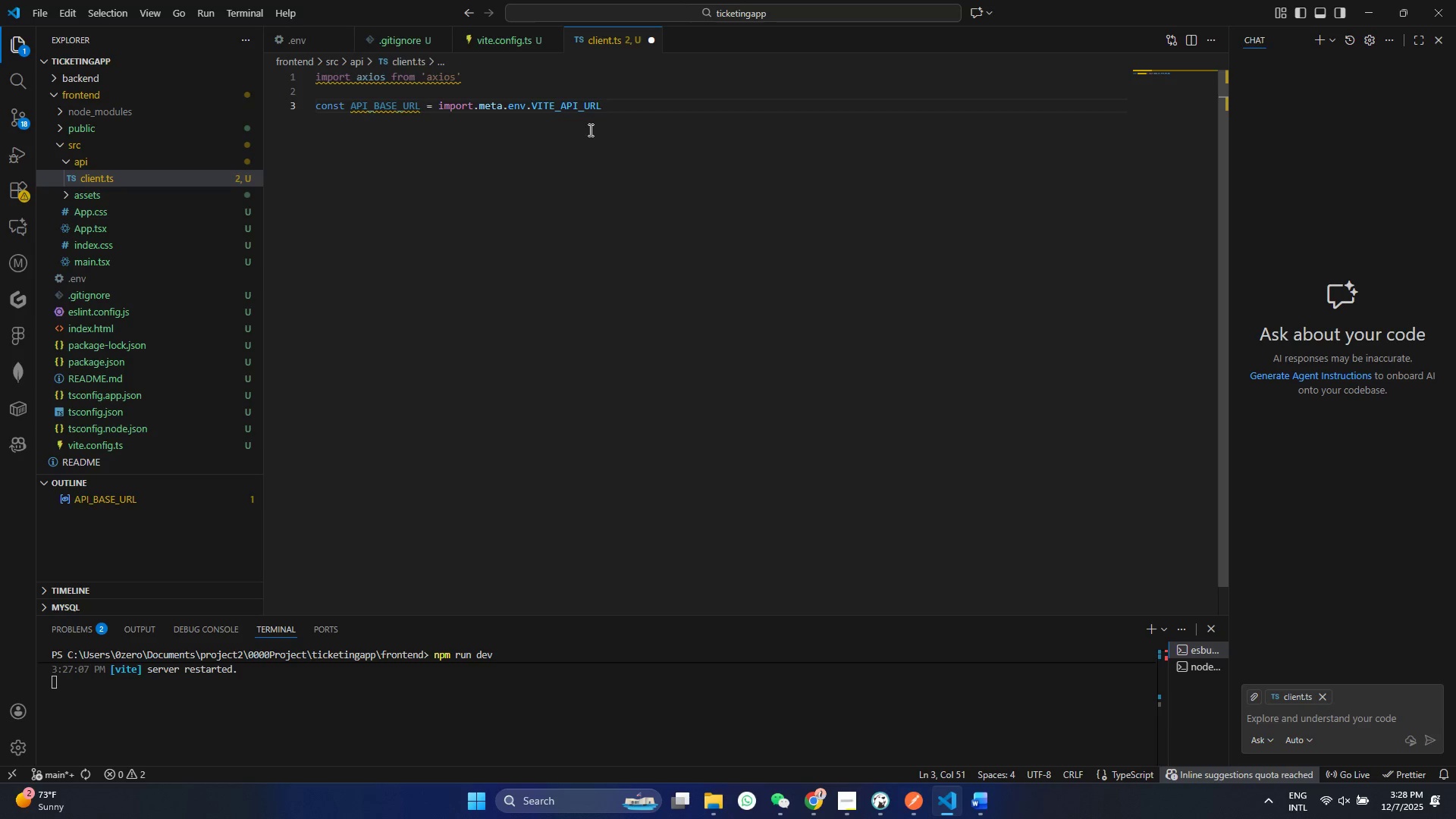 
hold_key(key=ControlLeft, duration=0.62)
 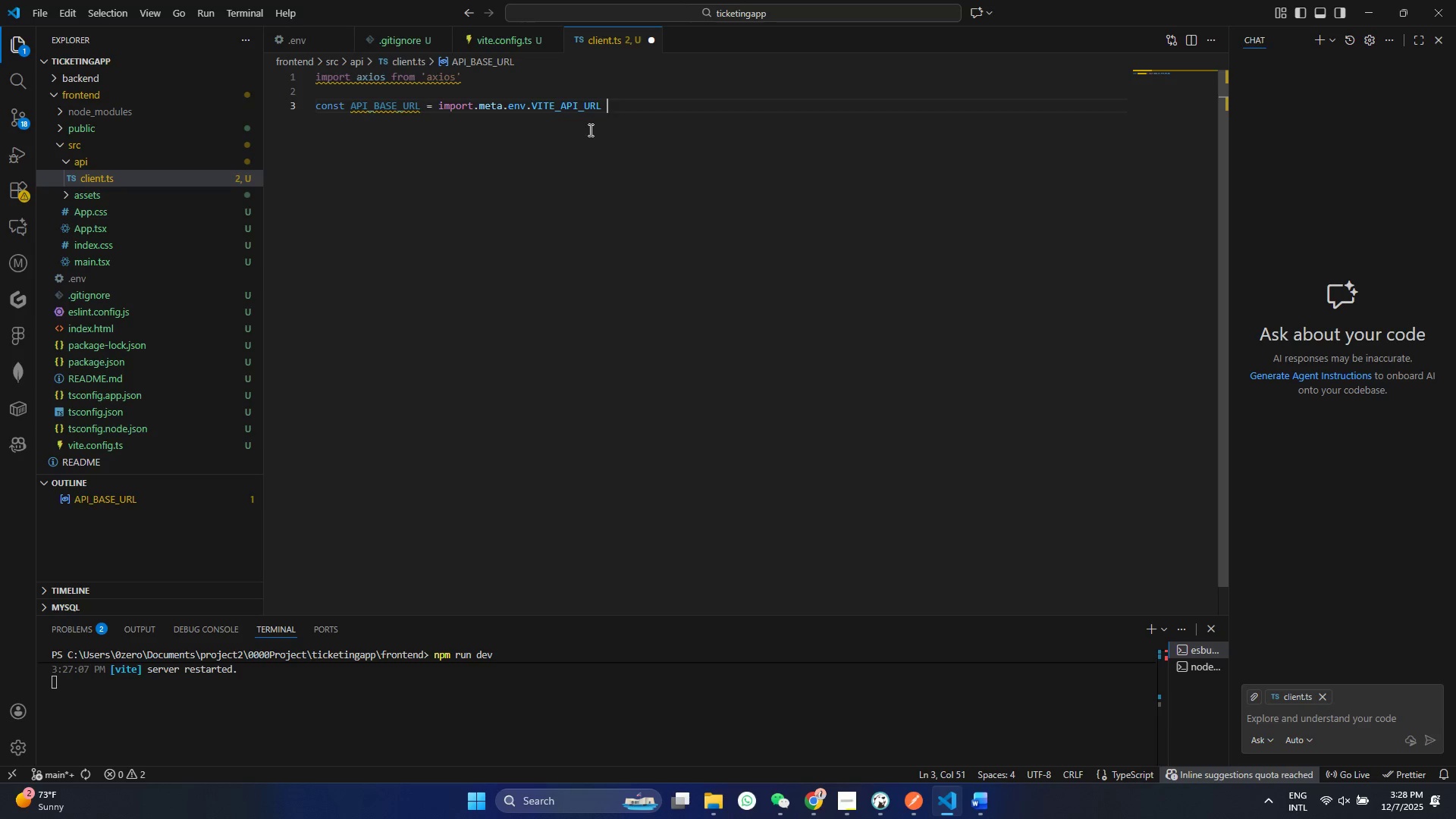 
hold_key(key=ShiftRight, duration=0.55)
 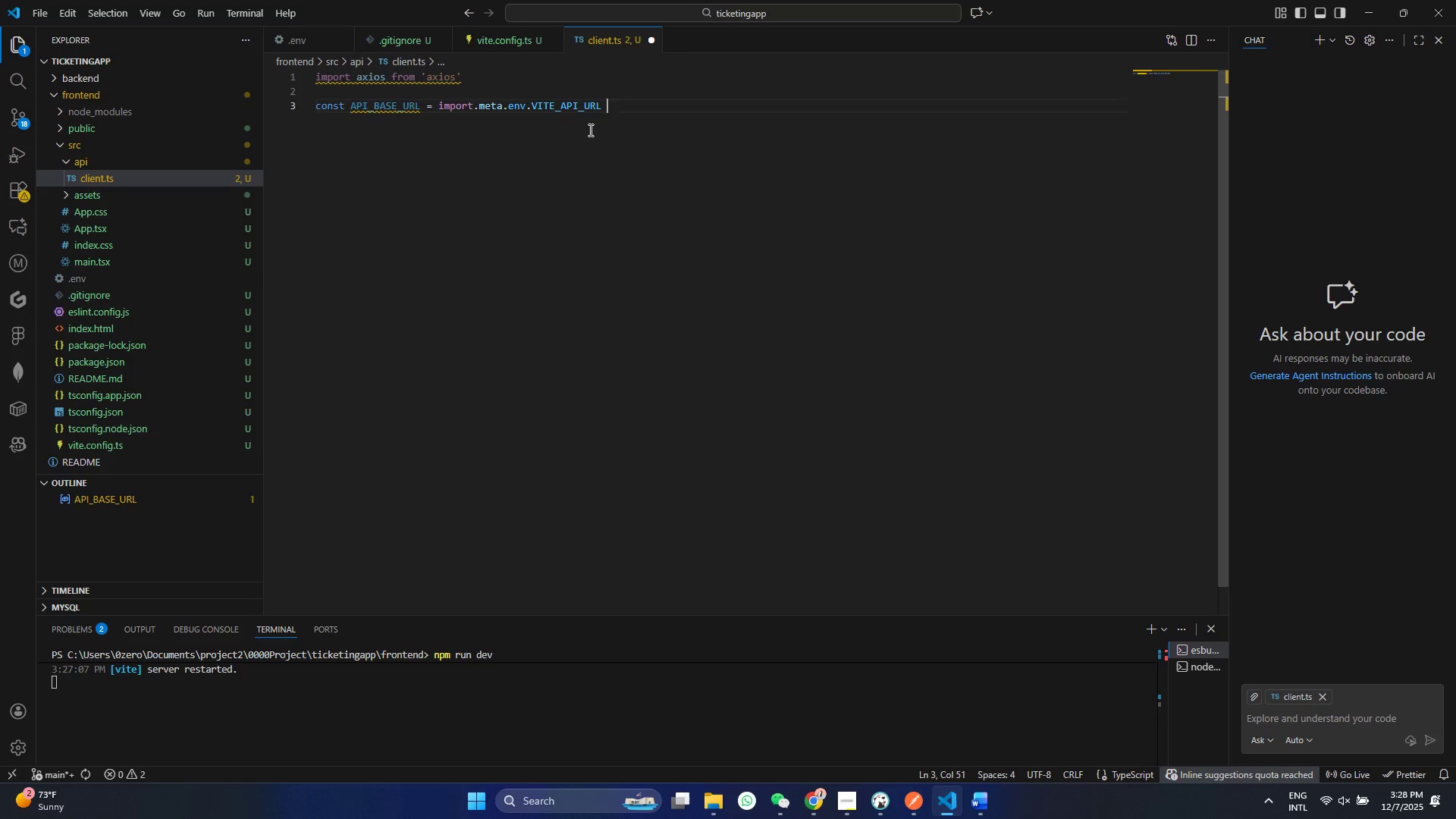 
key(Enter)
 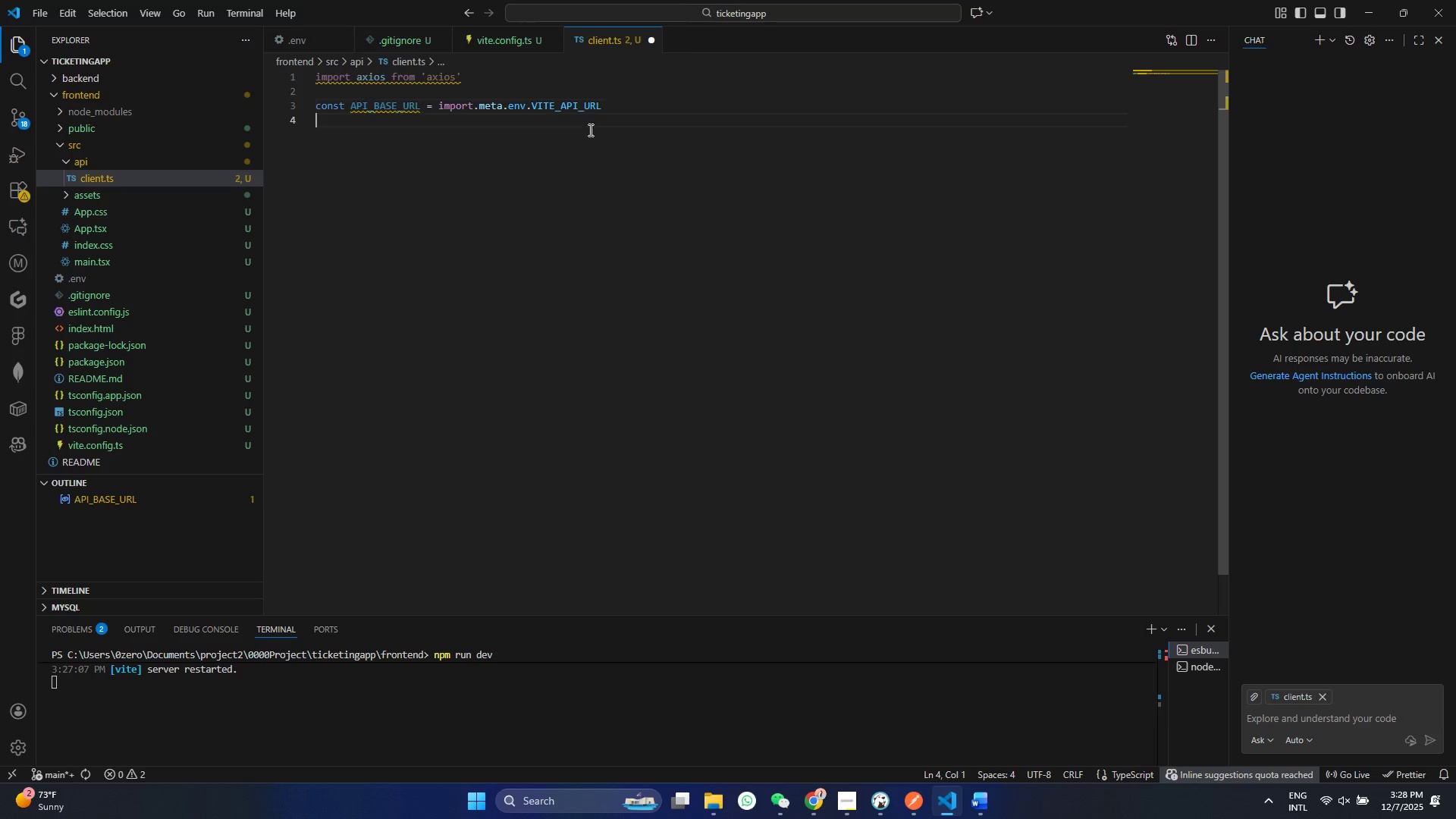 
key(Shift+ShiftRight)
 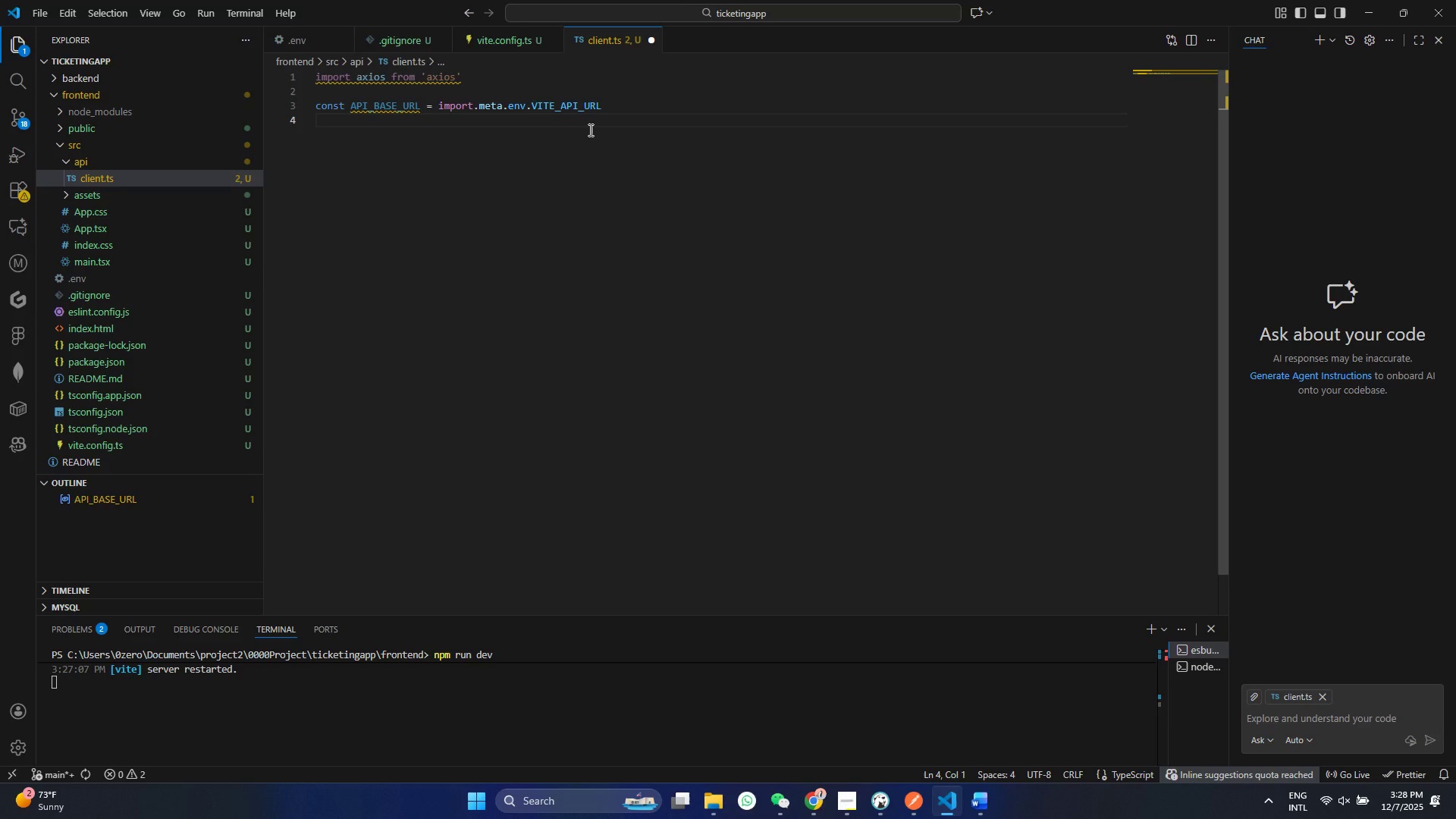 
key(Control+ControlLeft)
 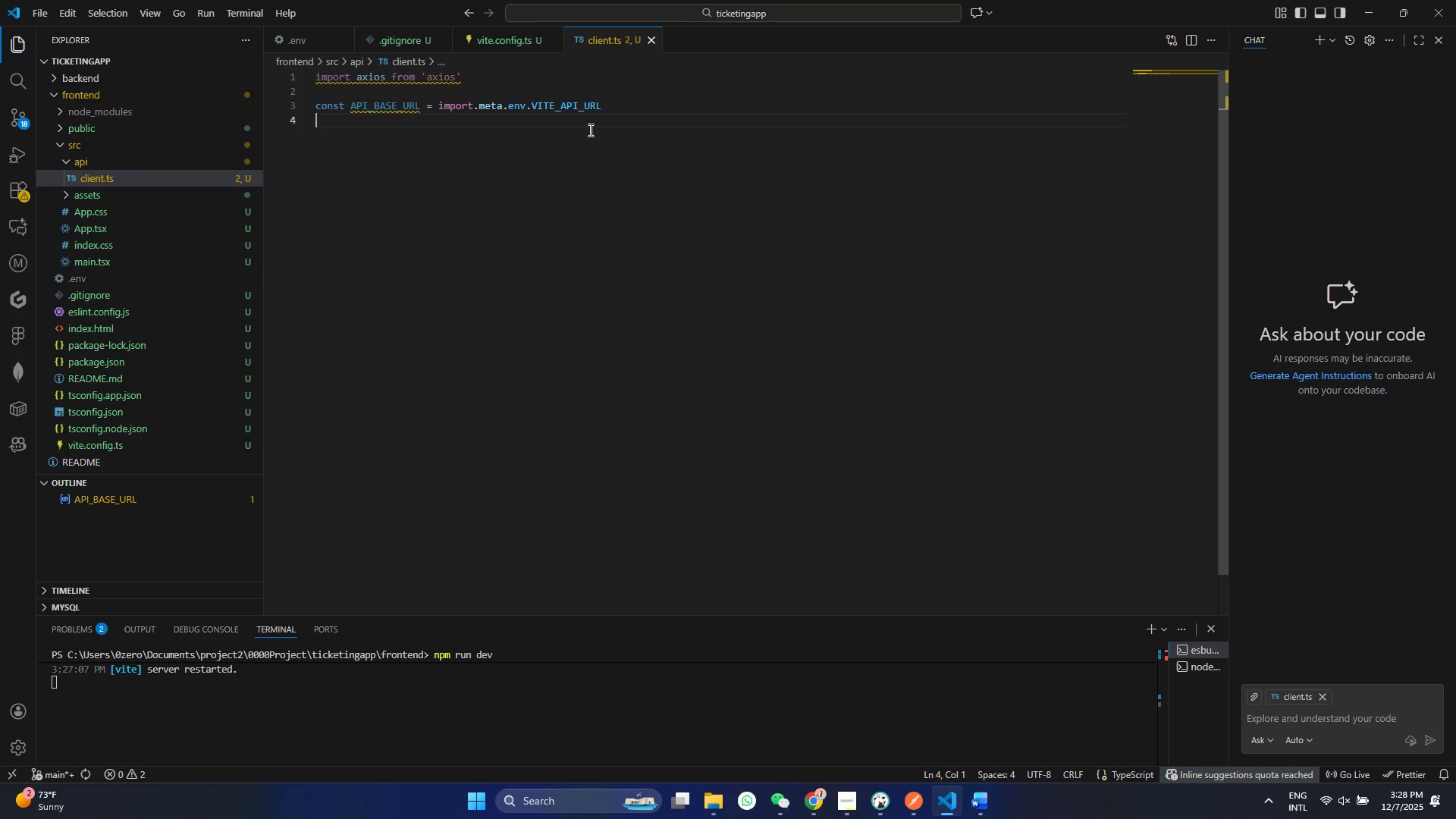 
key(Control+S)
 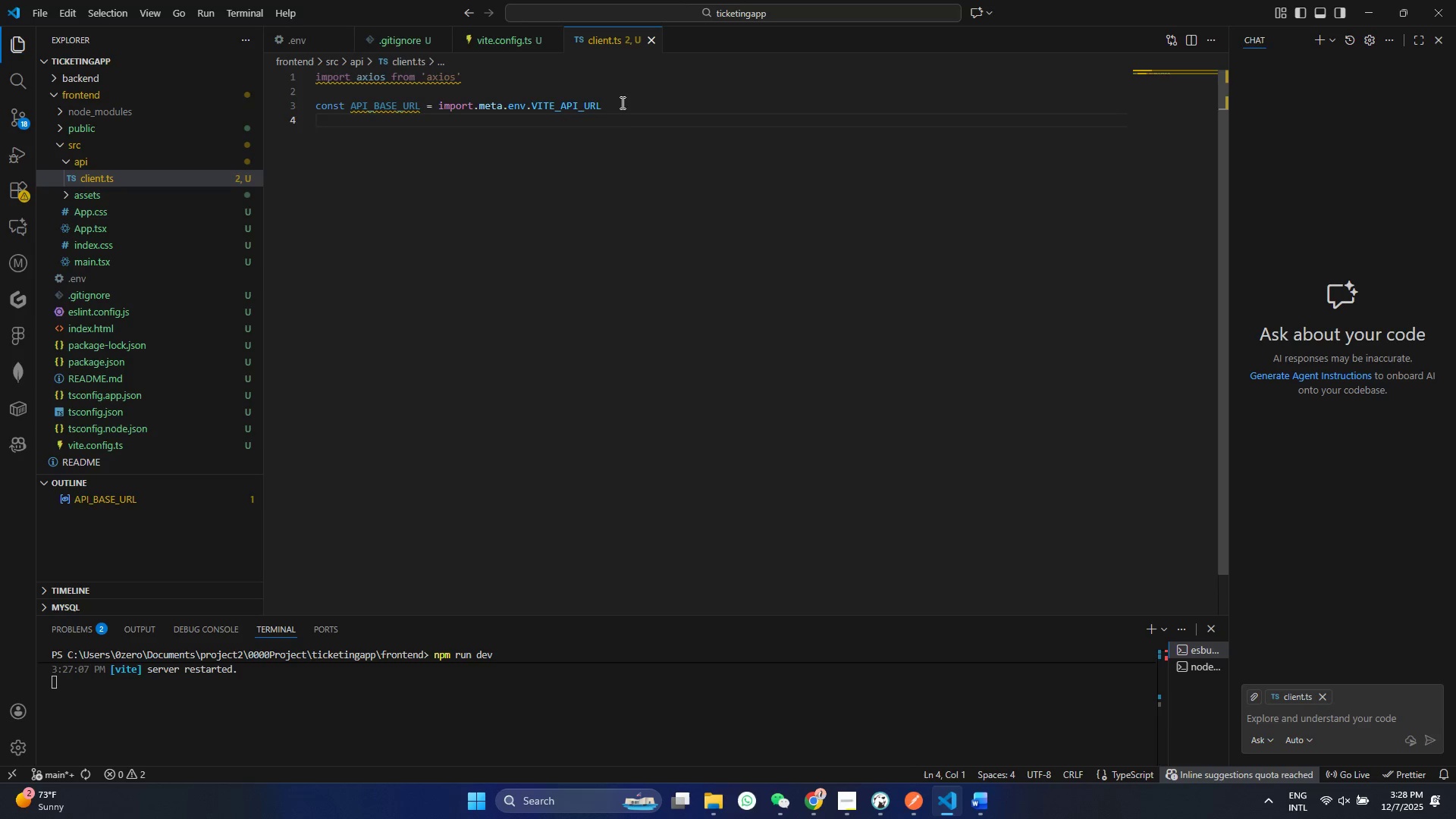 
left_click([621, 102])
 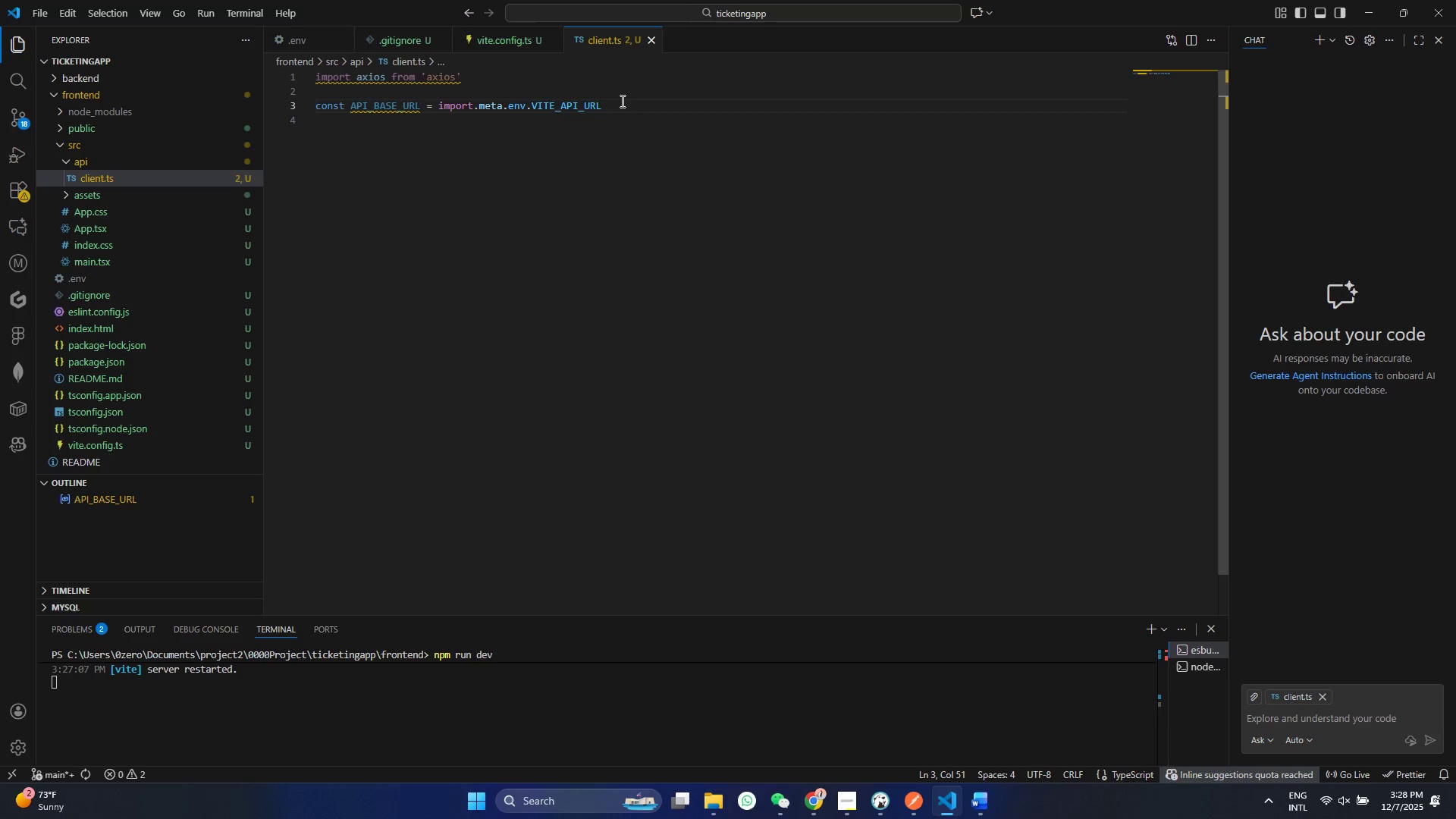 
key(Shift+Backslash)
 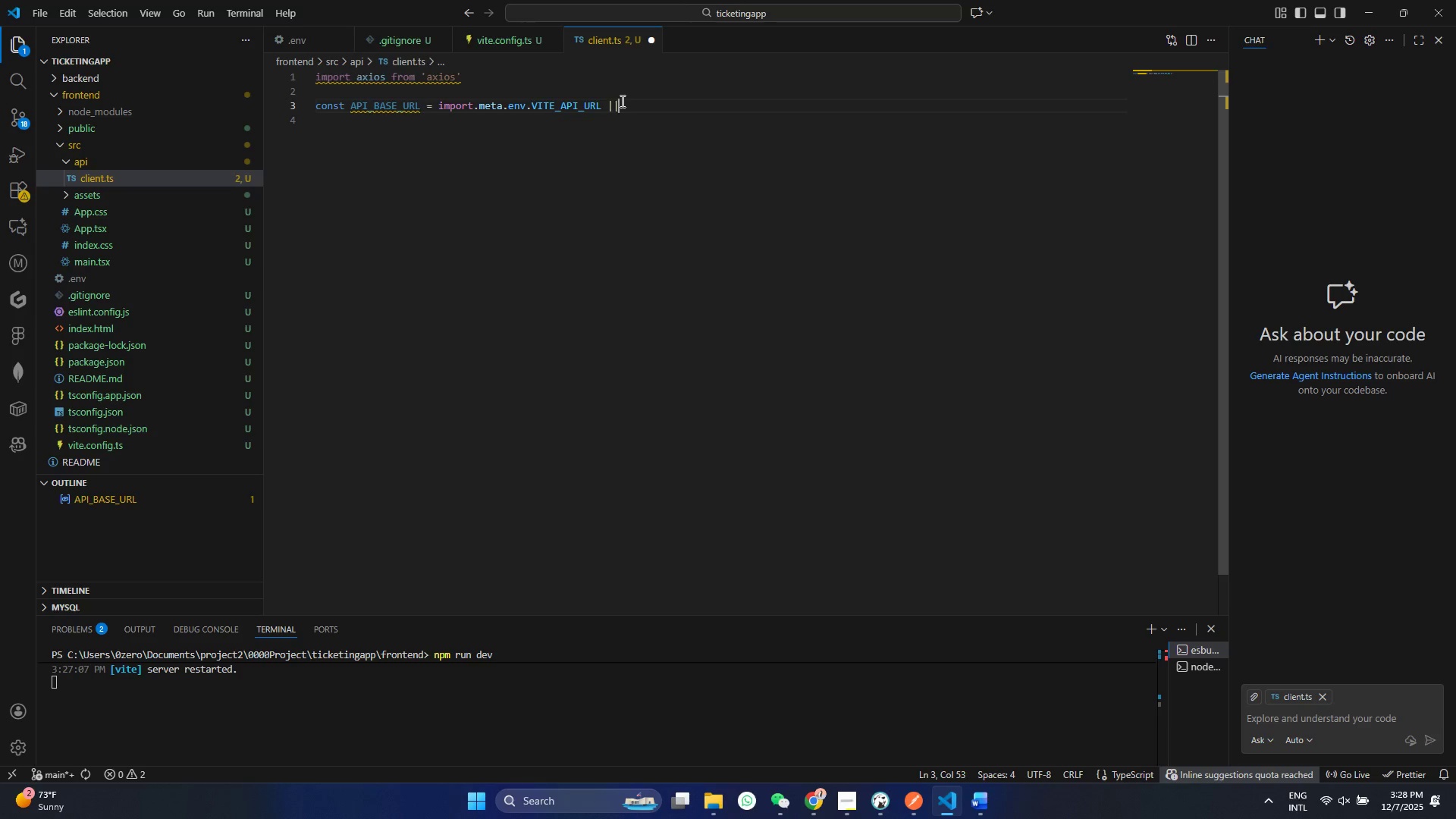 
key(Shift+Backslash)
 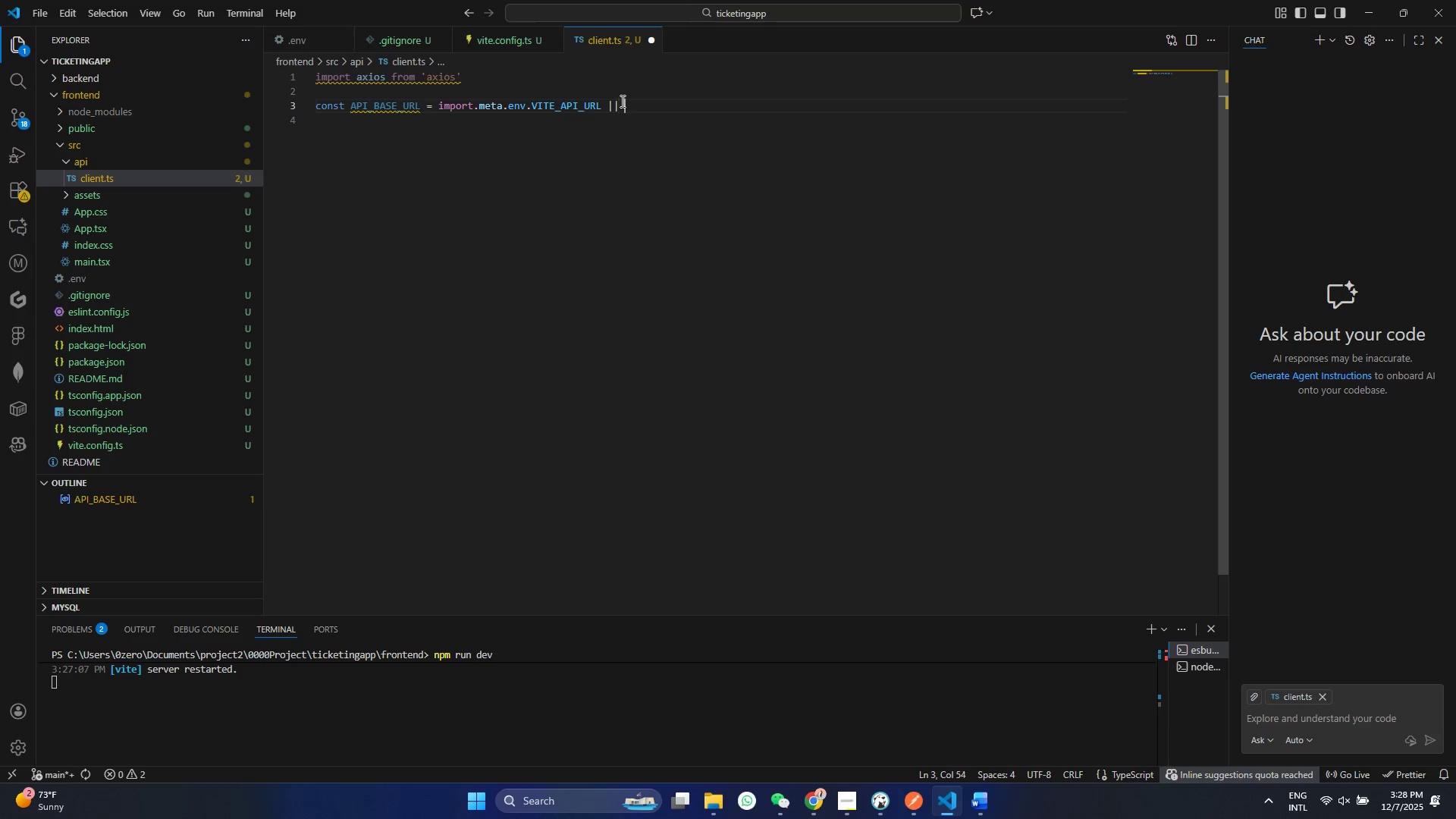 
key(Shift+Space)
 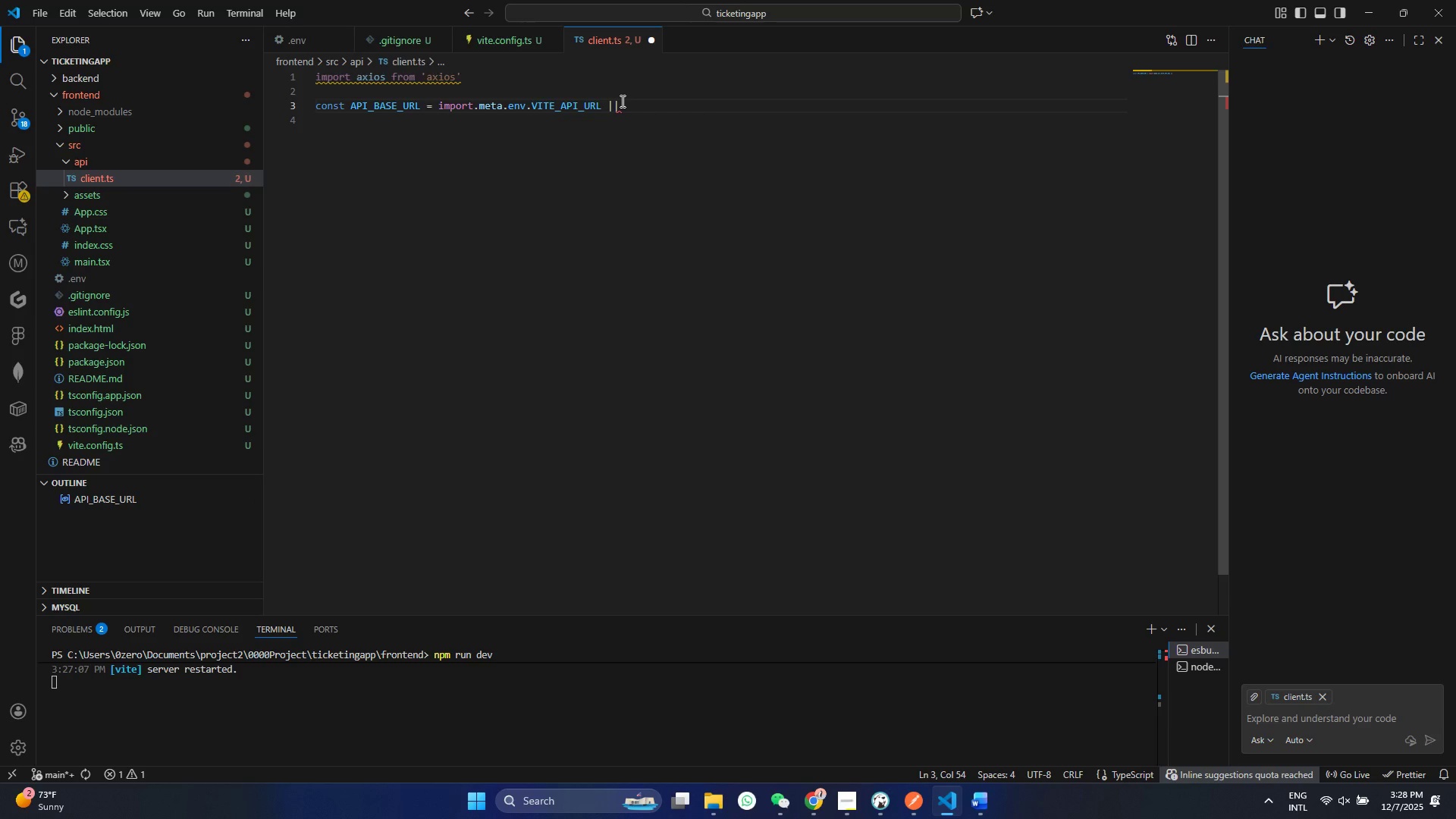 
key(Quote)
 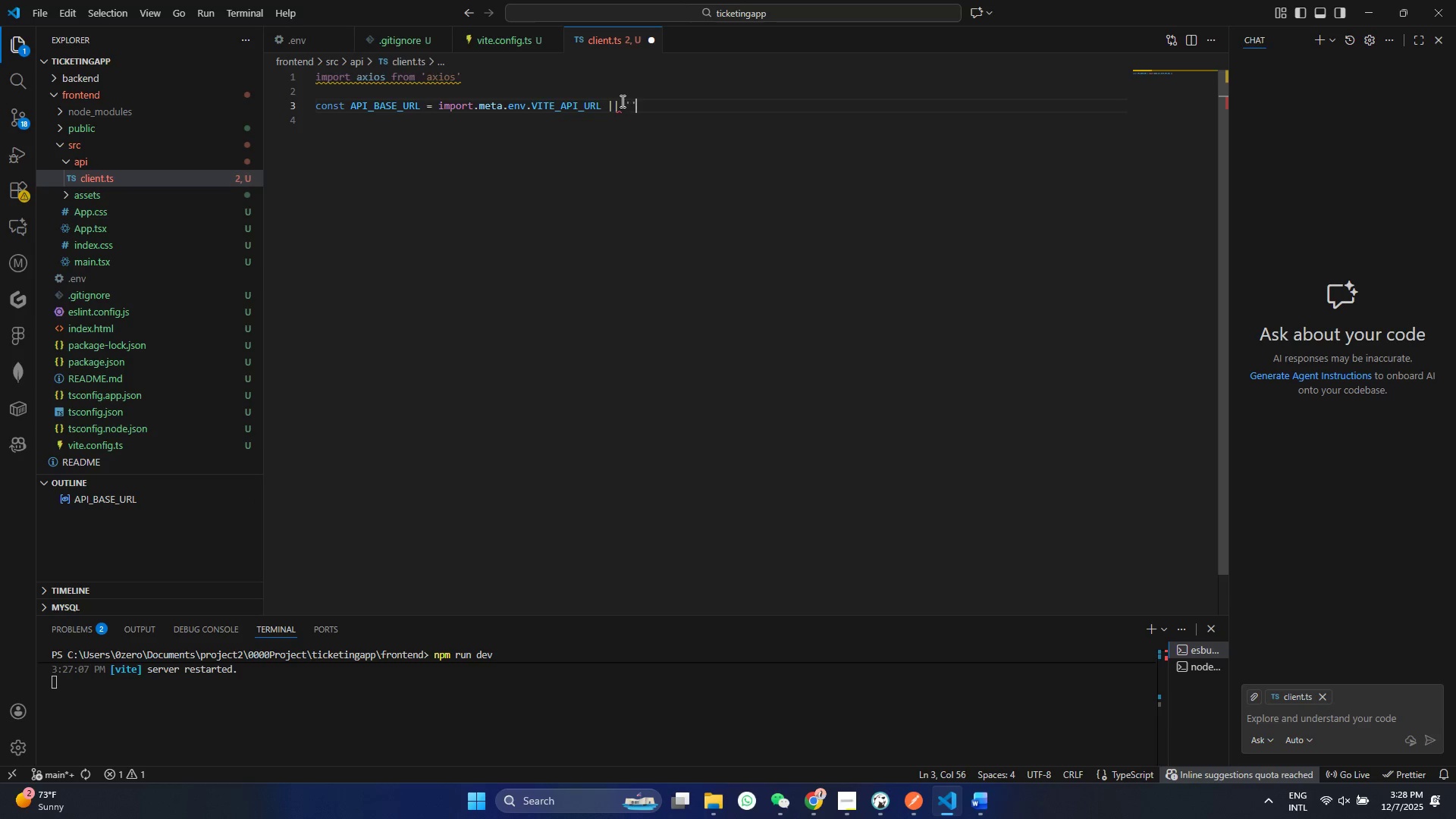 
key(Quote)
 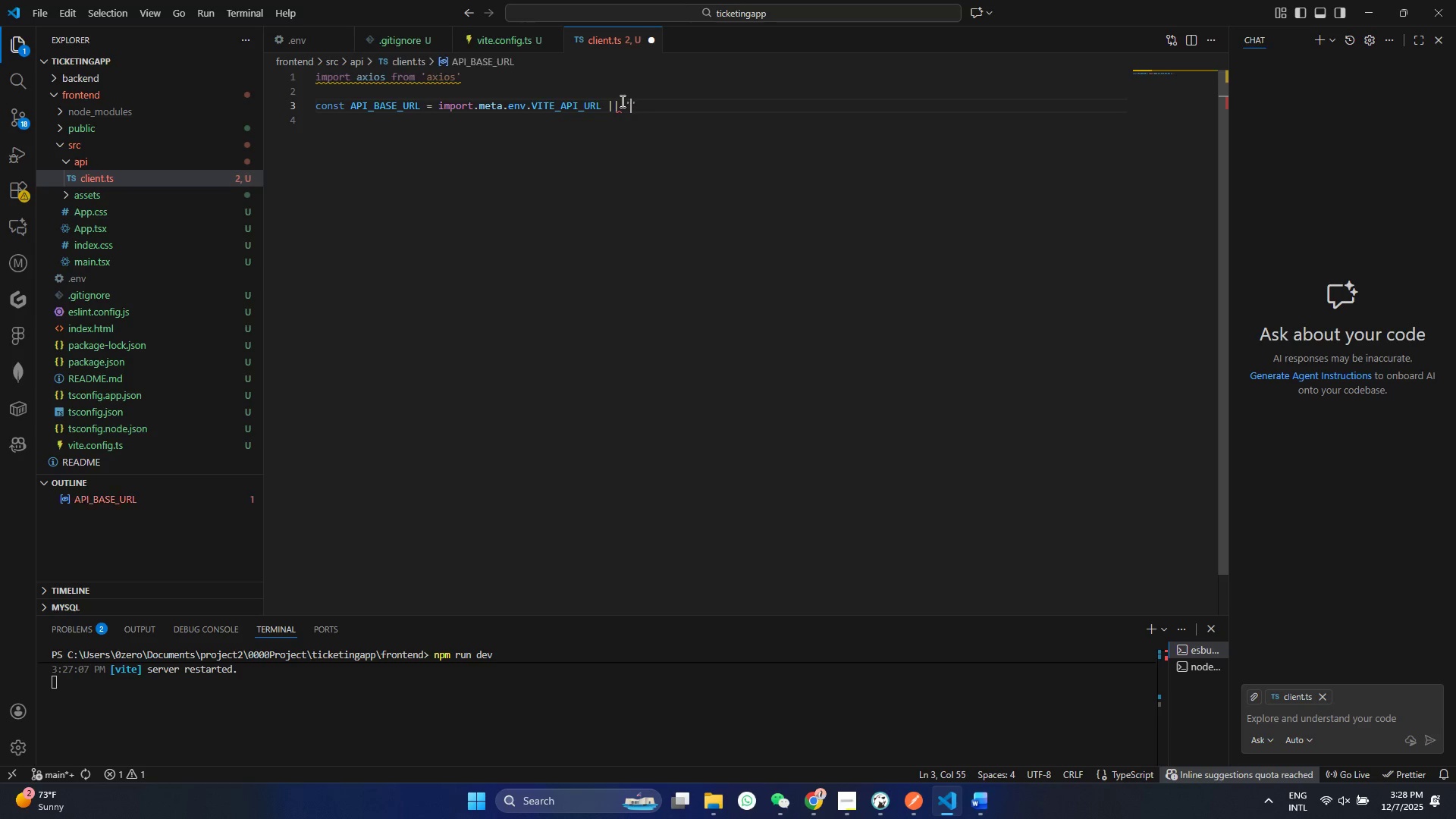 
key(ArrowLeft)
 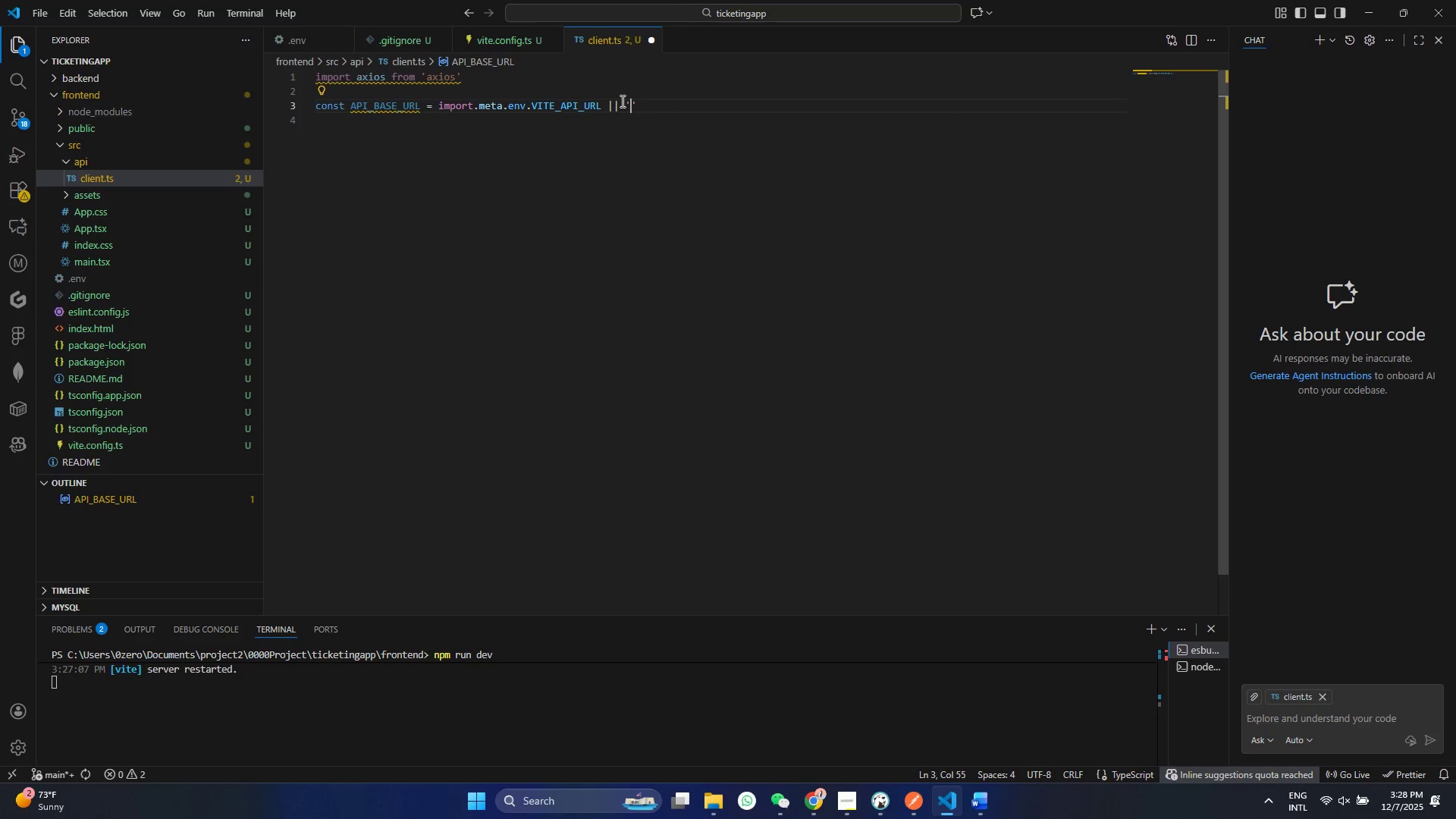 
type(http://localhost:#00)
 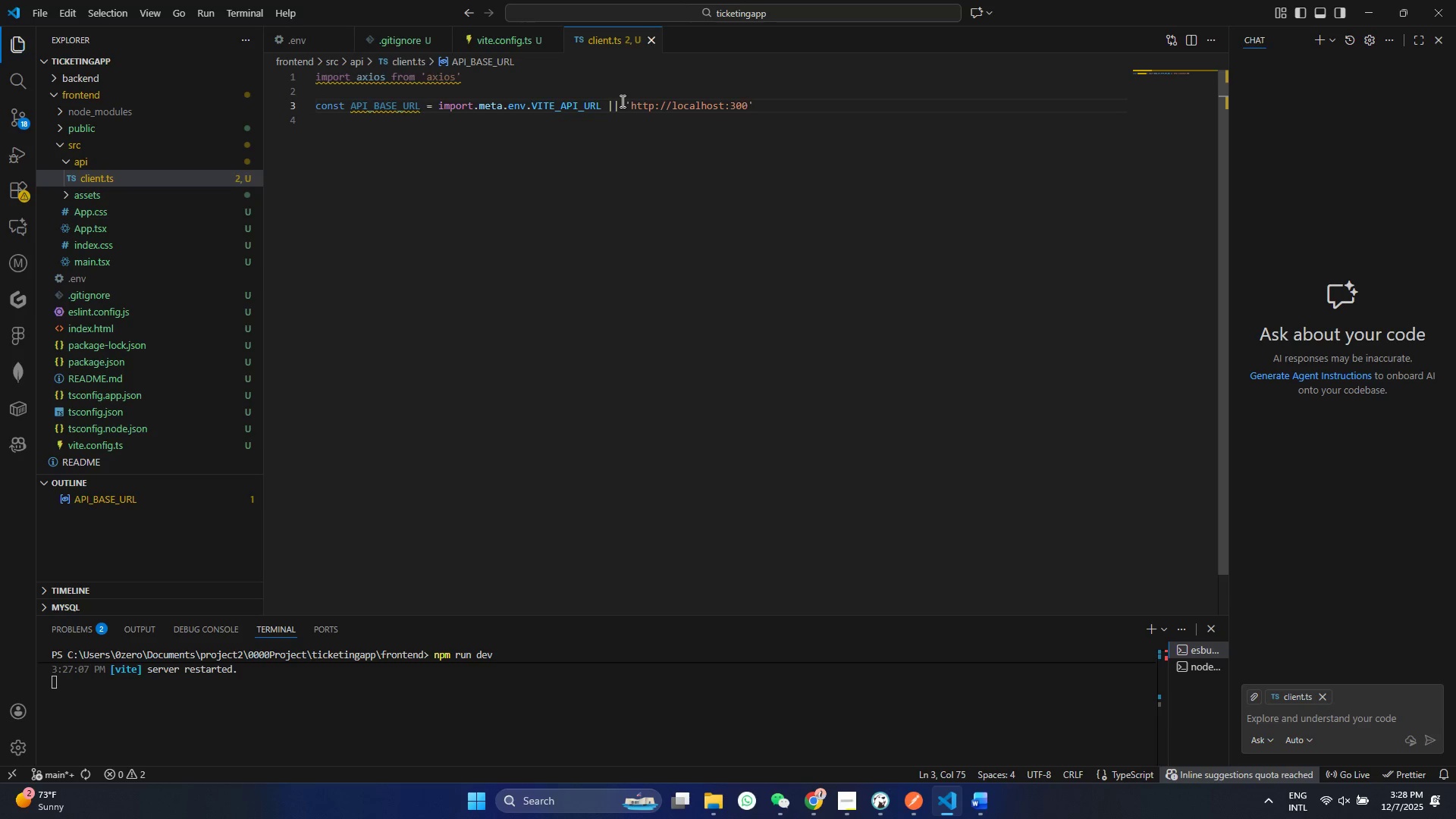 
 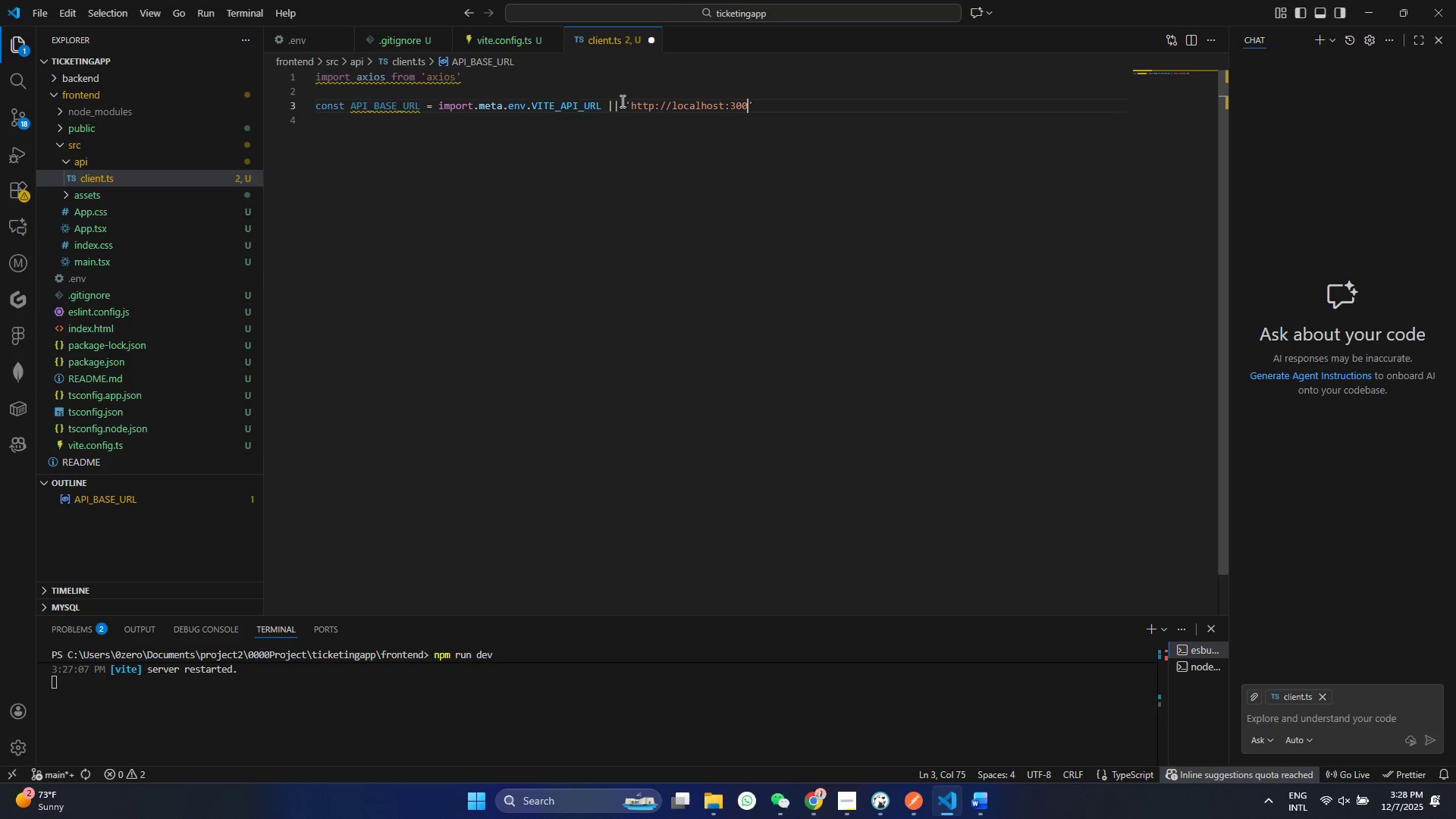 
key(Control+ControlLeft)
 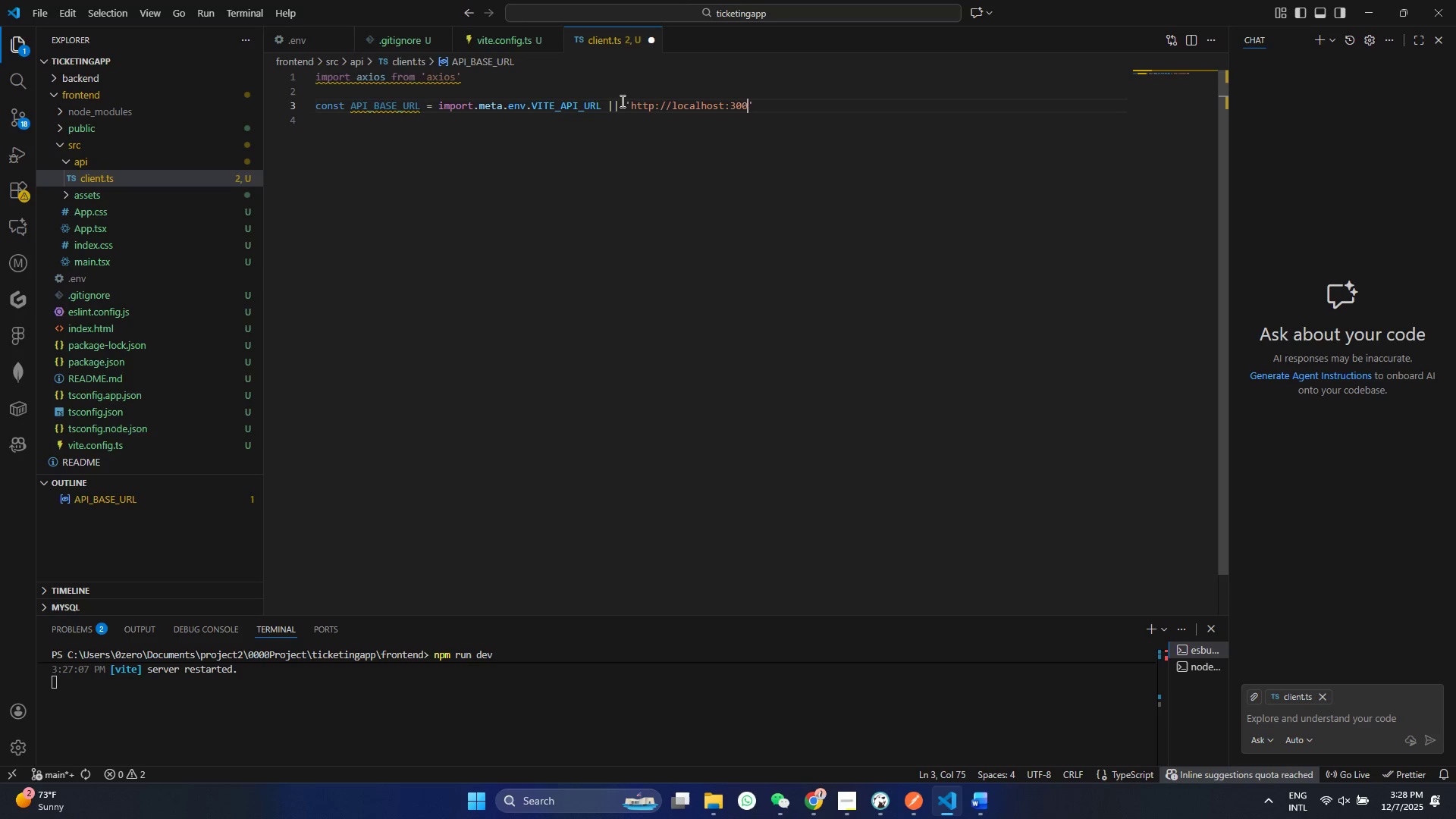 
key(Control+S)
 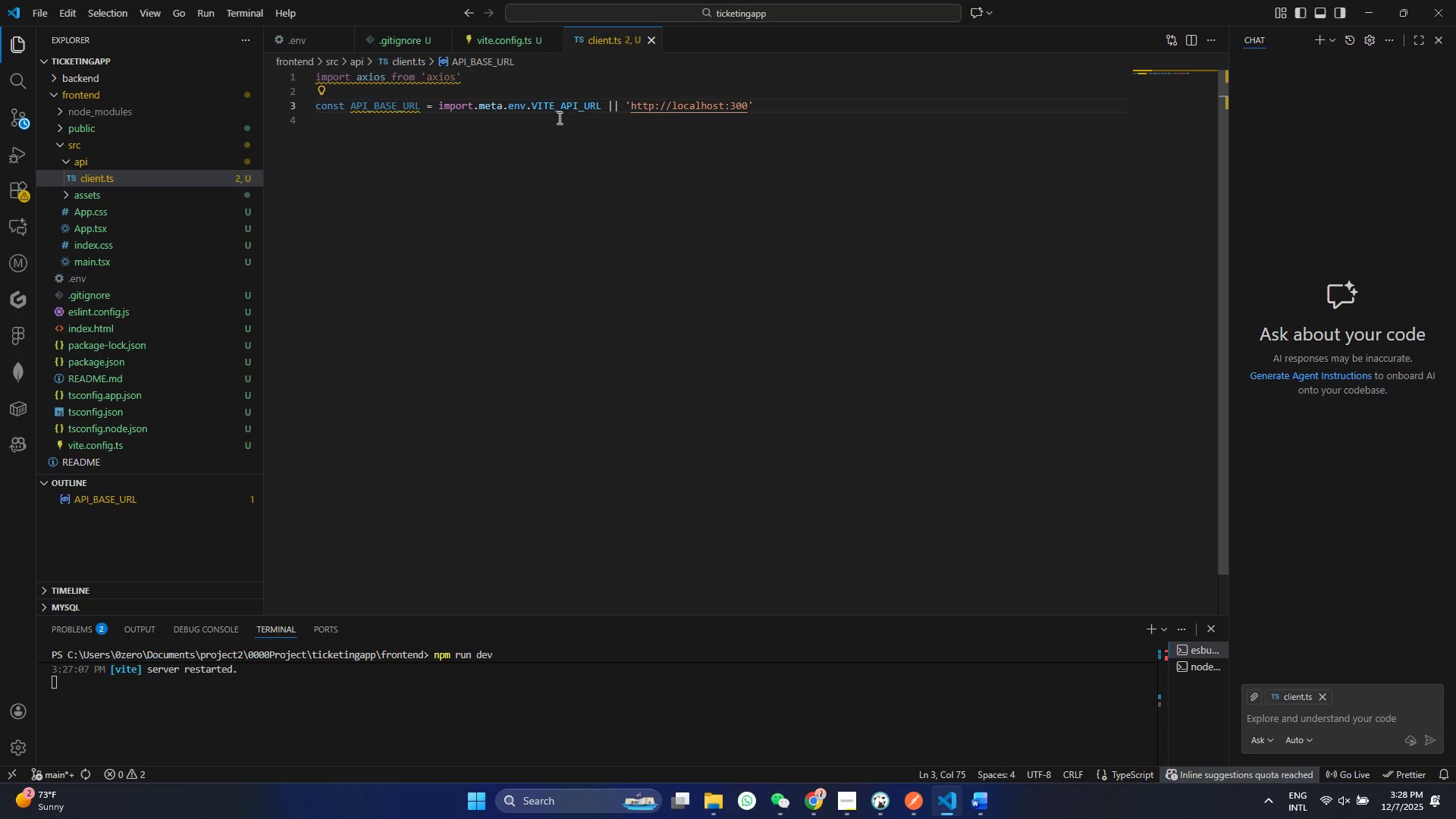 
double_click([557, 105])
 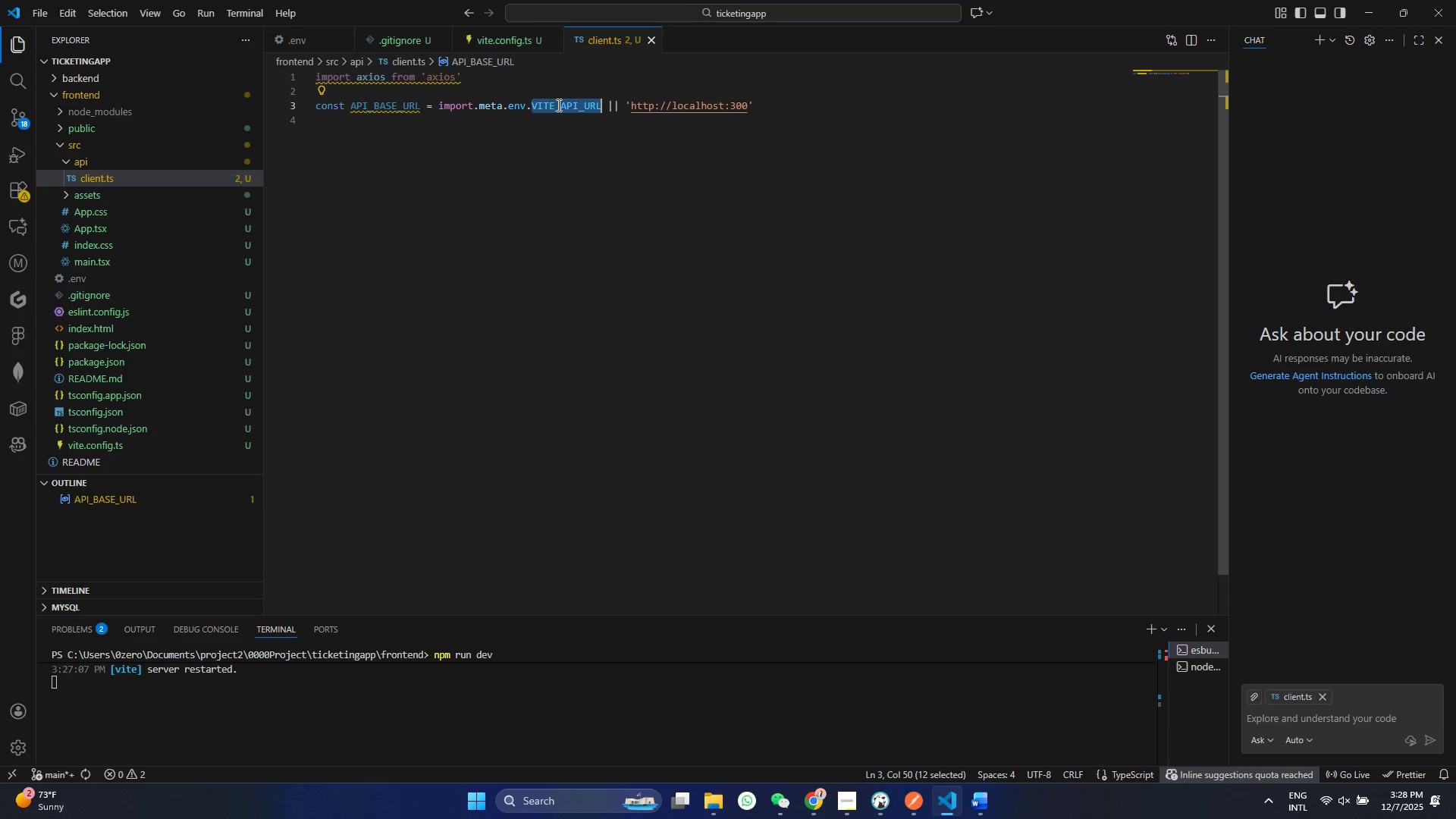 
key(Control+ControlLeft)
 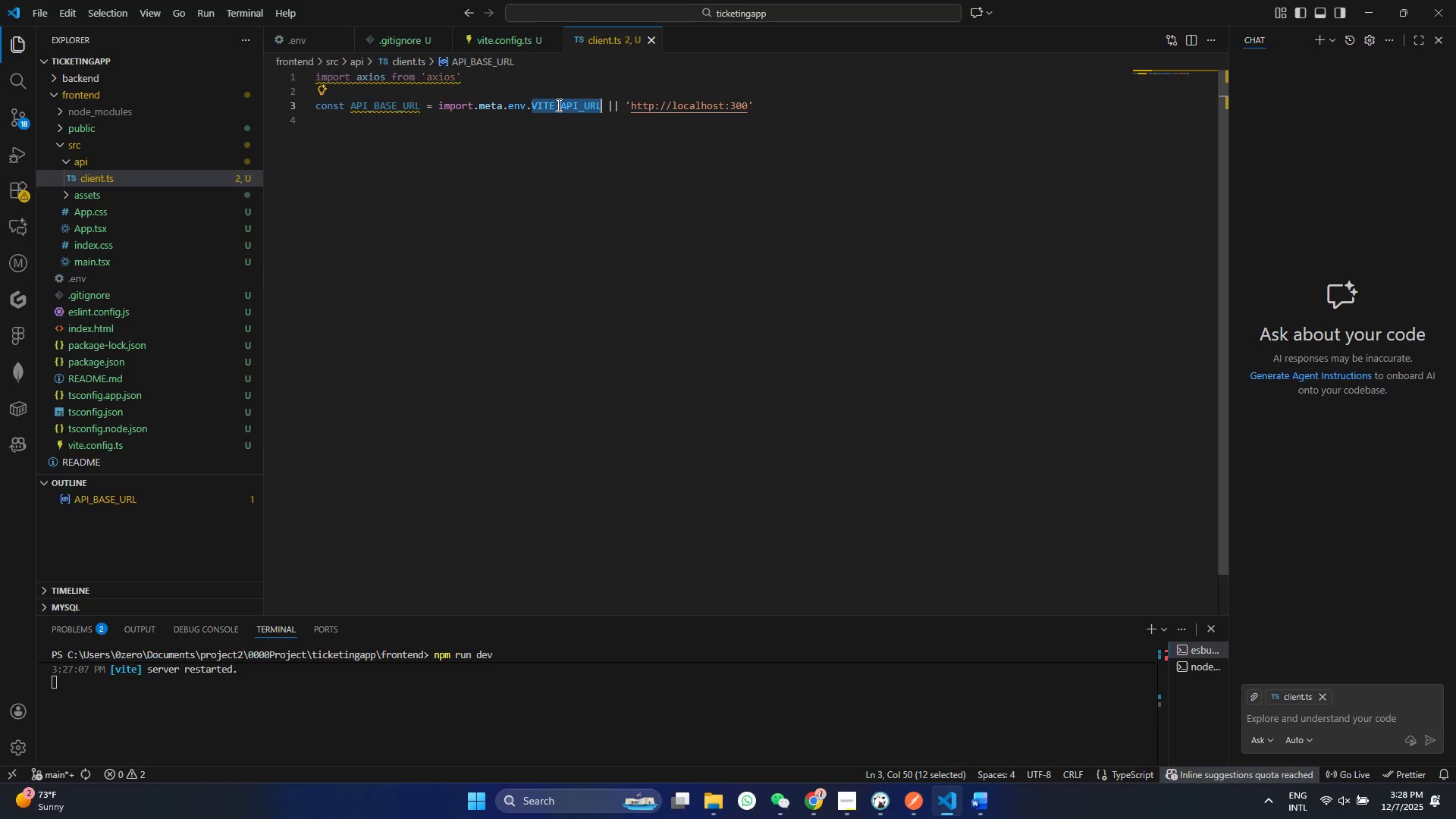 
key(Control+C)
 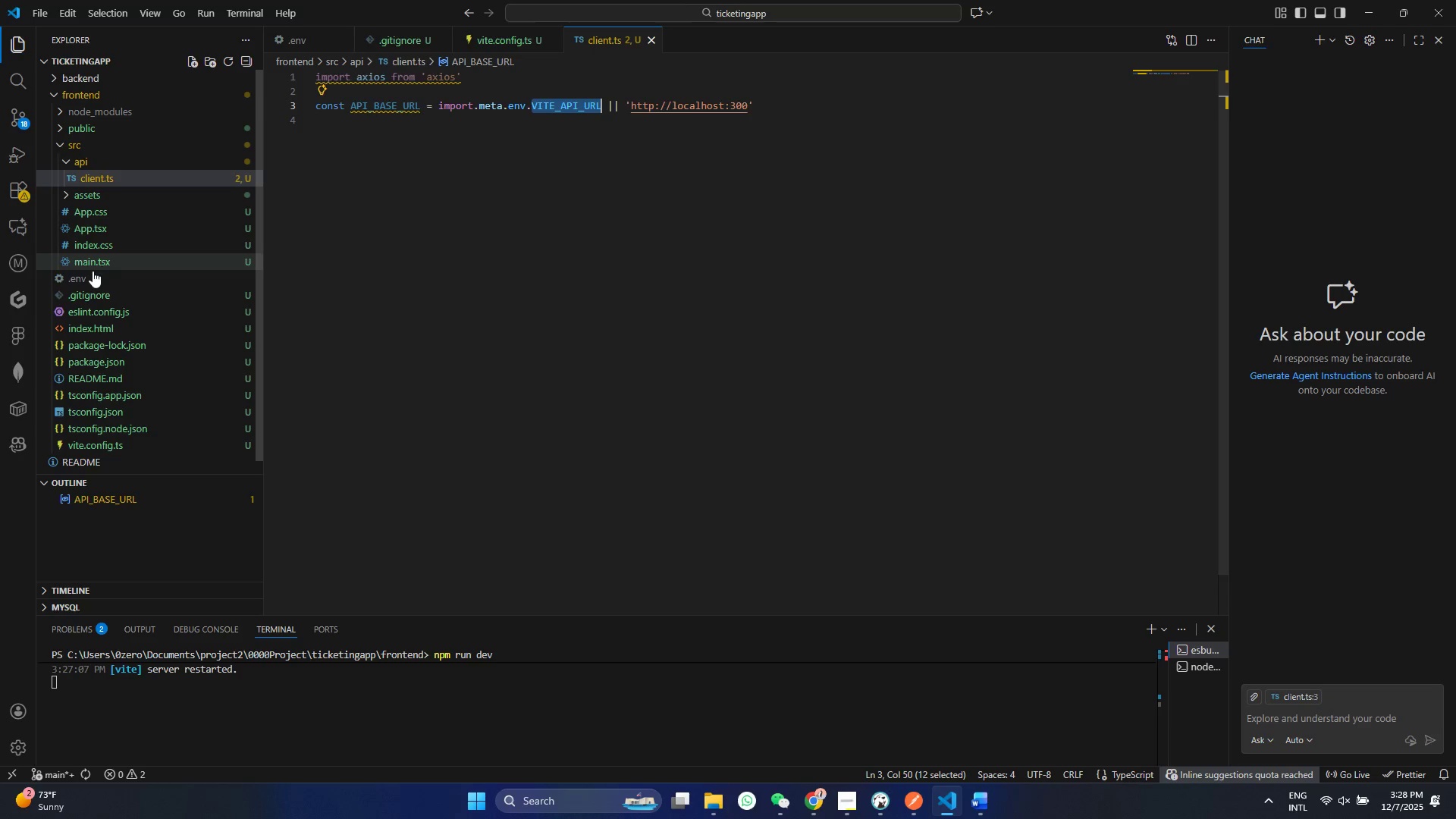 
left_click([88, 275])
 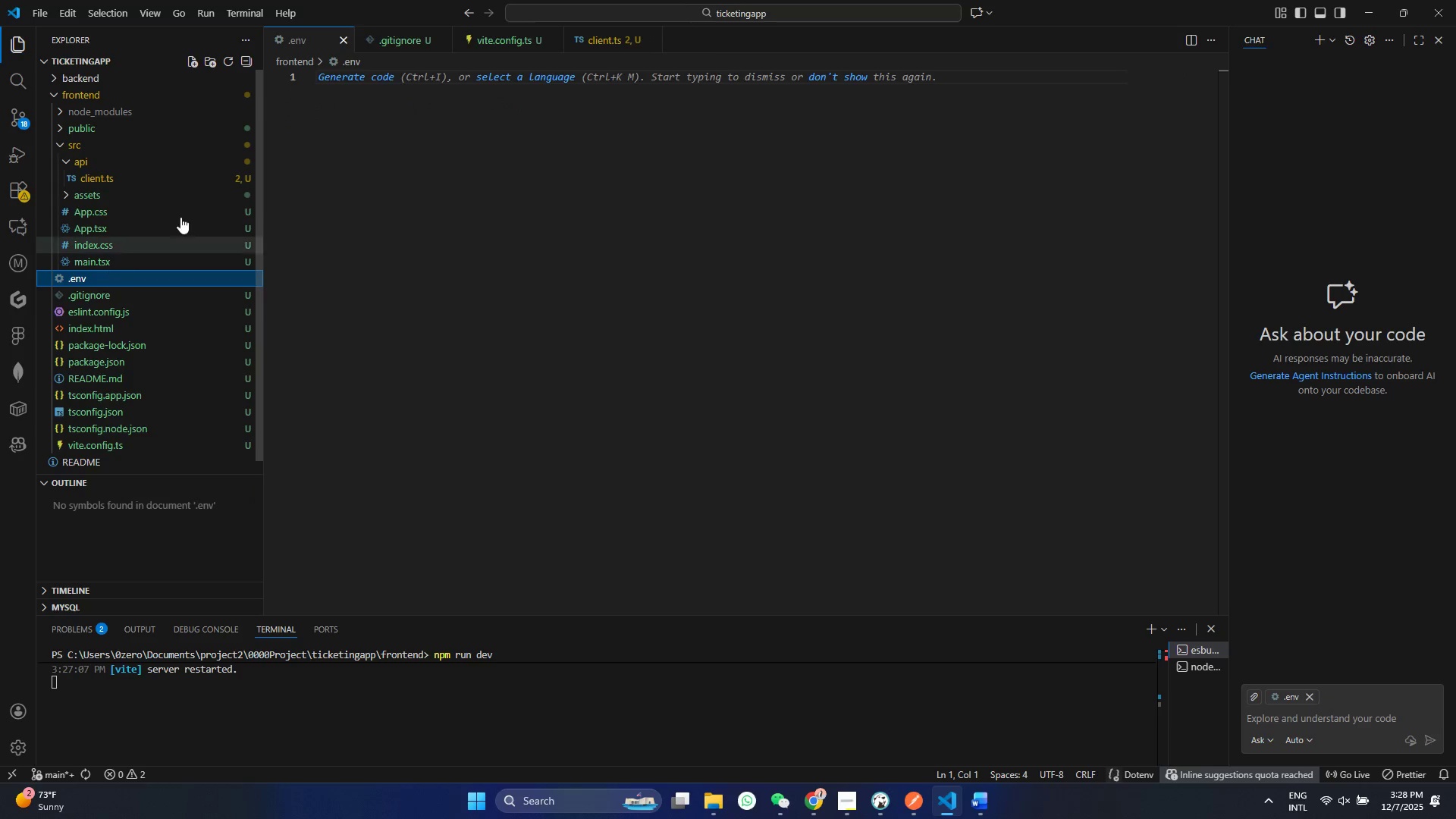 
hold_key(key=ControlLeft, duration=0.52)
 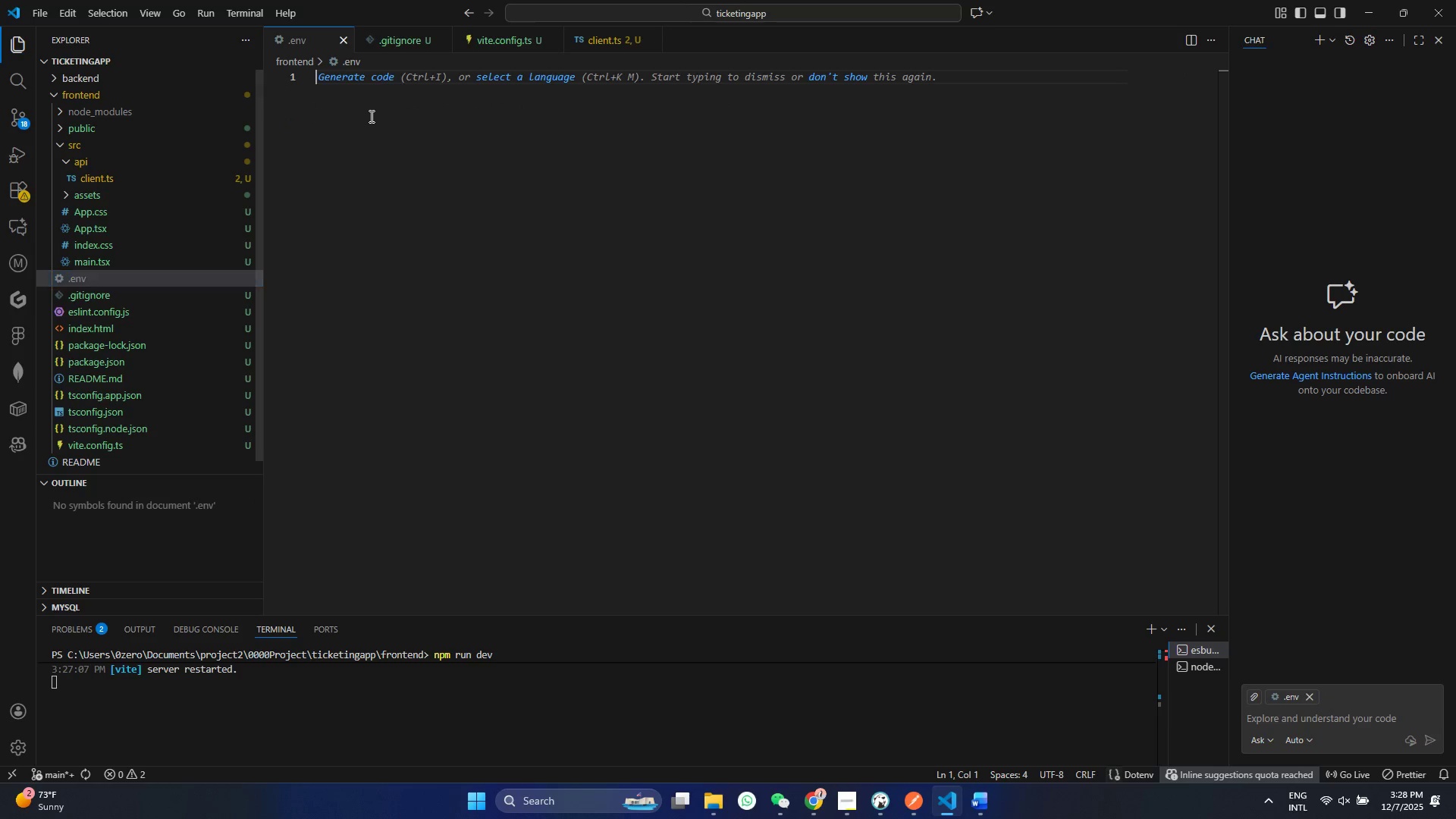 
left_click([370, 116])
 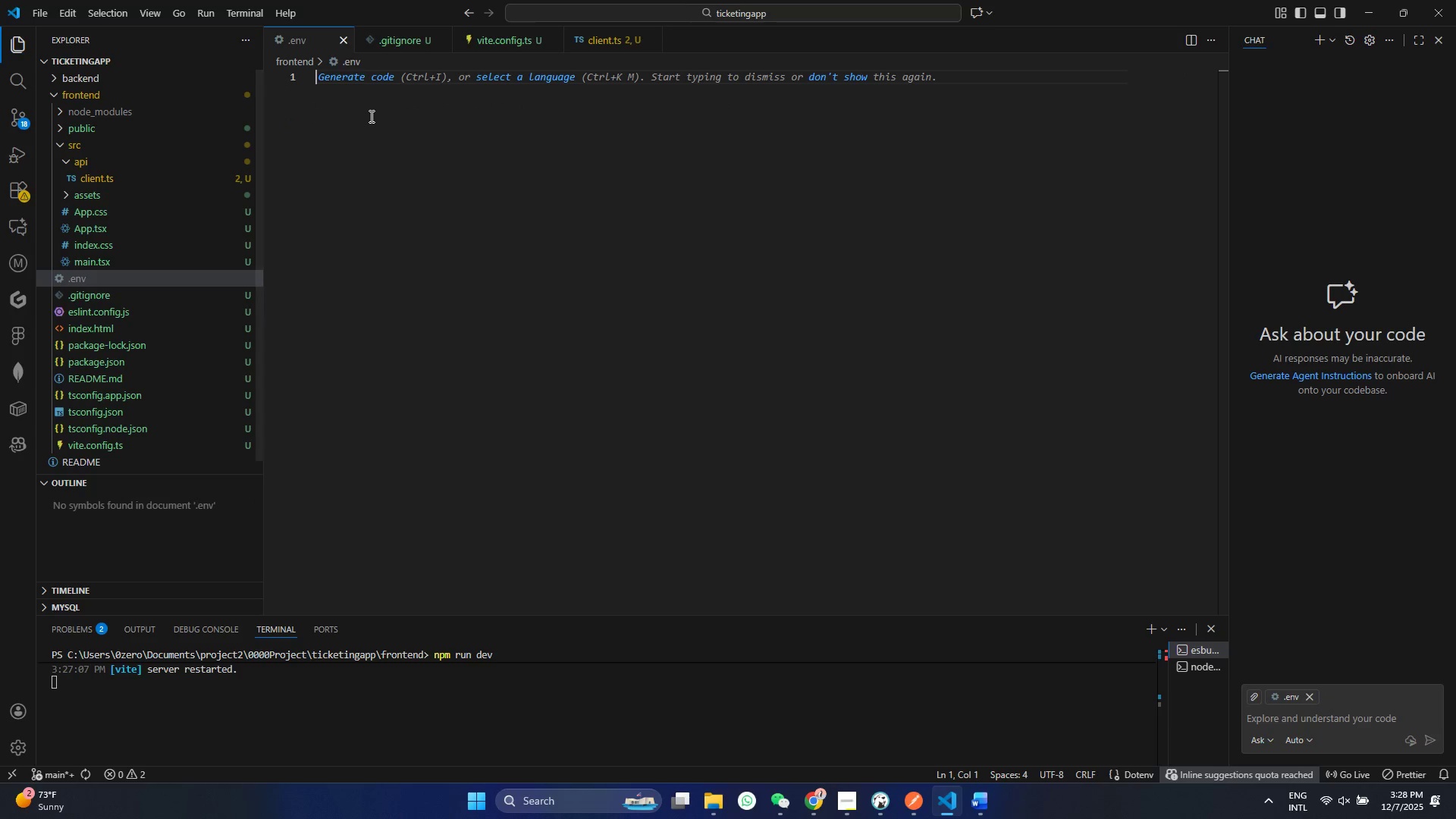 
key(Control+ControlLeft)
 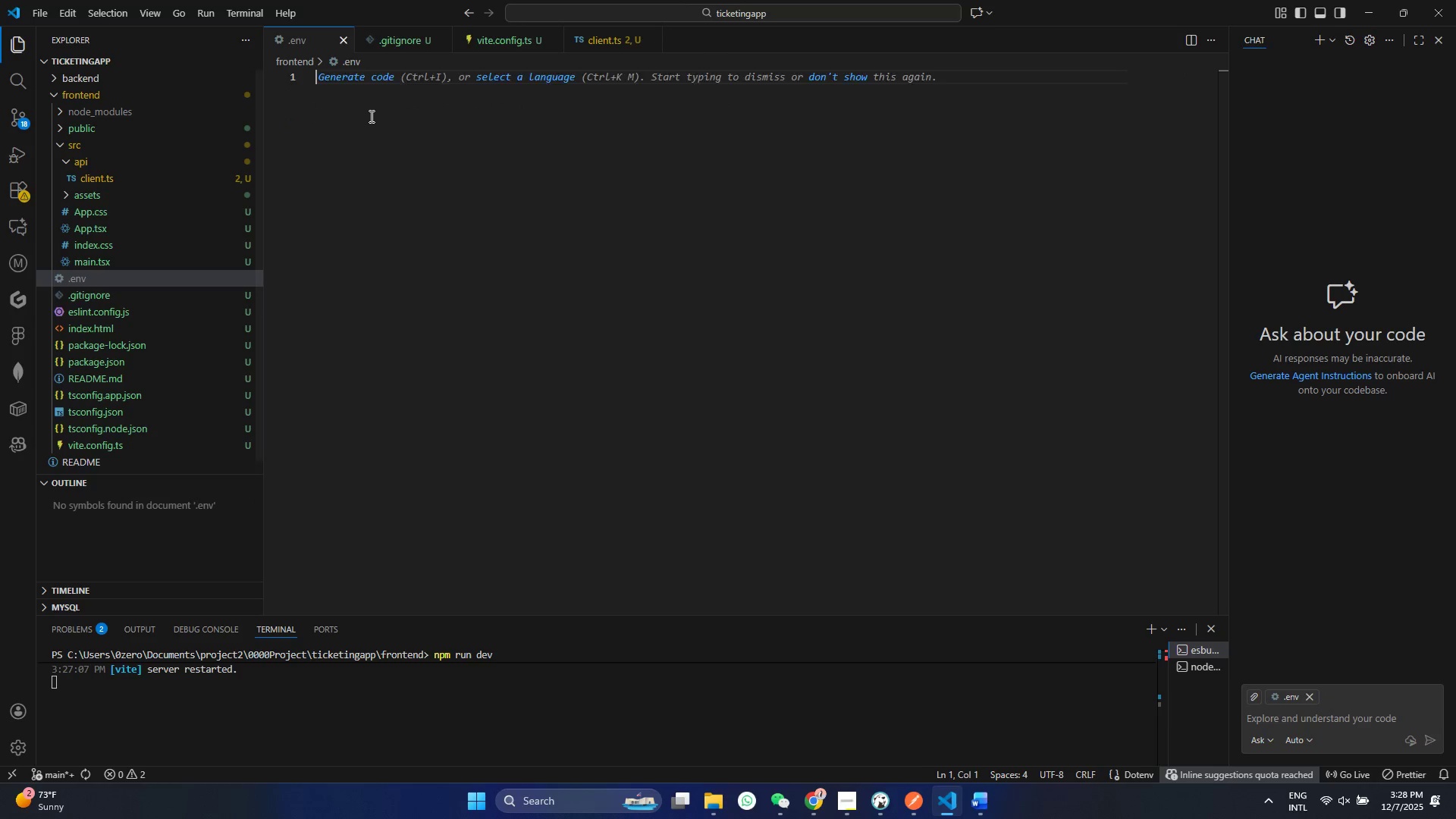 
key(Control+V)
 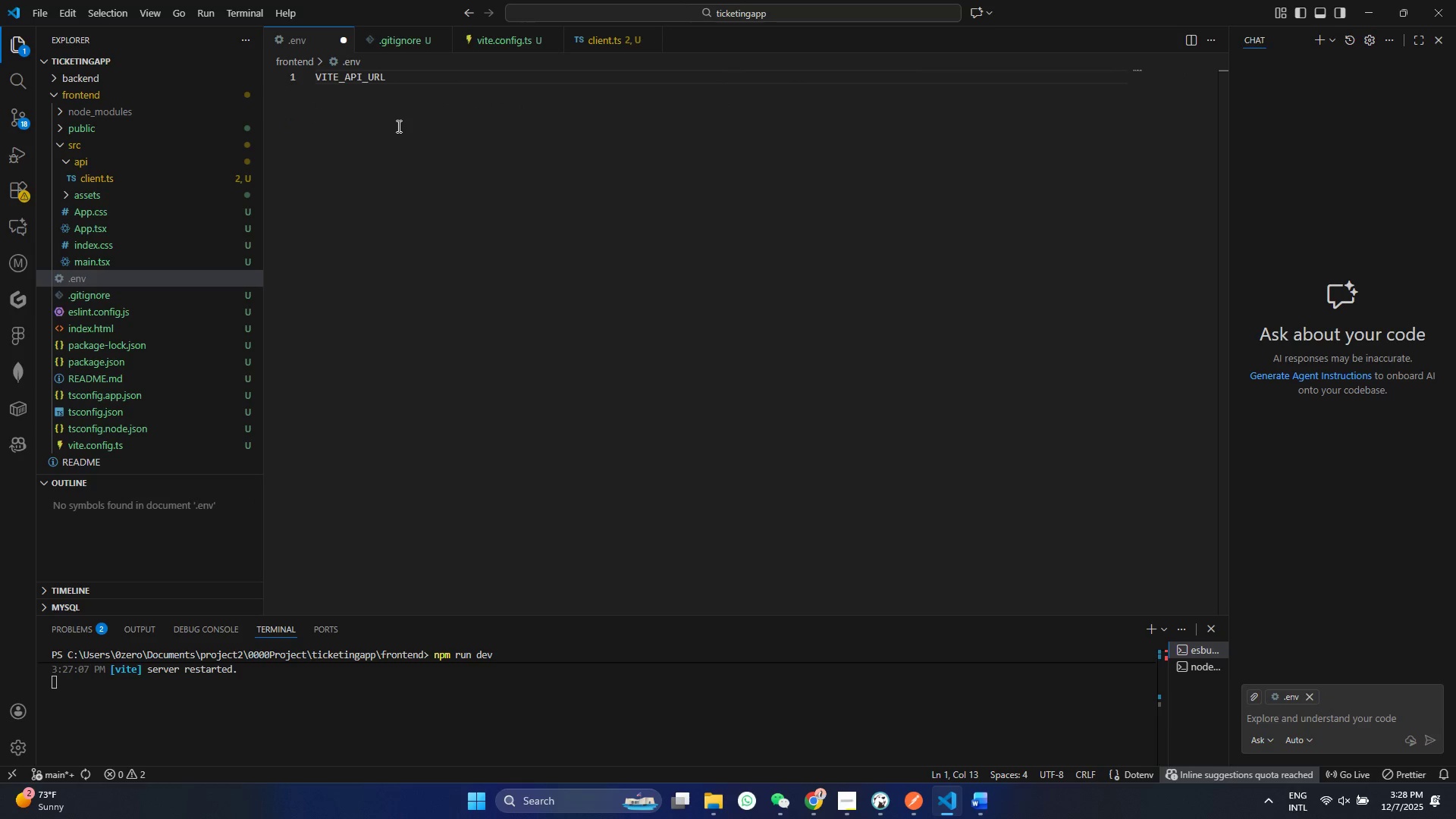 
key(Control+Equal)
 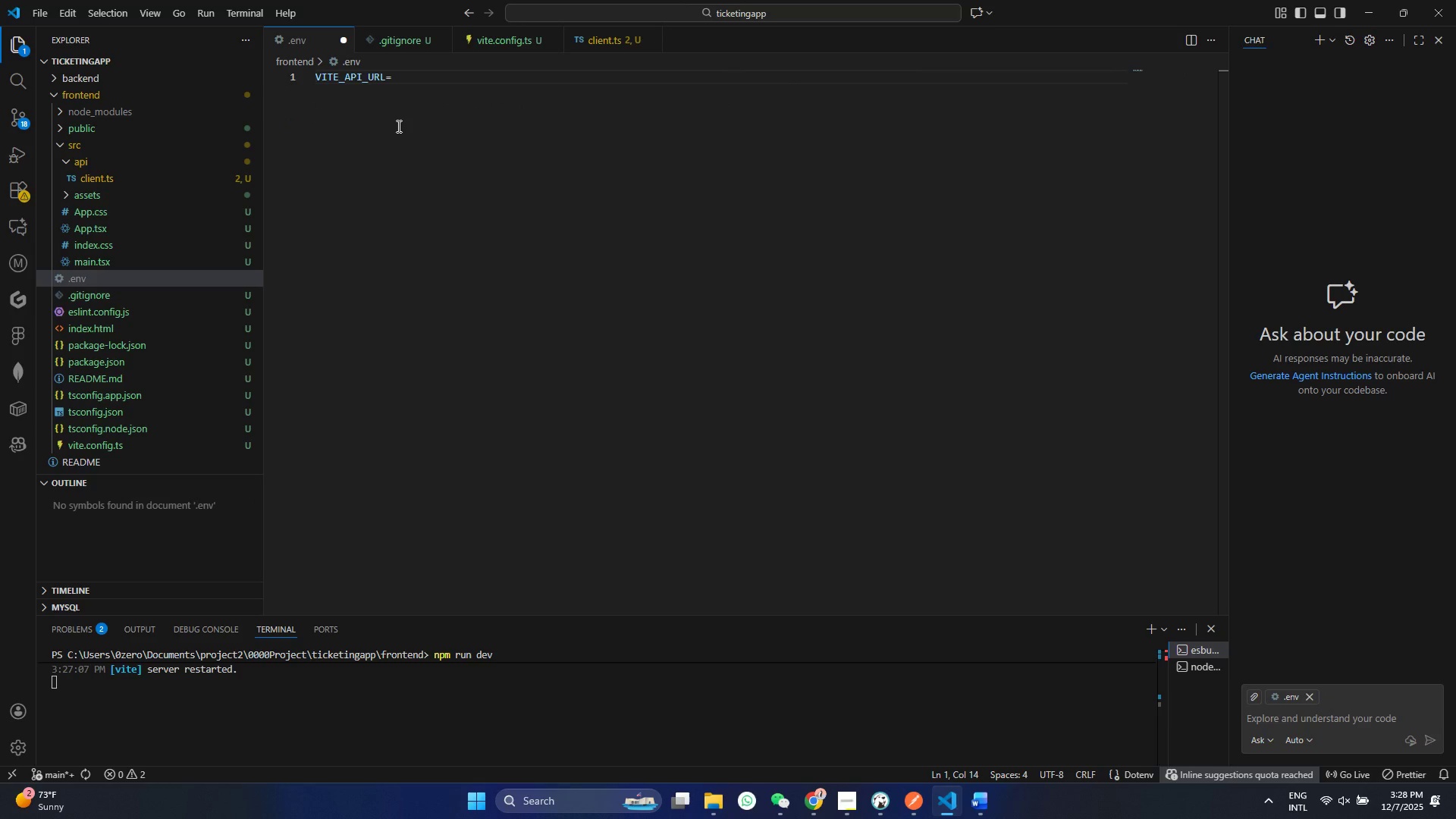 
key(Shift+Quote)
 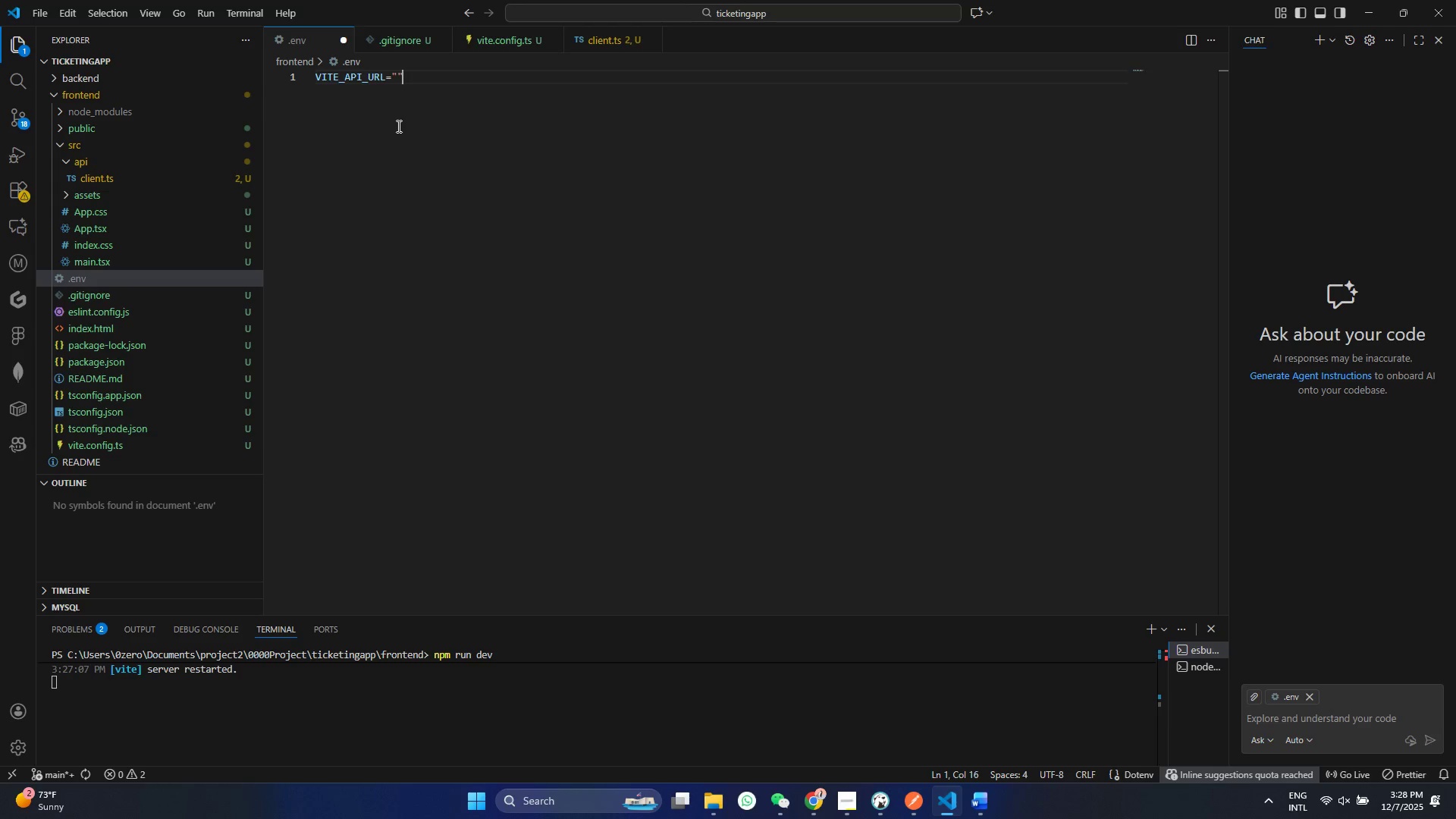 
key(Shift+Quote)
 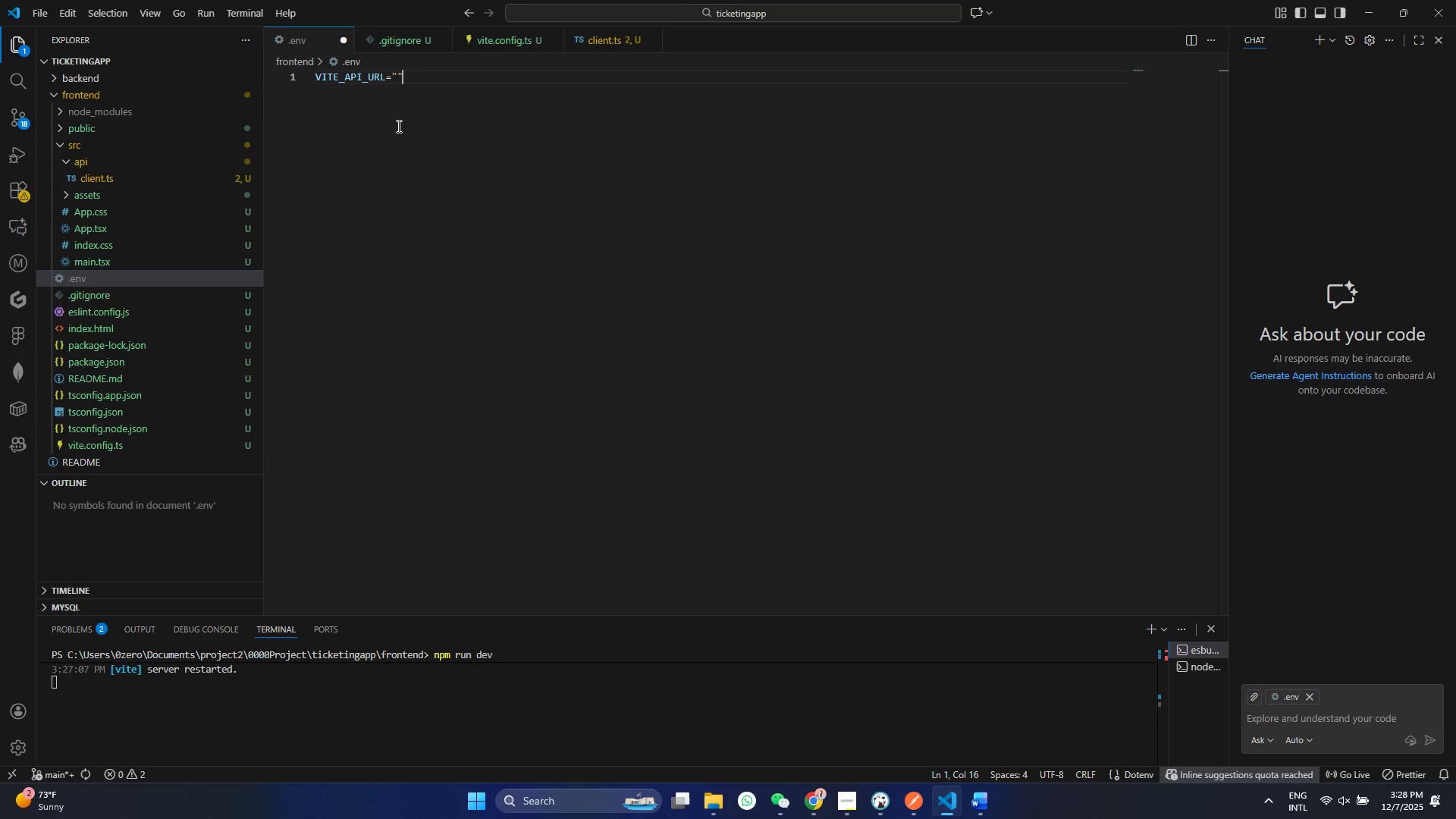 
key(Shift+ArrowLeft)
 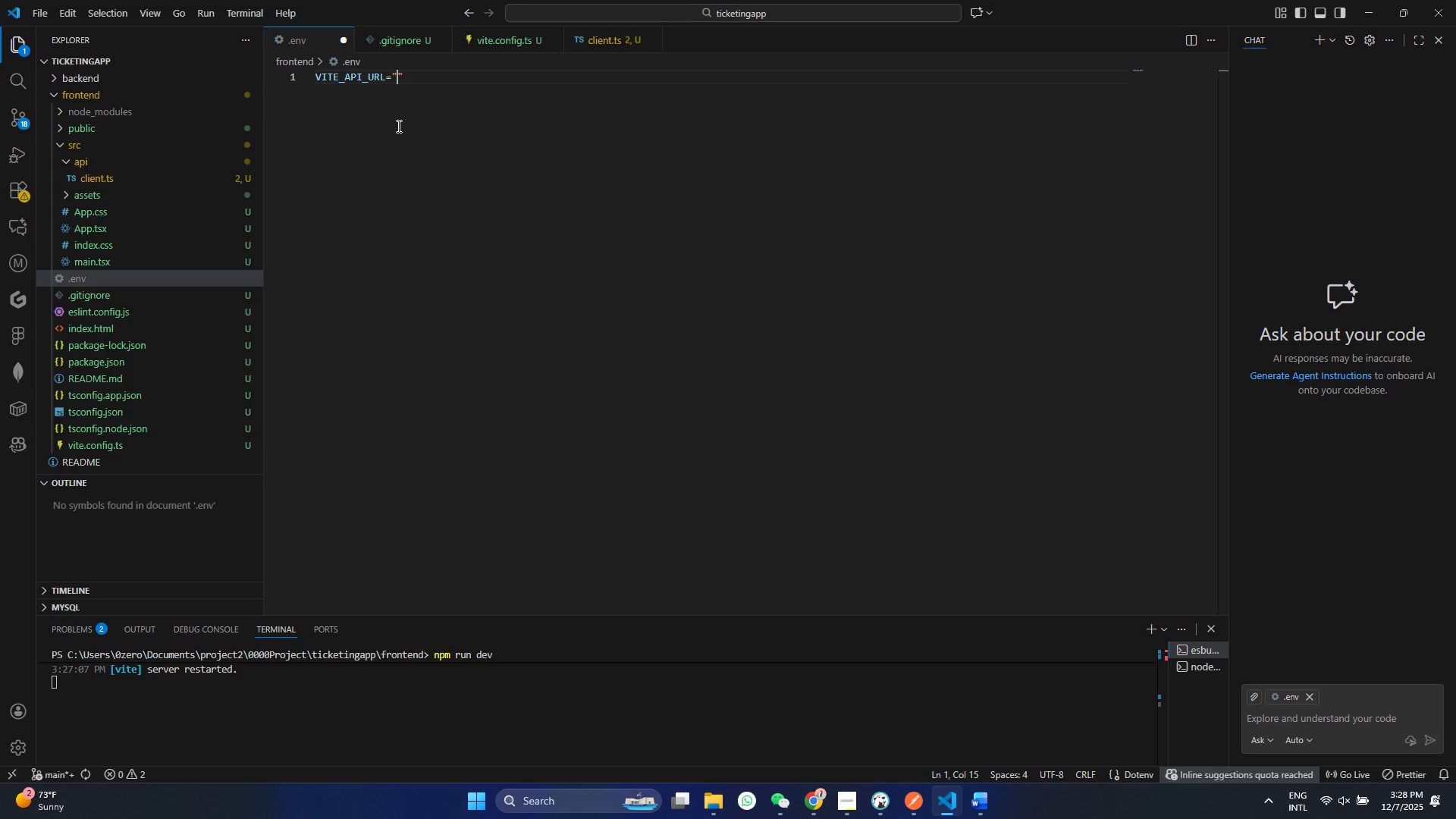 
key(Control+V)
 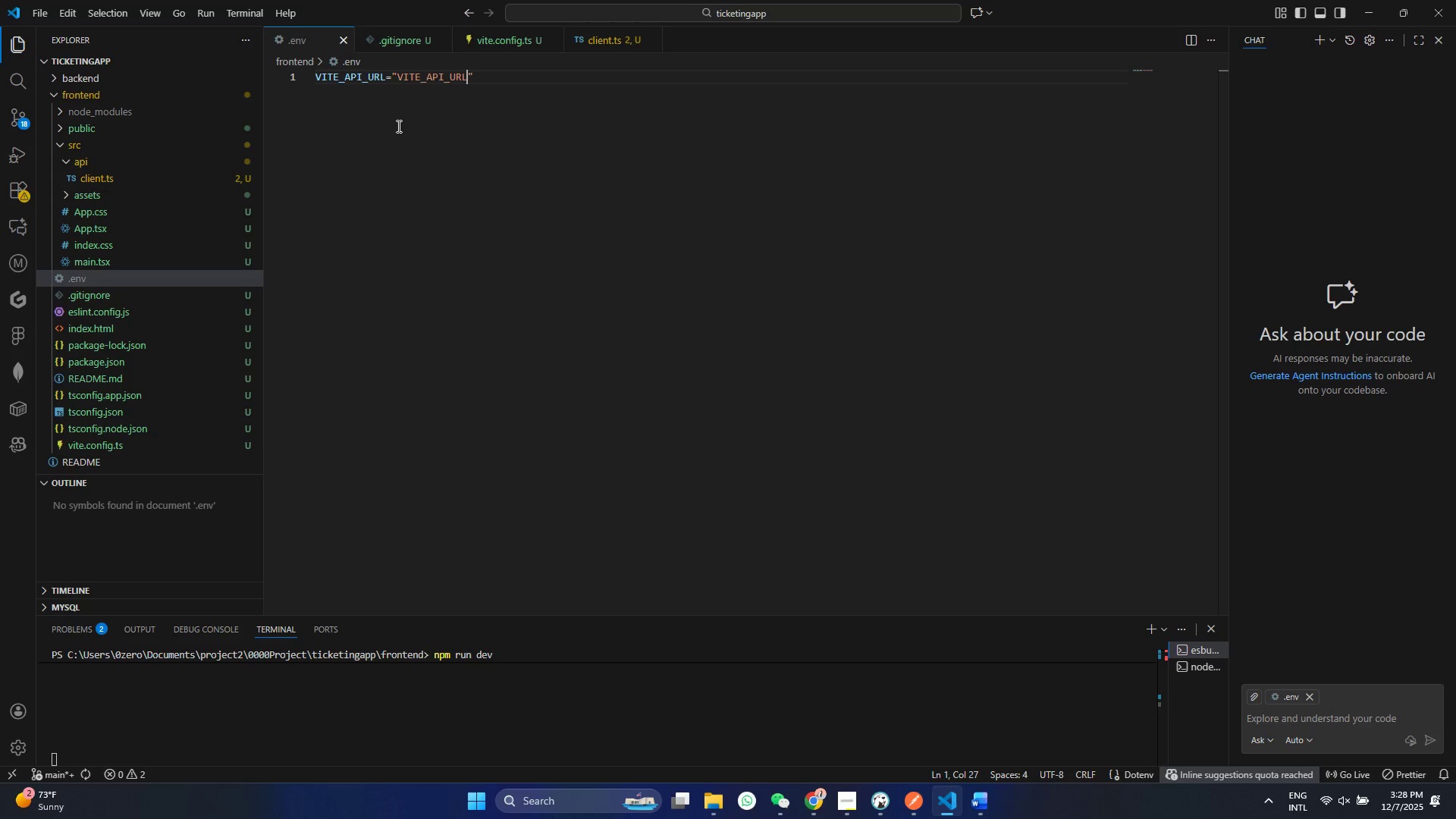 
key(Control+S)
 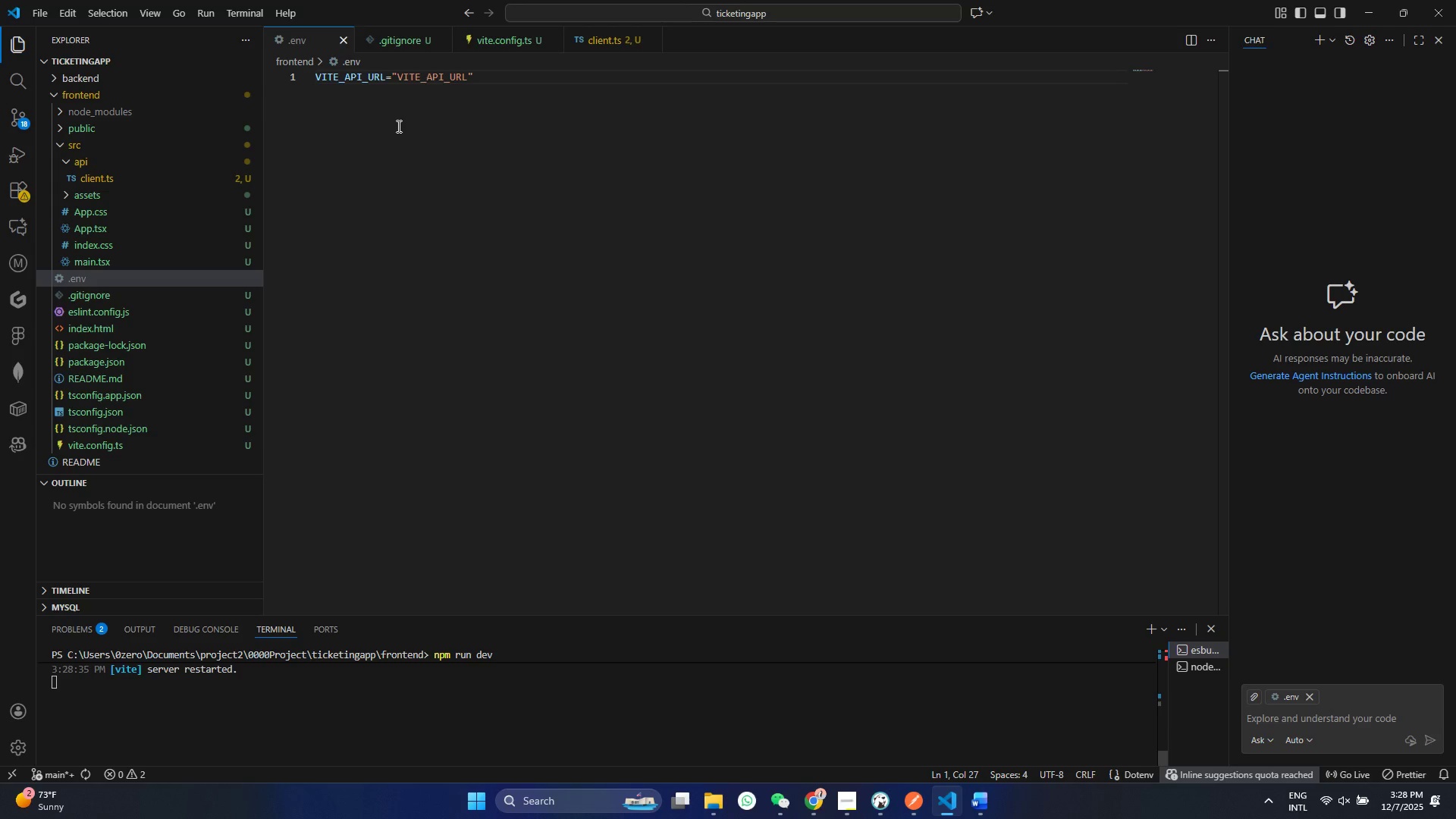 
key(Control+ControlLeft)
 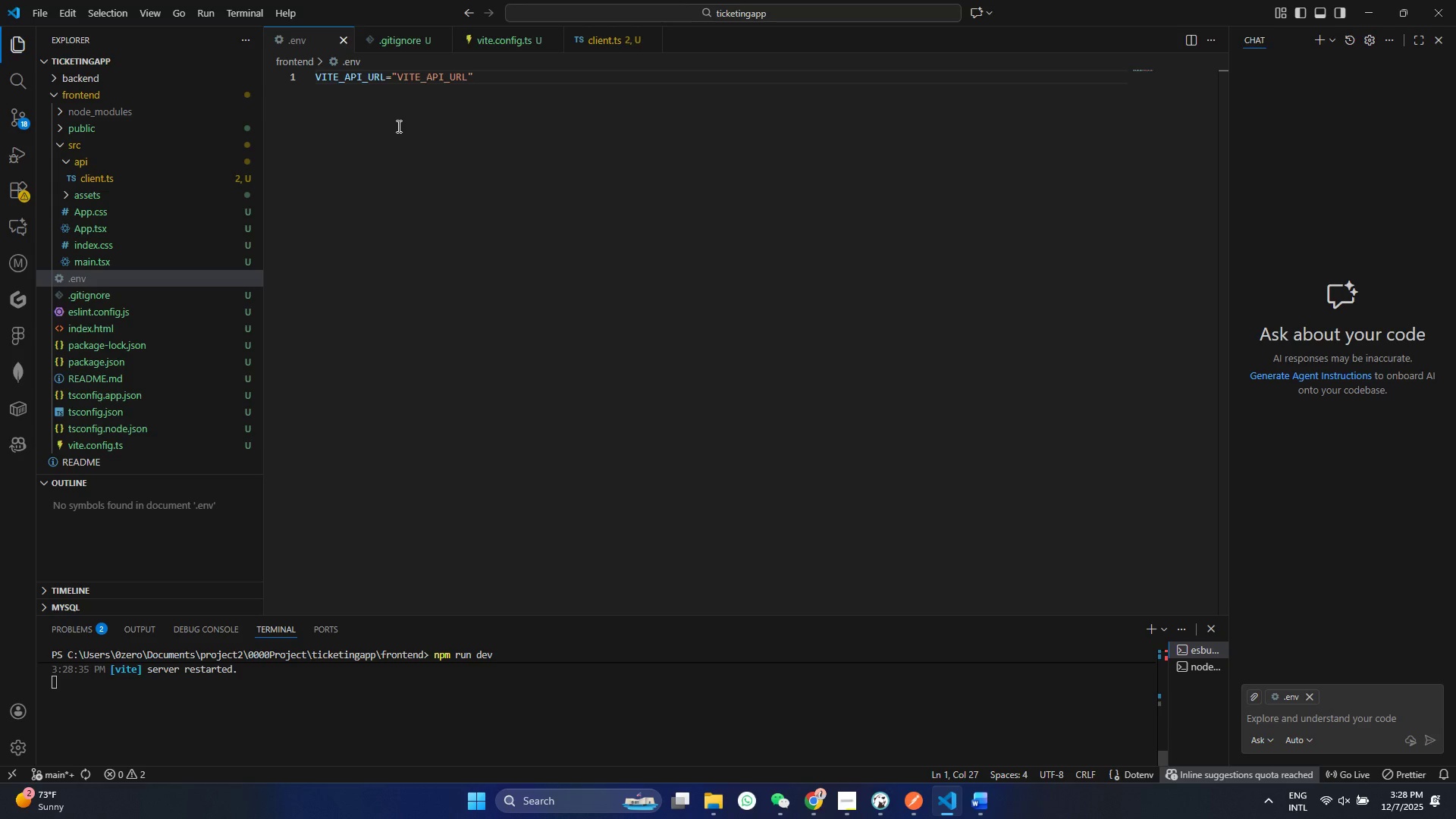 
key(Control+Z)
 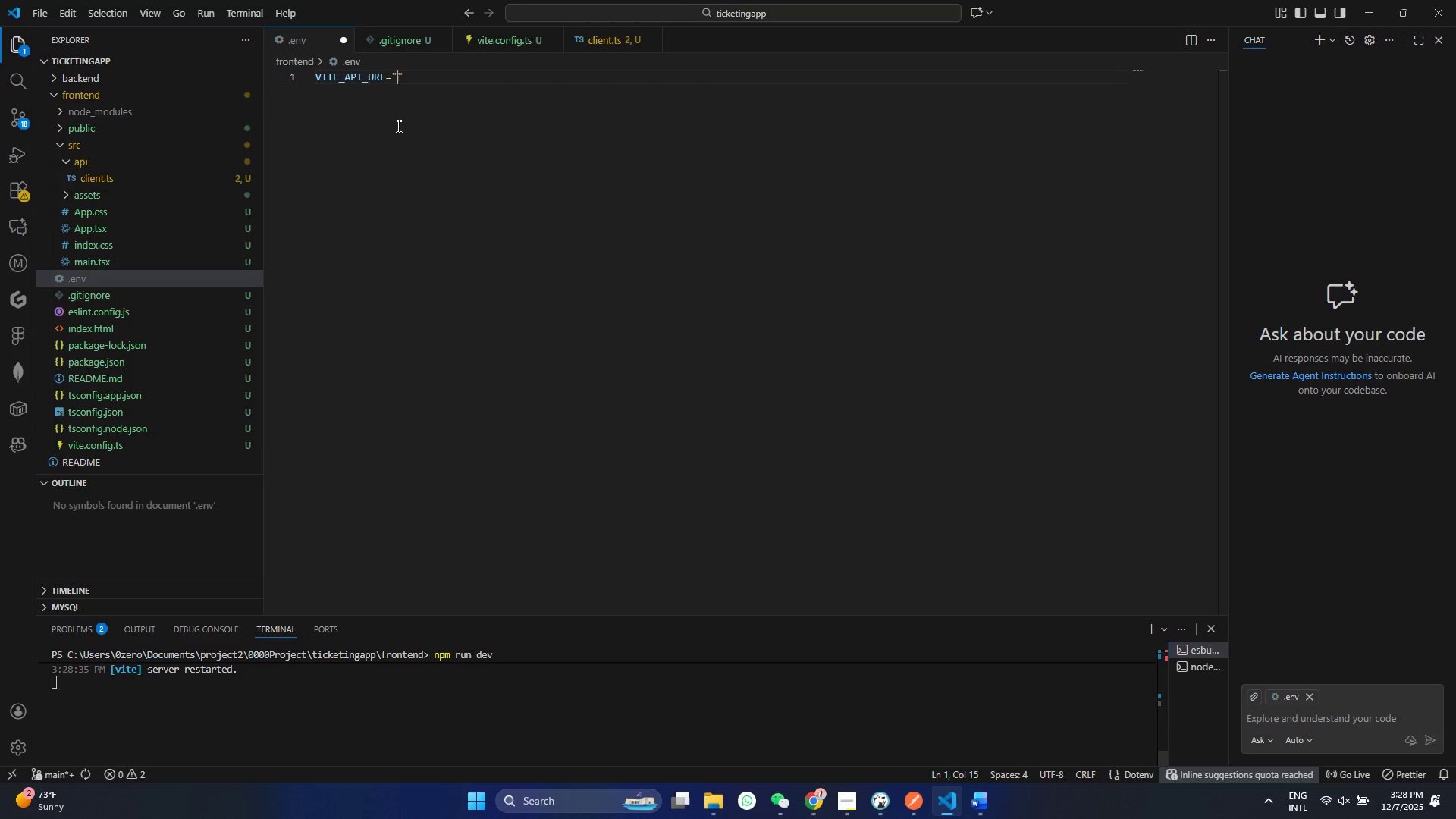 
key(Control+Meta+MetaLeft)
 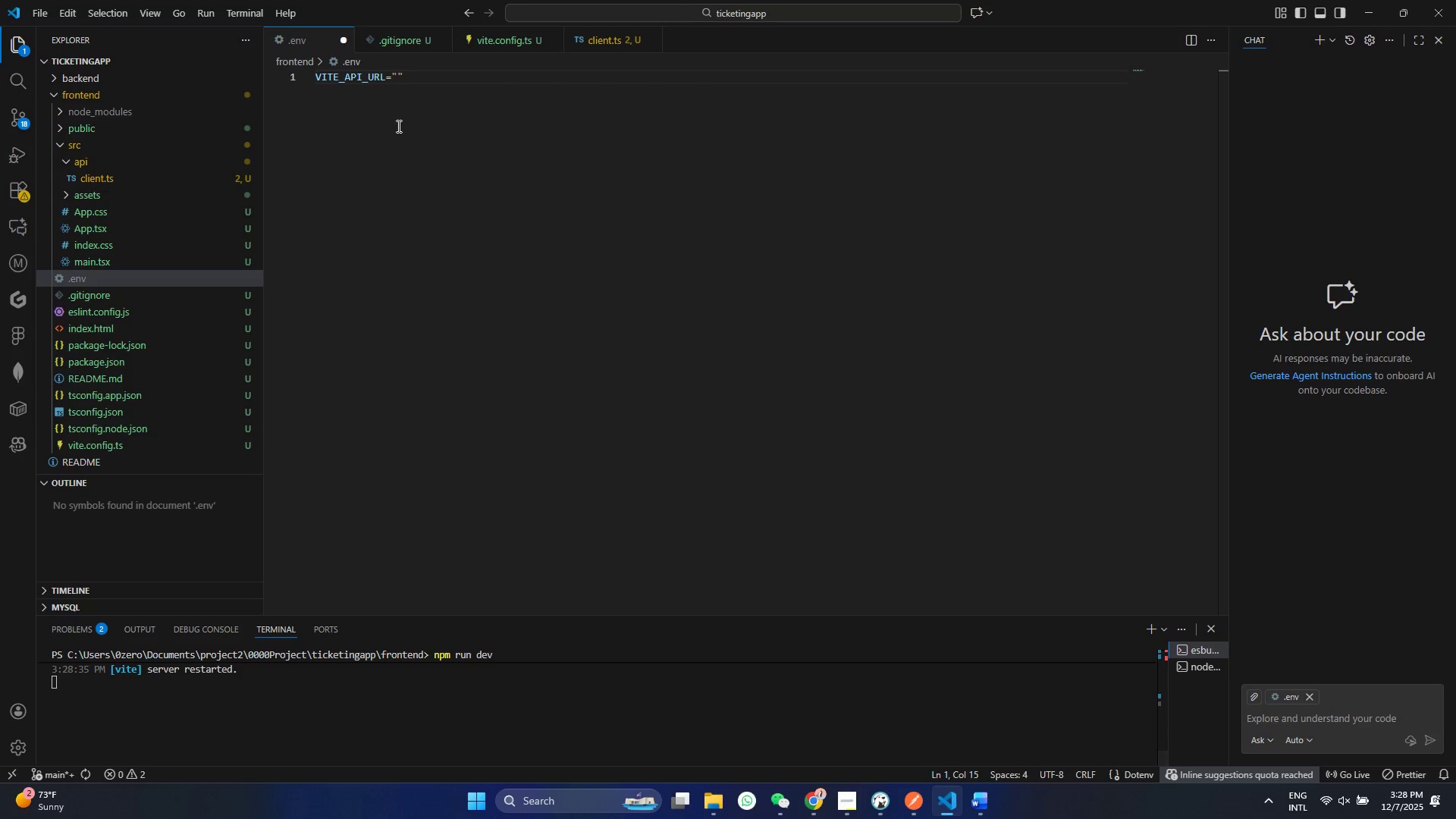 
key(Control+Meta+V)
 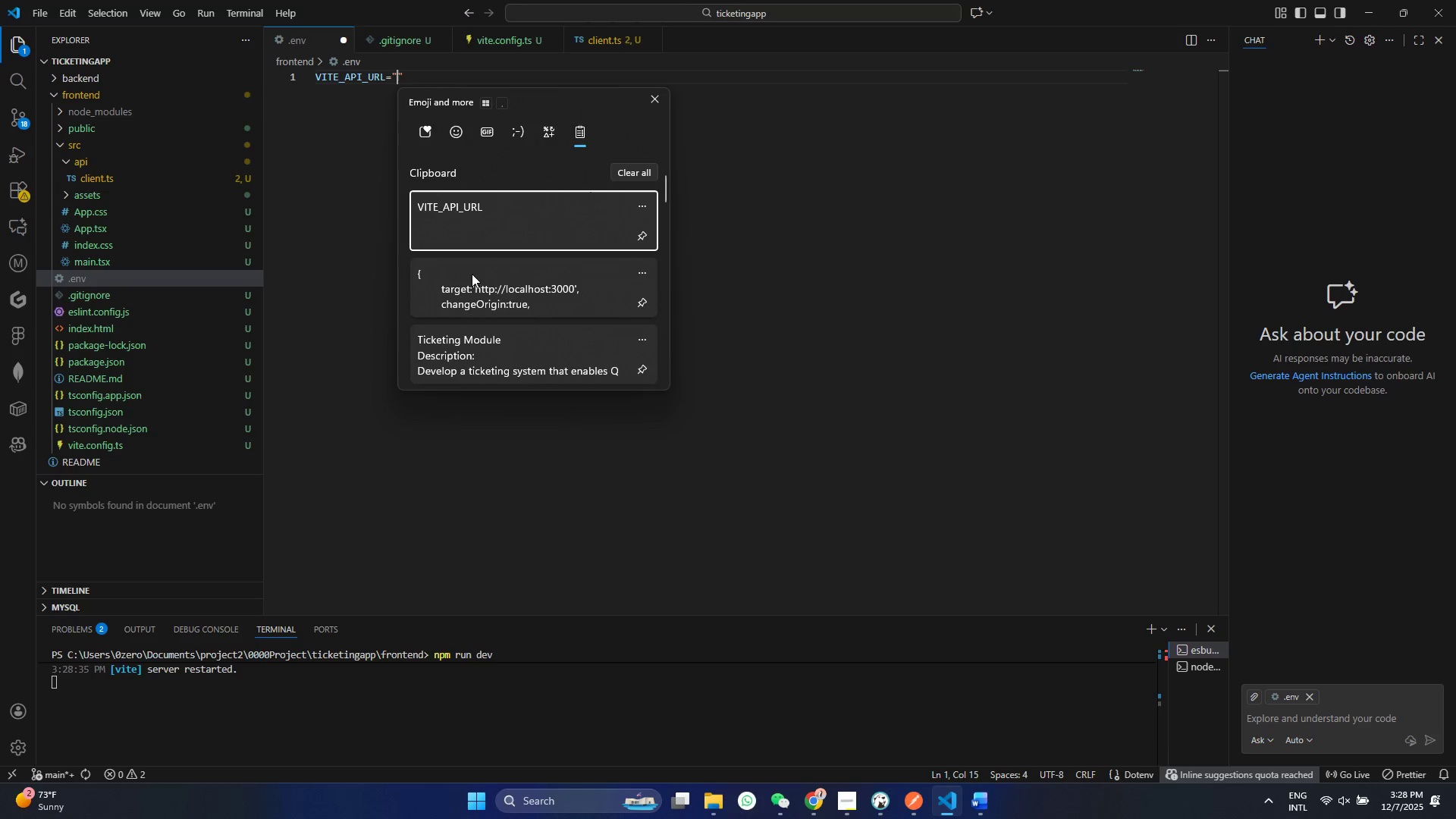 
left_click([500, 296])
 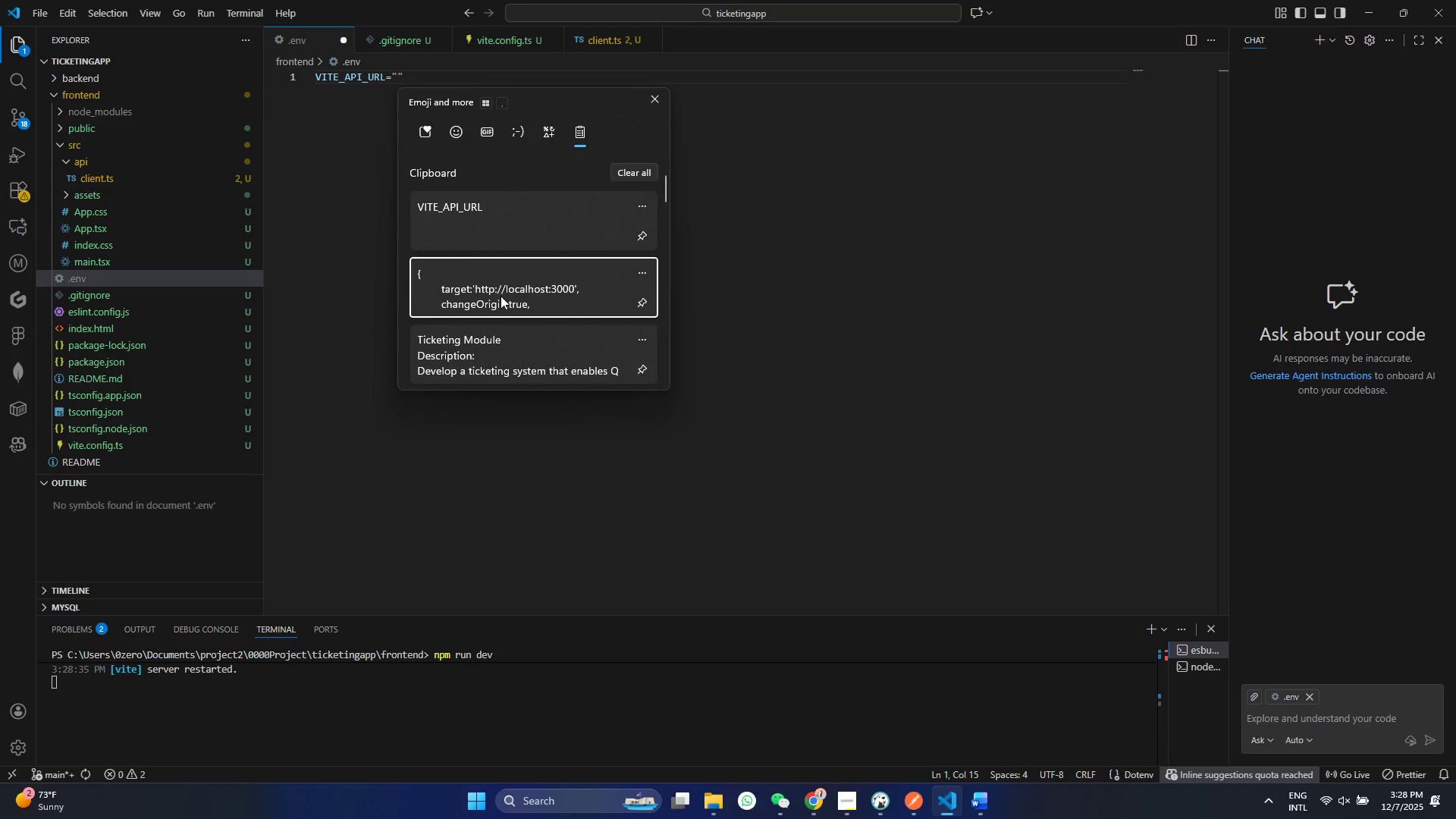 
key(Control+ControlLeft)
 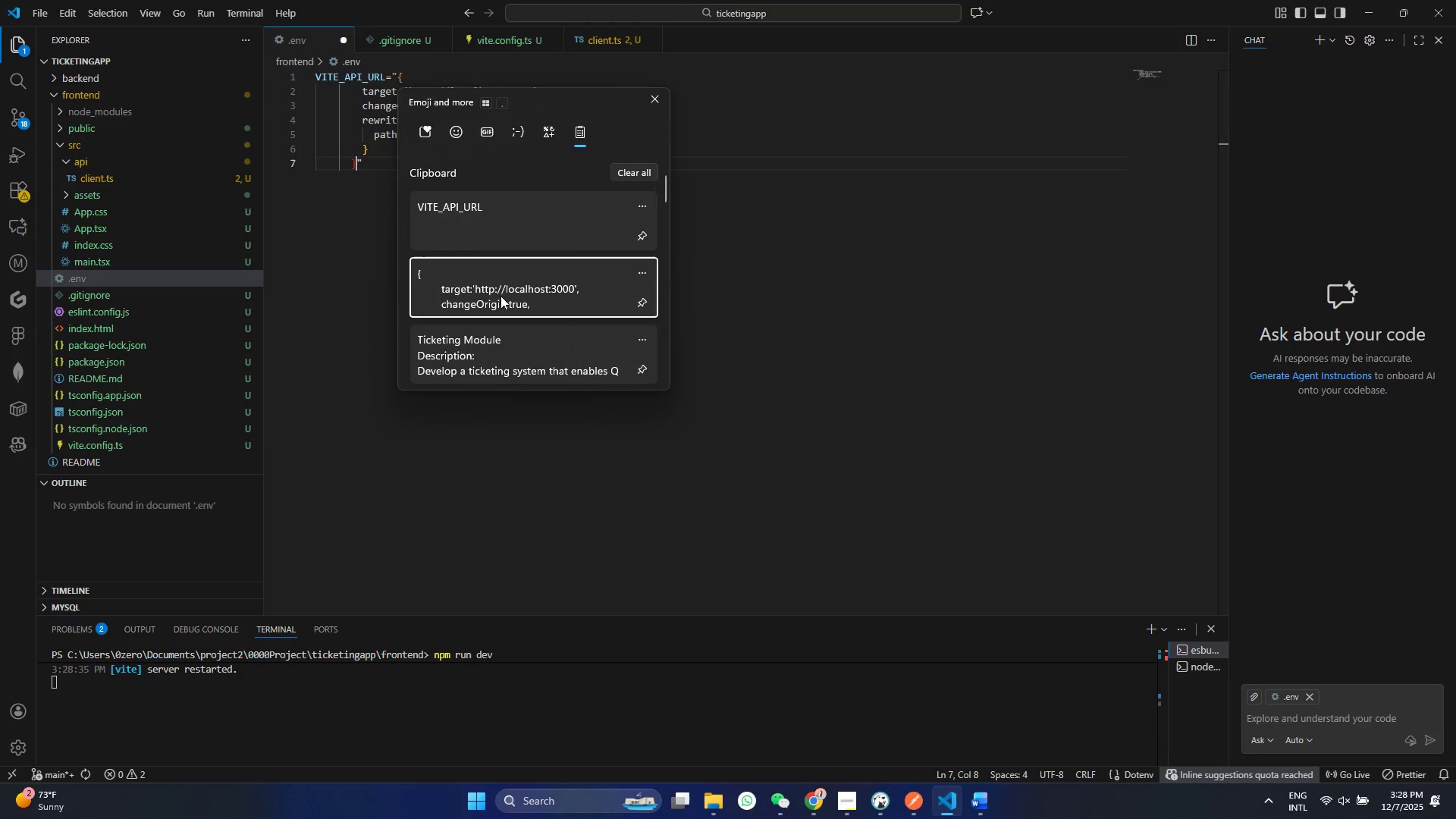 
key(Control+V)
 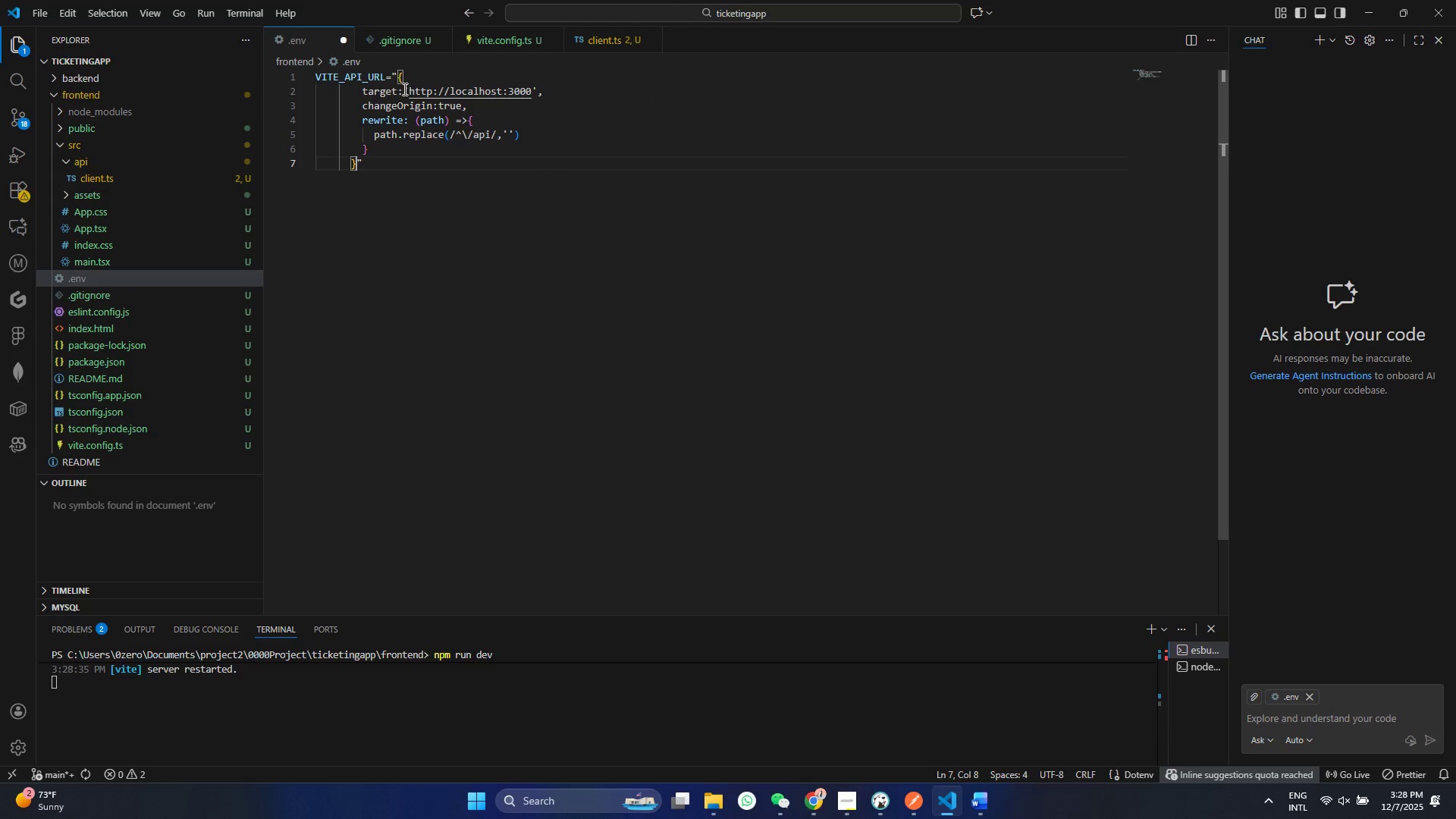 
left_click_drag(start_coordinate=[408, 91], to_coordinate=[530, 96])
 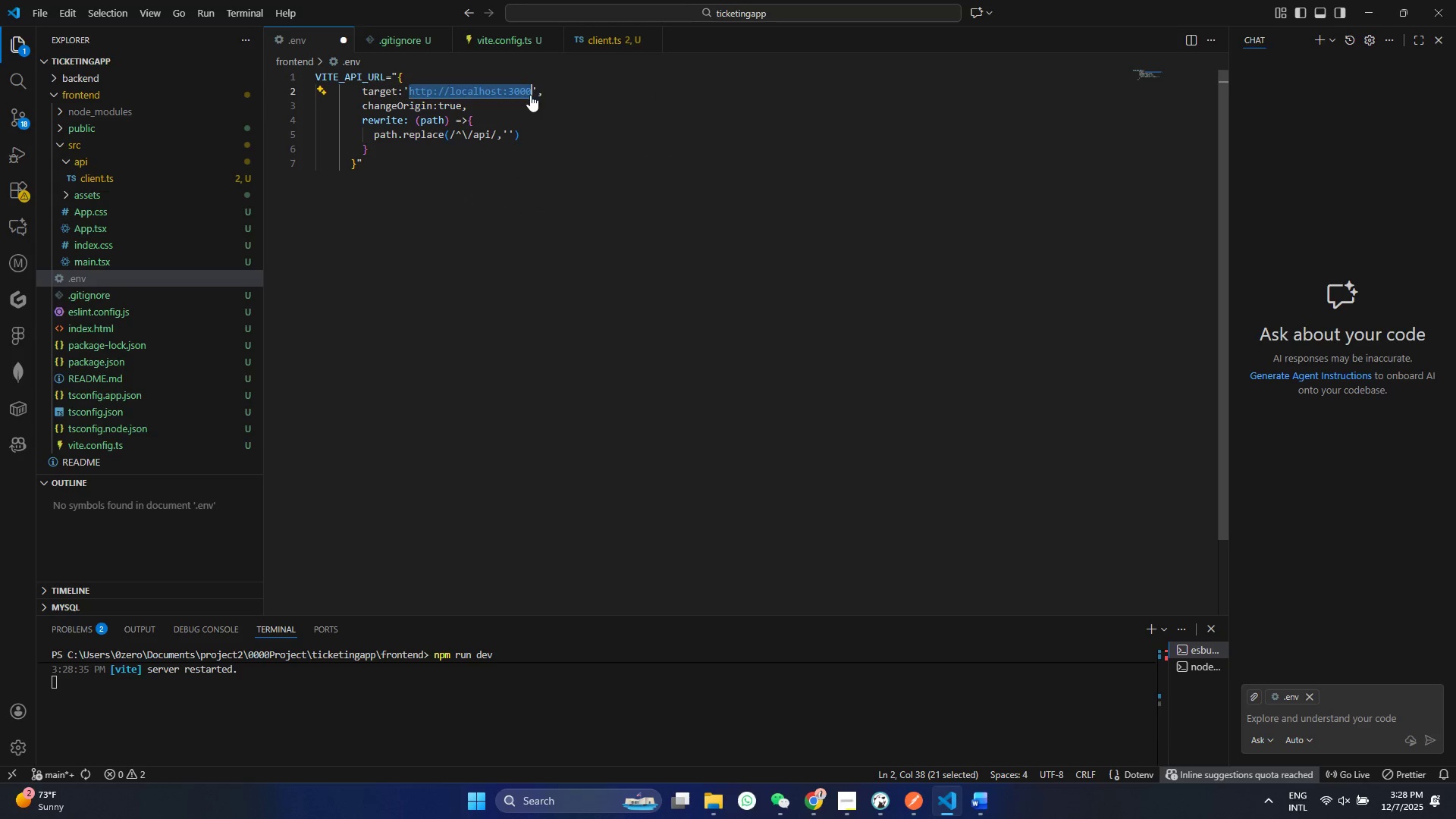 
key(Control+C)
 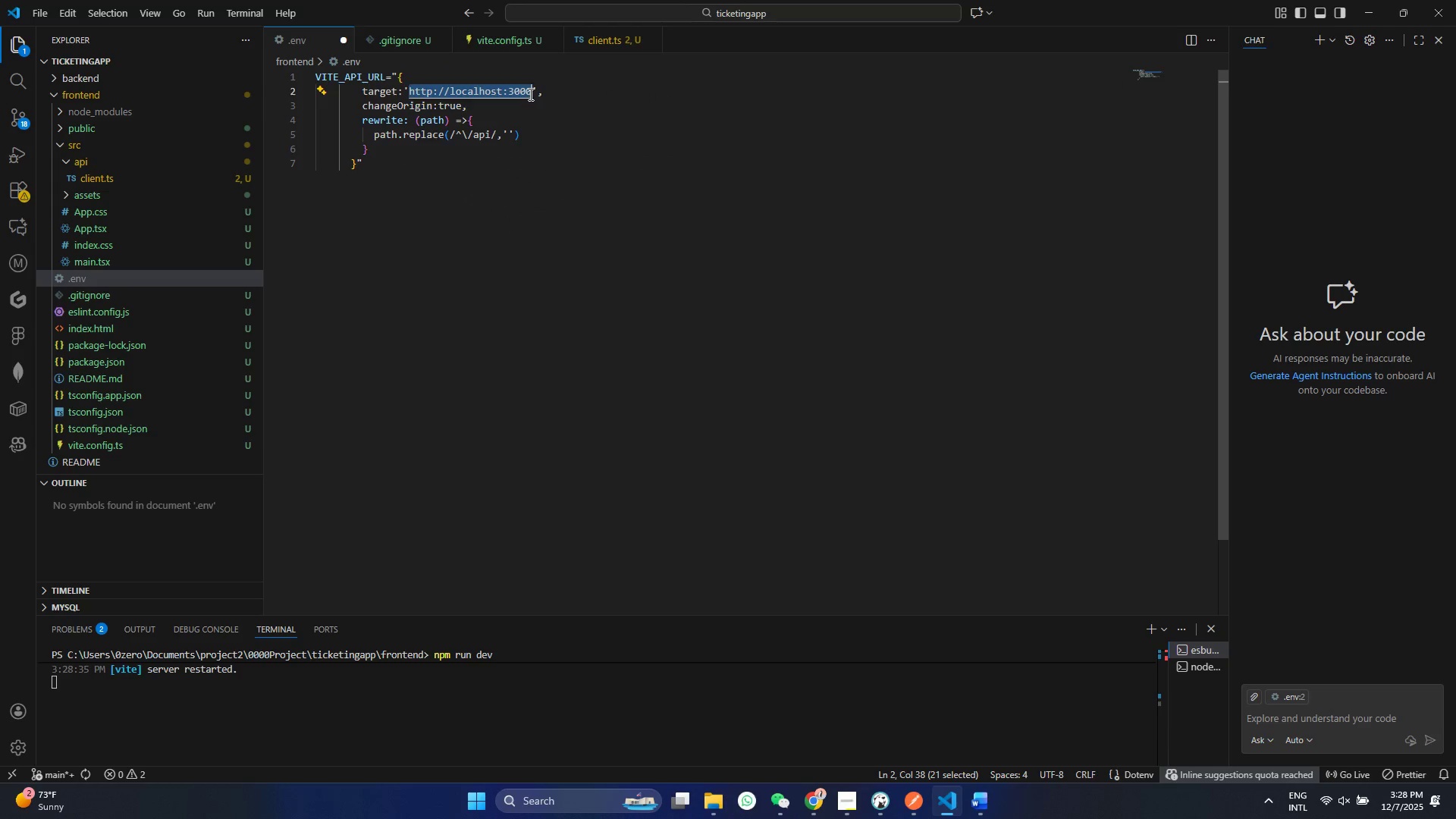 
key(Control+Z)
 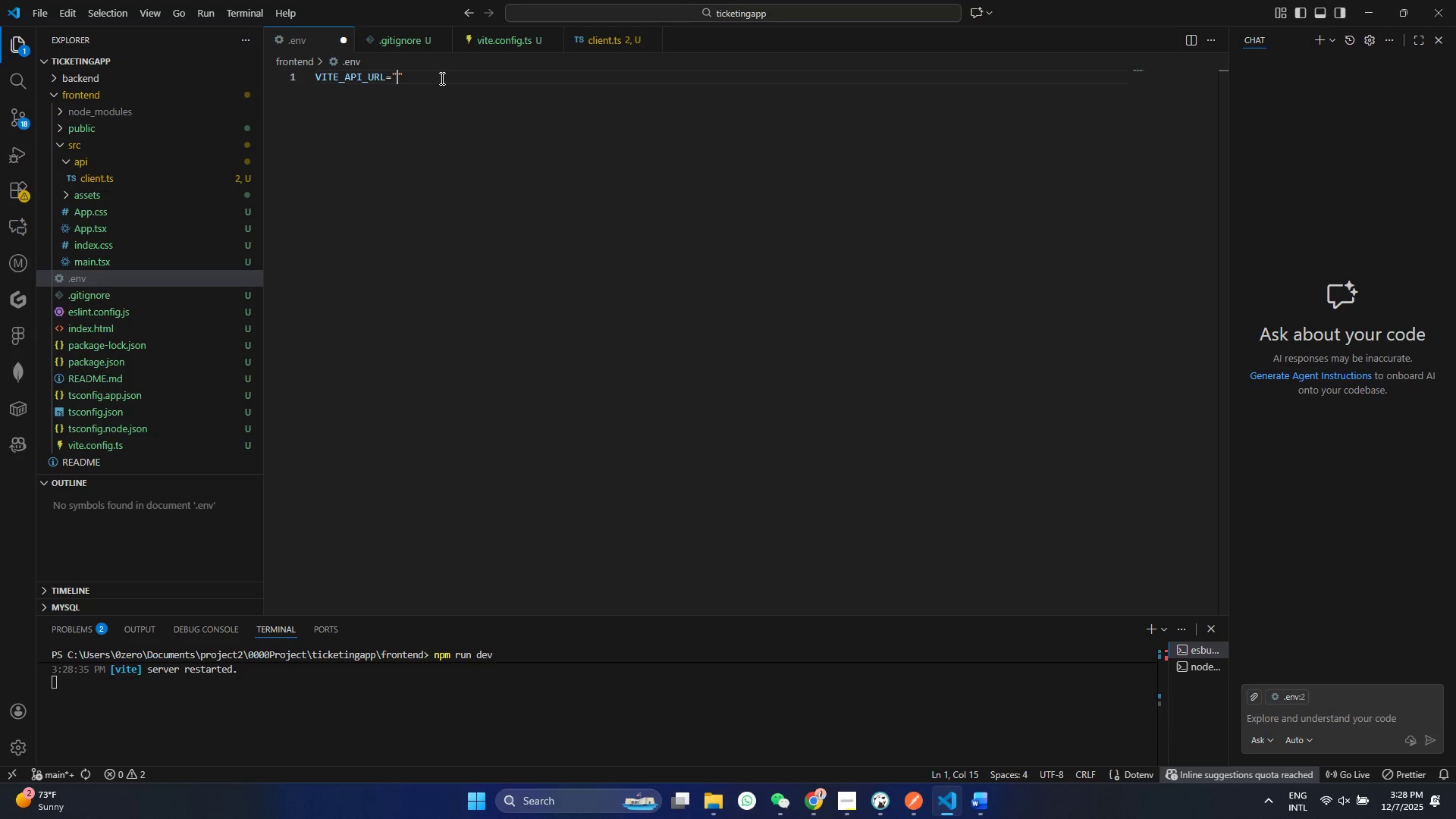 
key(Control+V)
 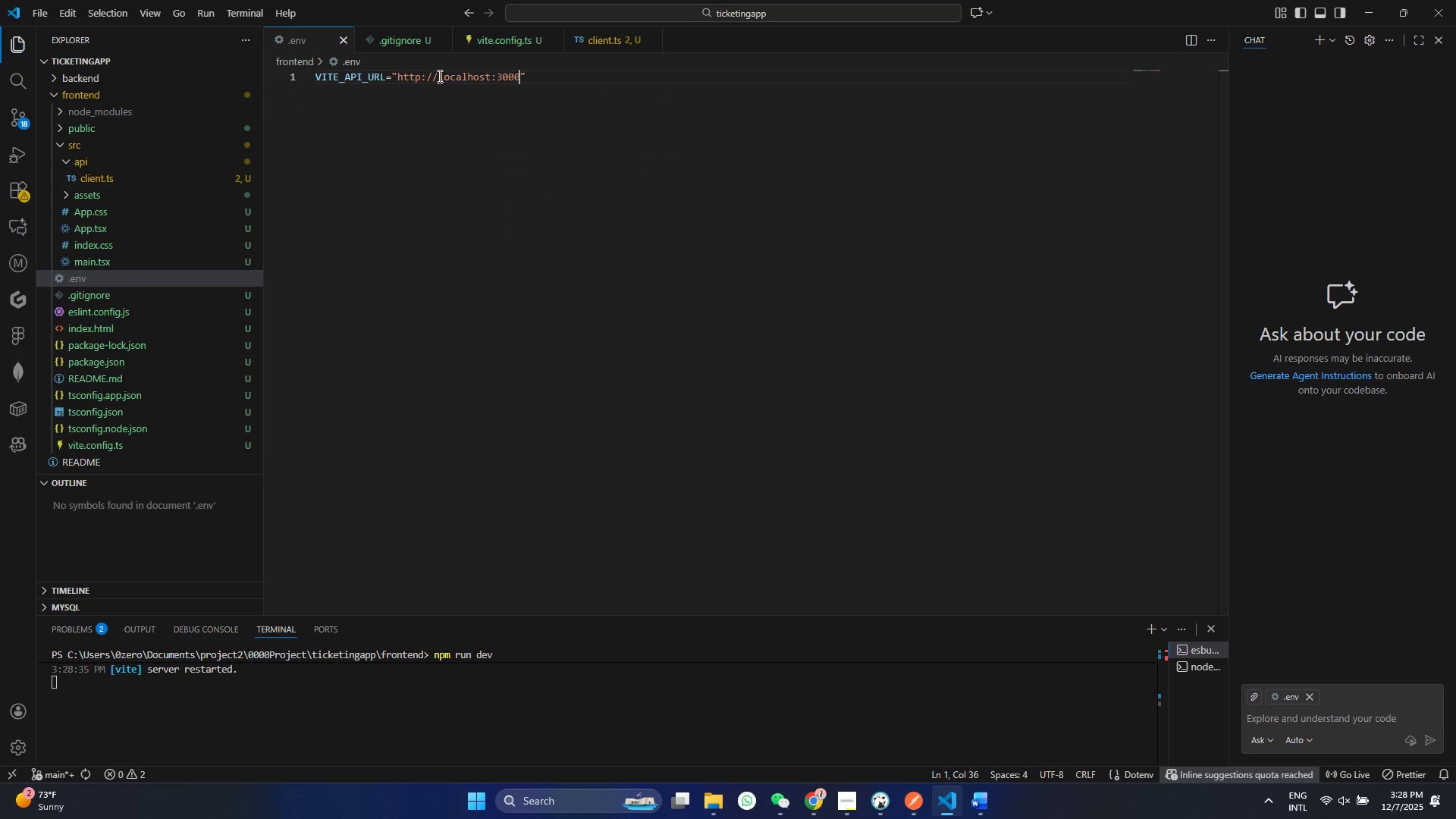 
key(Control+S)
 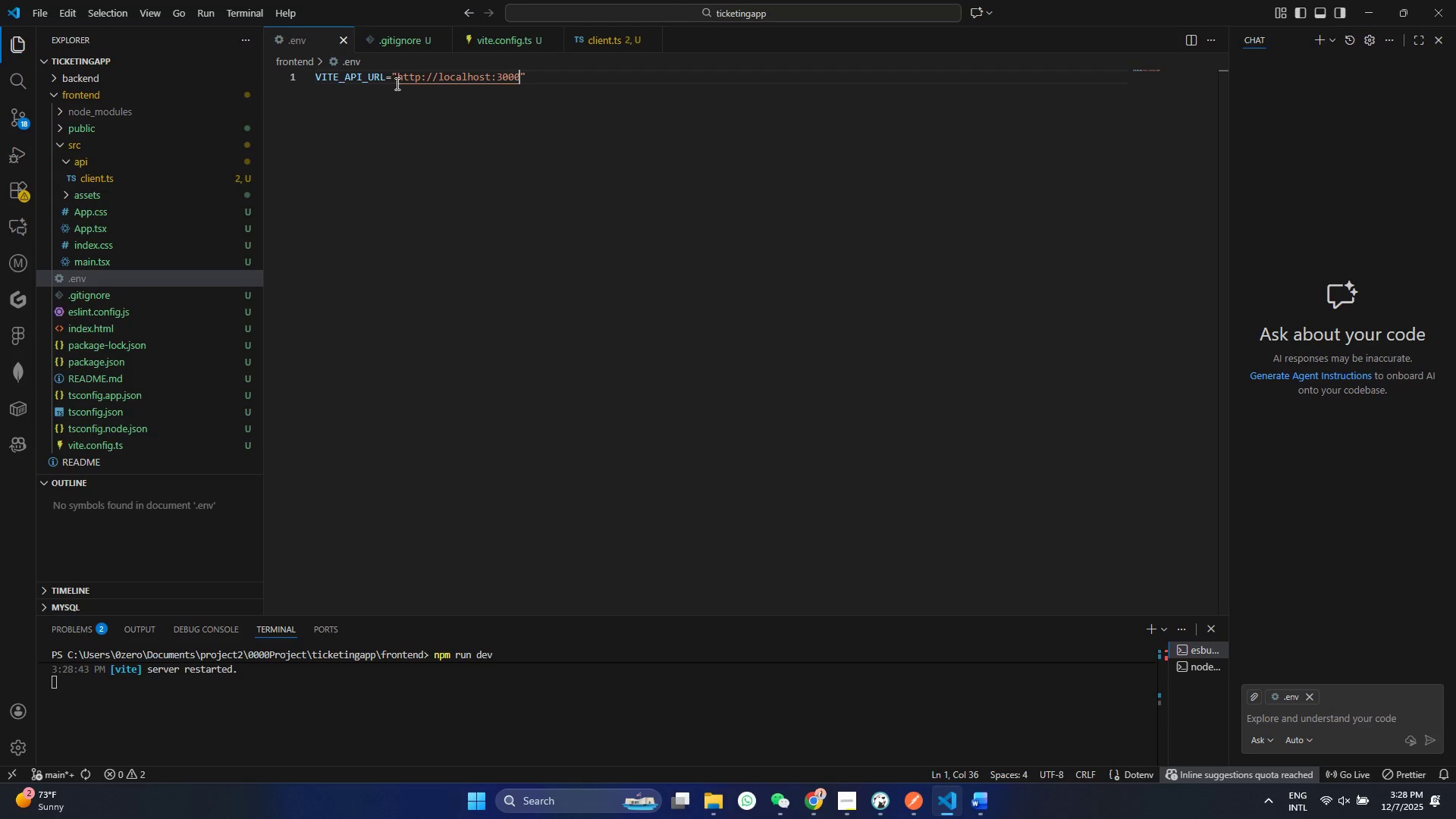 
left_click([601, 45])
 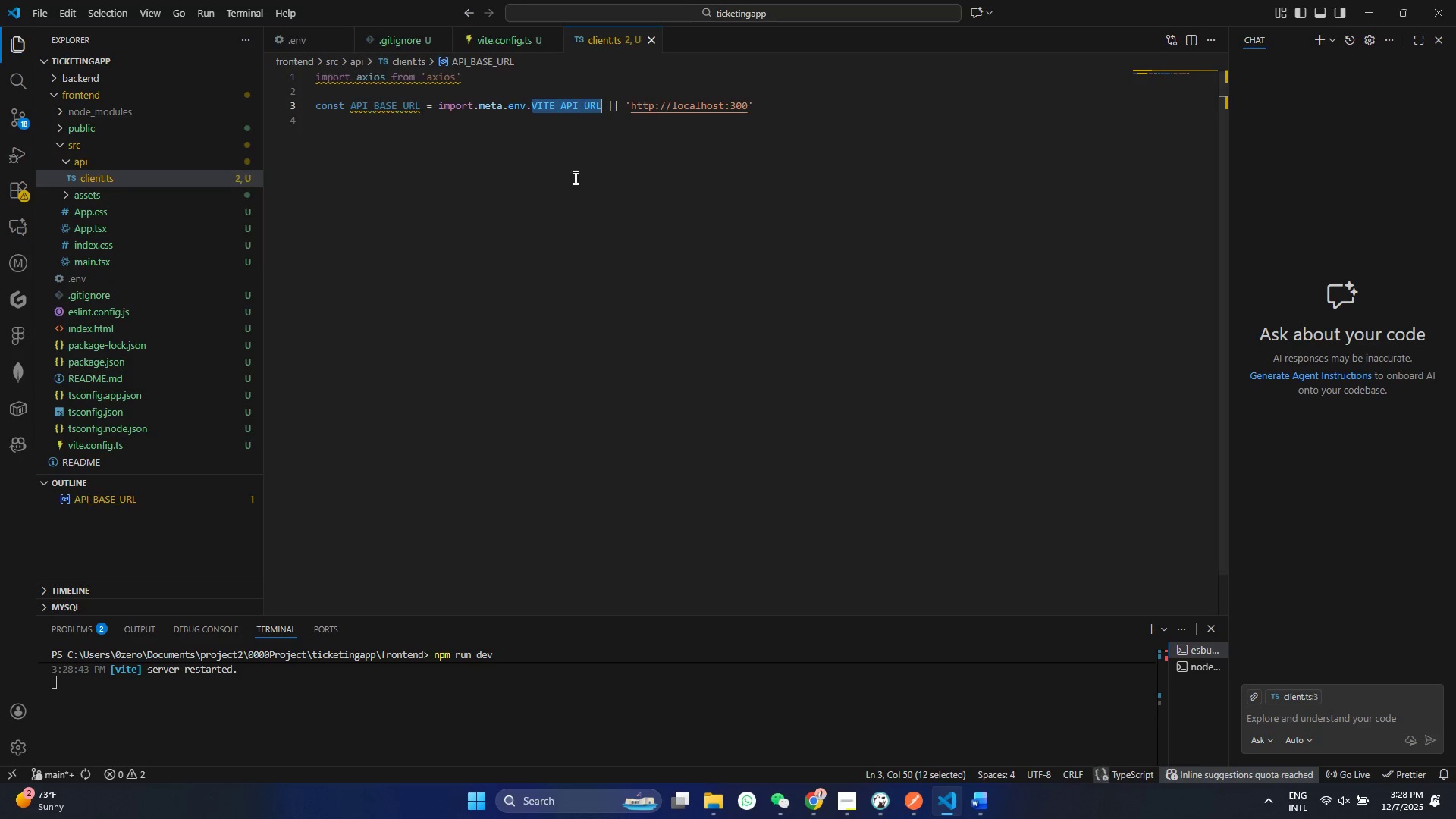 
key(Control+ControlLeft)
 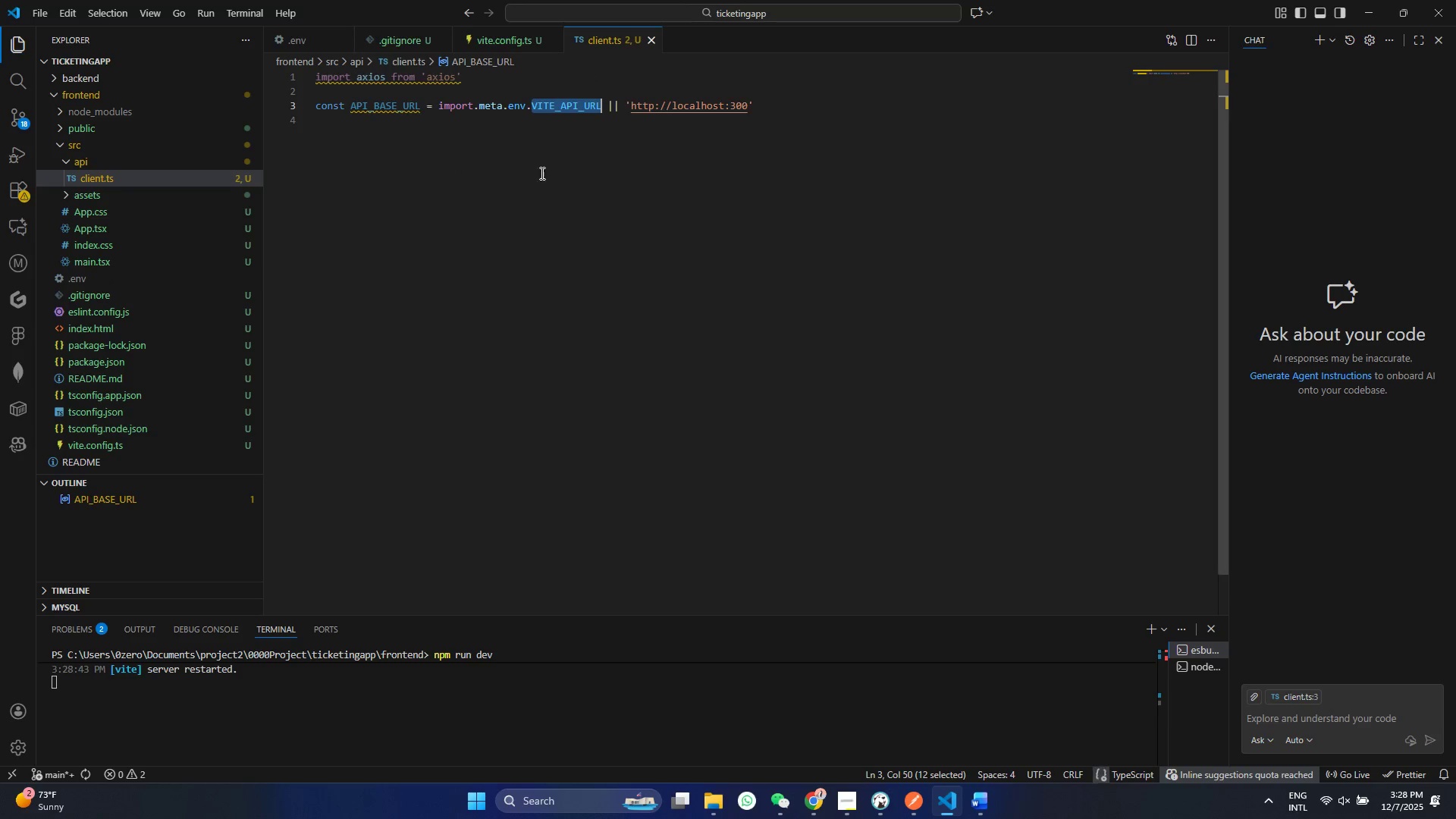 
key(Control+S)
 